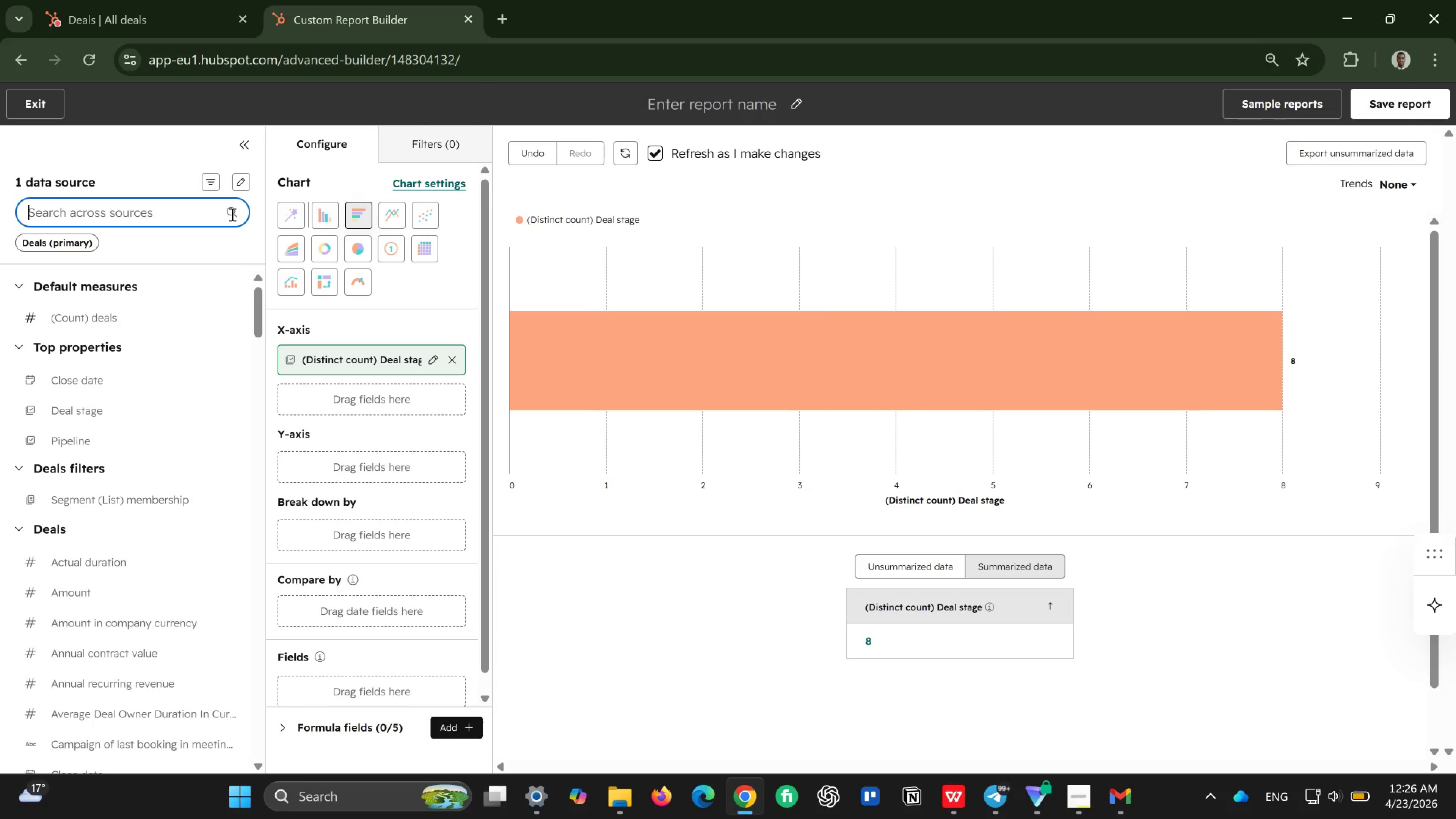 
type(amount)
 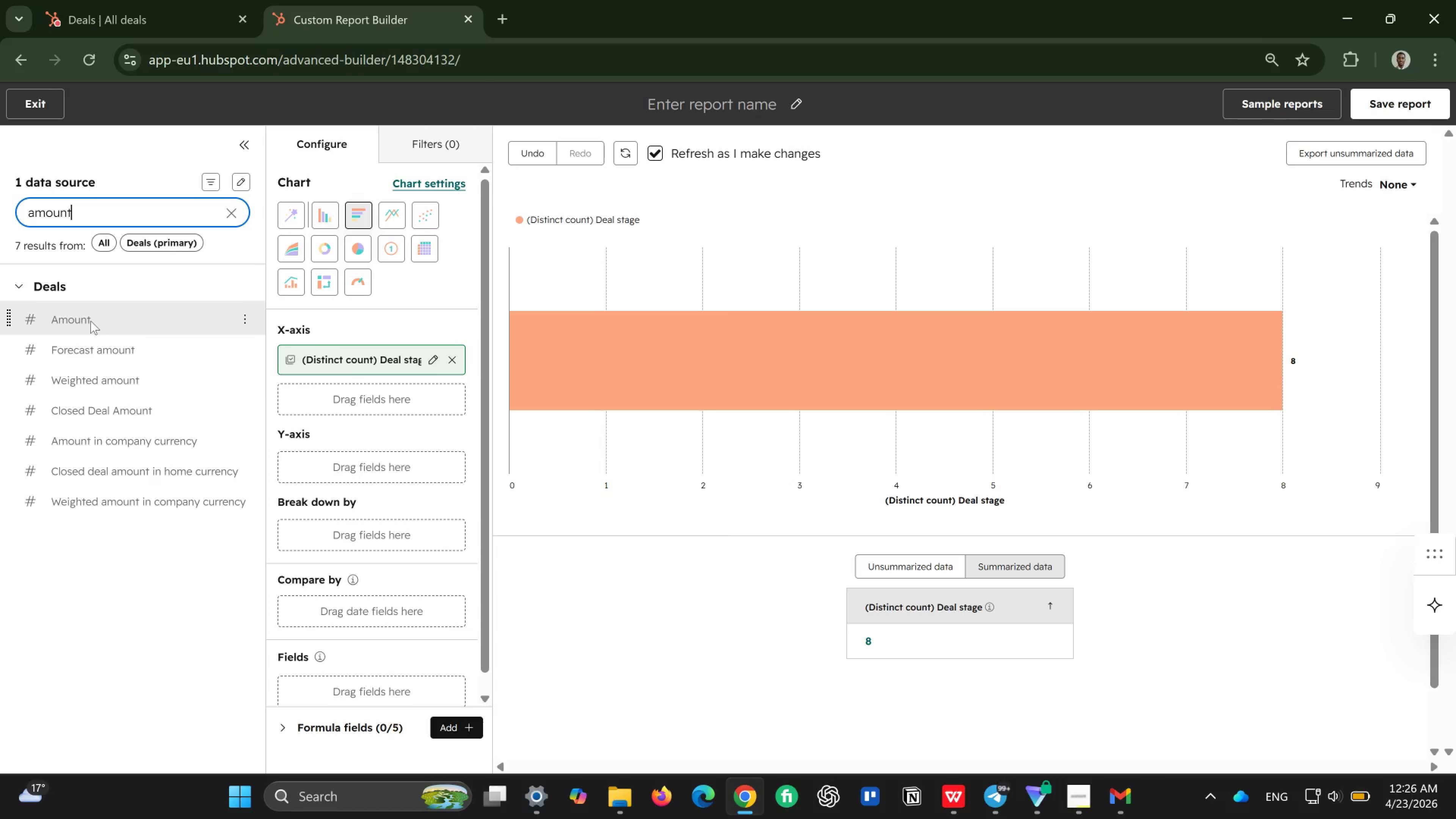 
left_click_drag(start_coordinate=[91, 321], to_coordinate=[293, 455])
 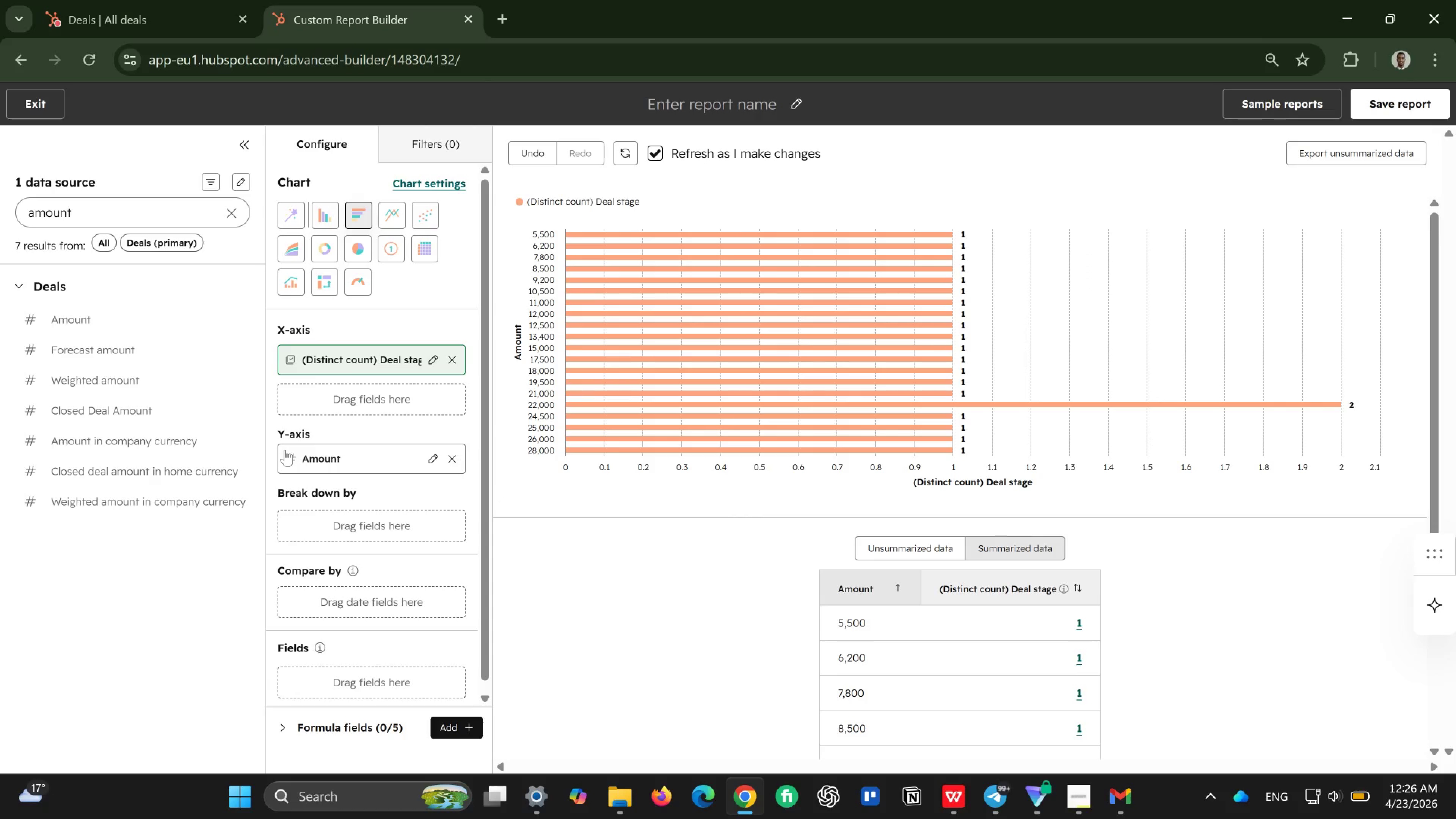 
wait(7.8)
 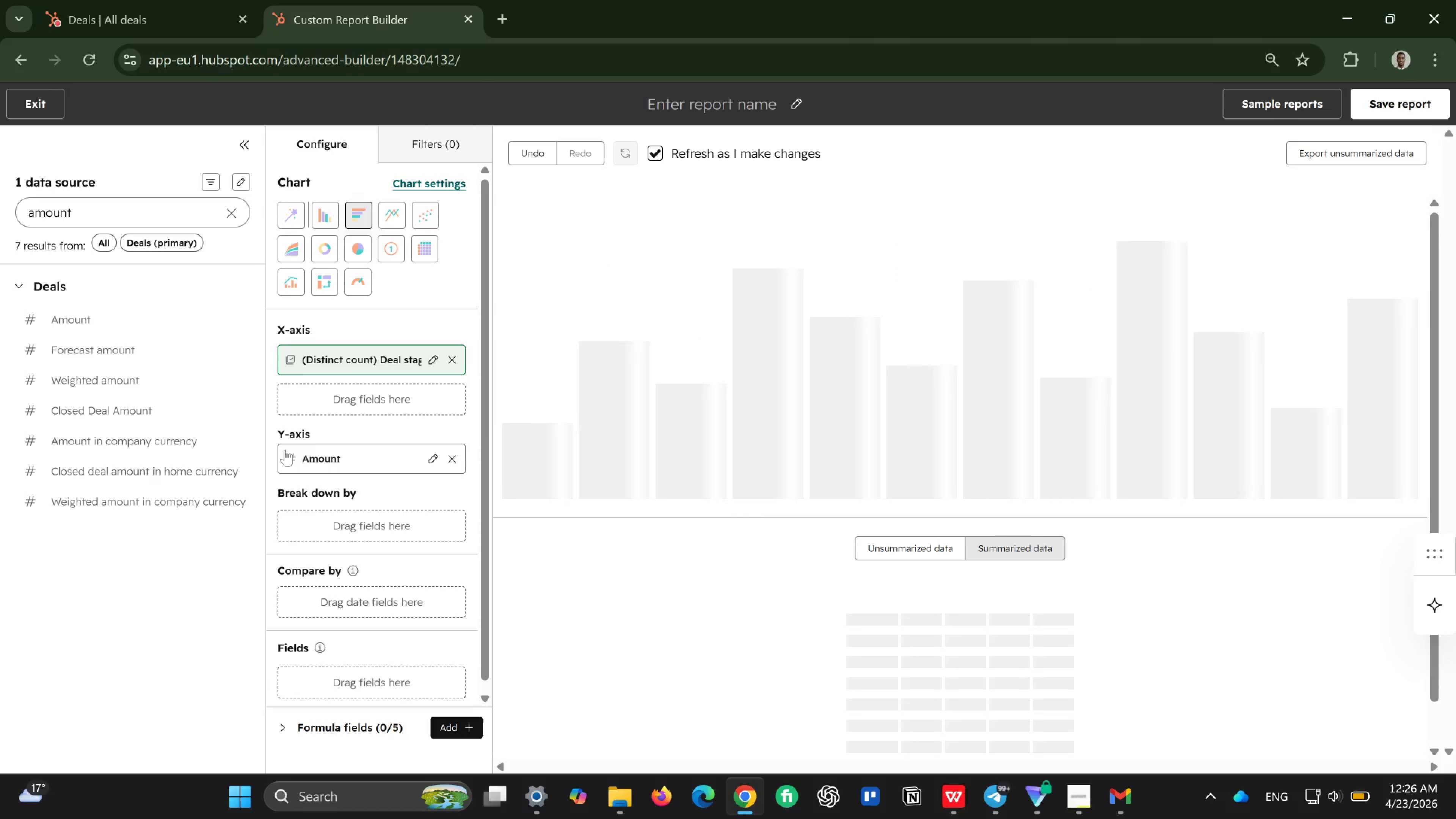 
left_click([325, 219])
 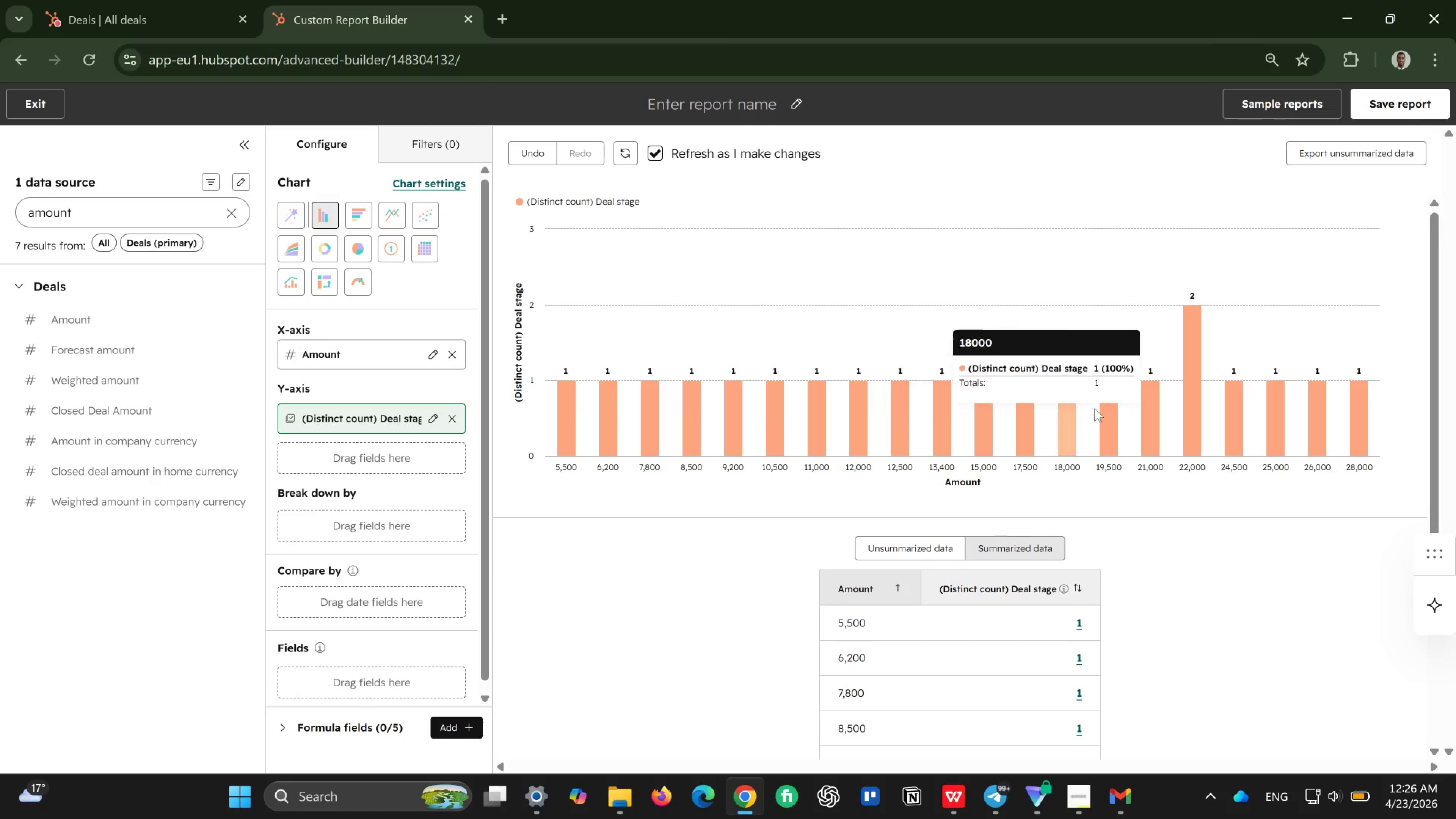 
wait(8.93)
 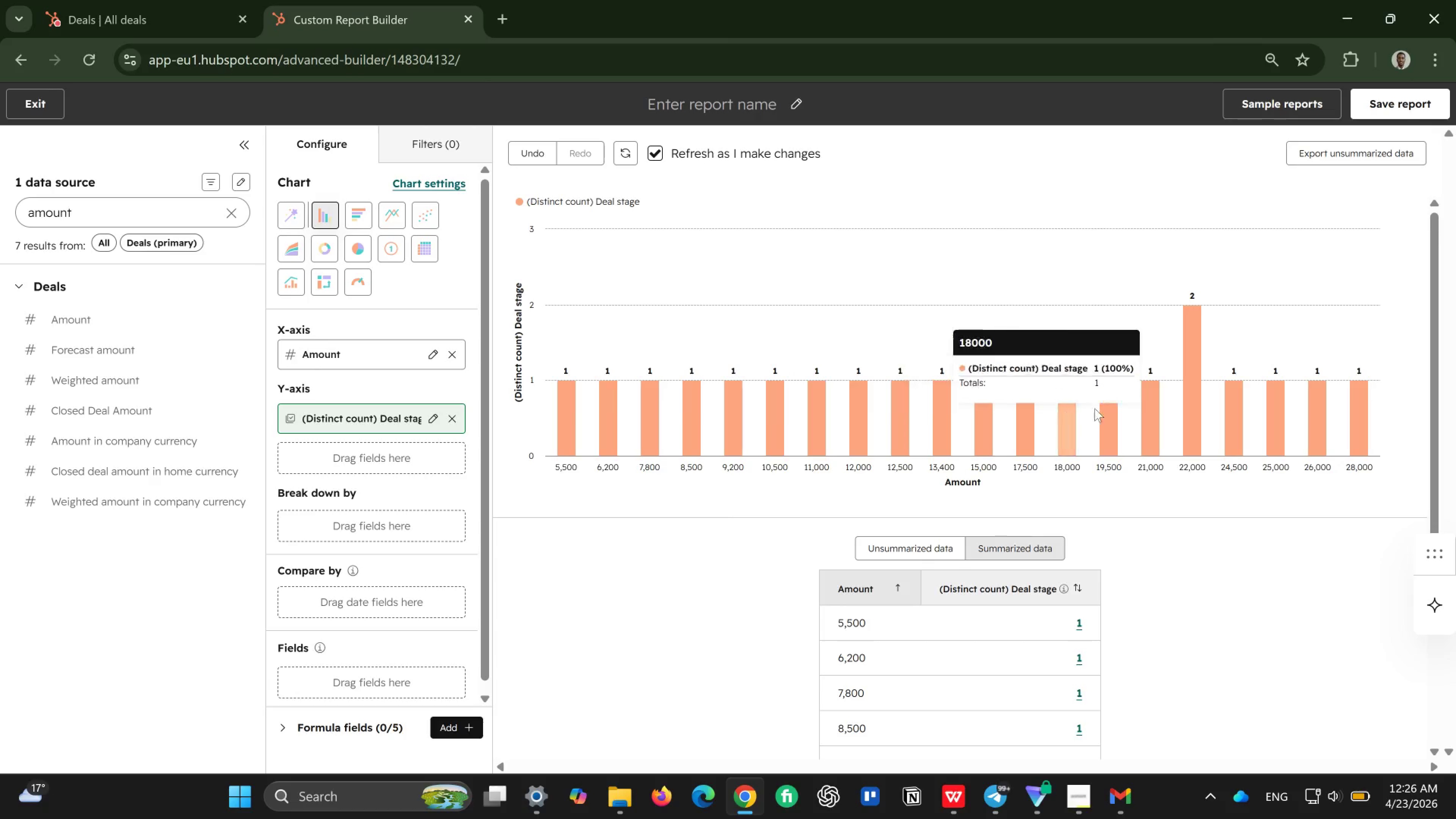 
mouse_move([649, 407])
 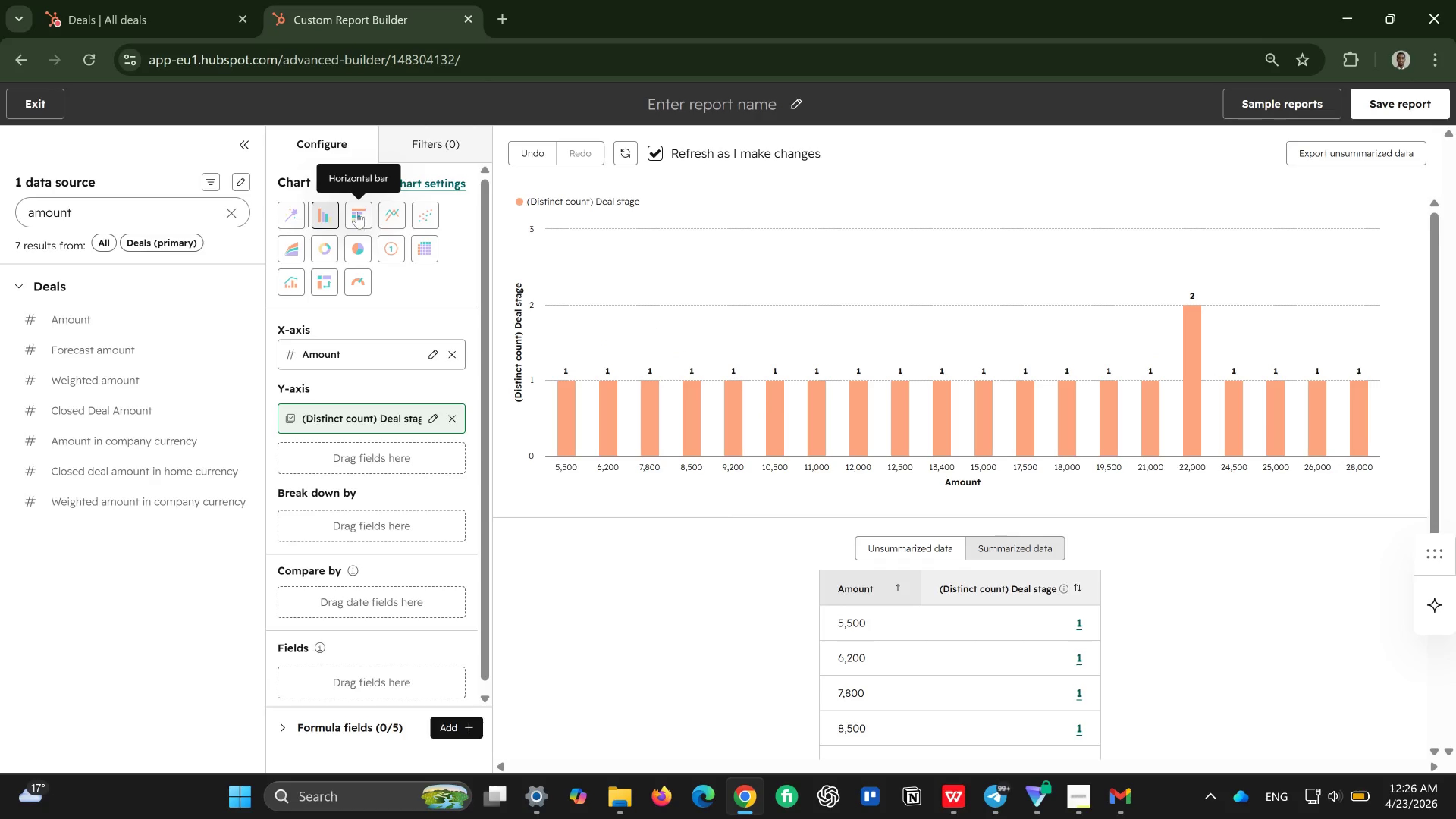 
left_click([357, 212])
 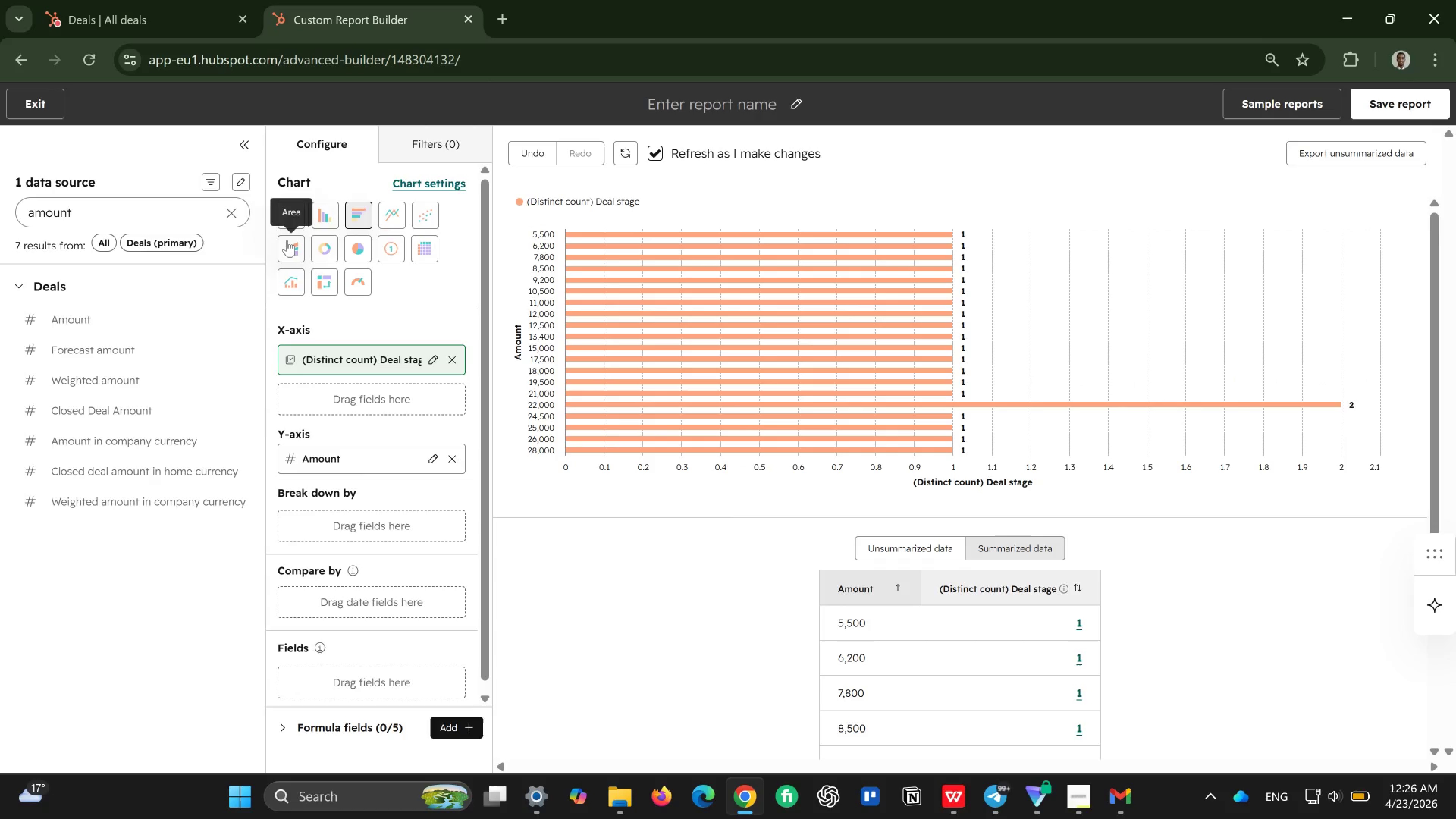 
left_click([287, 240])
 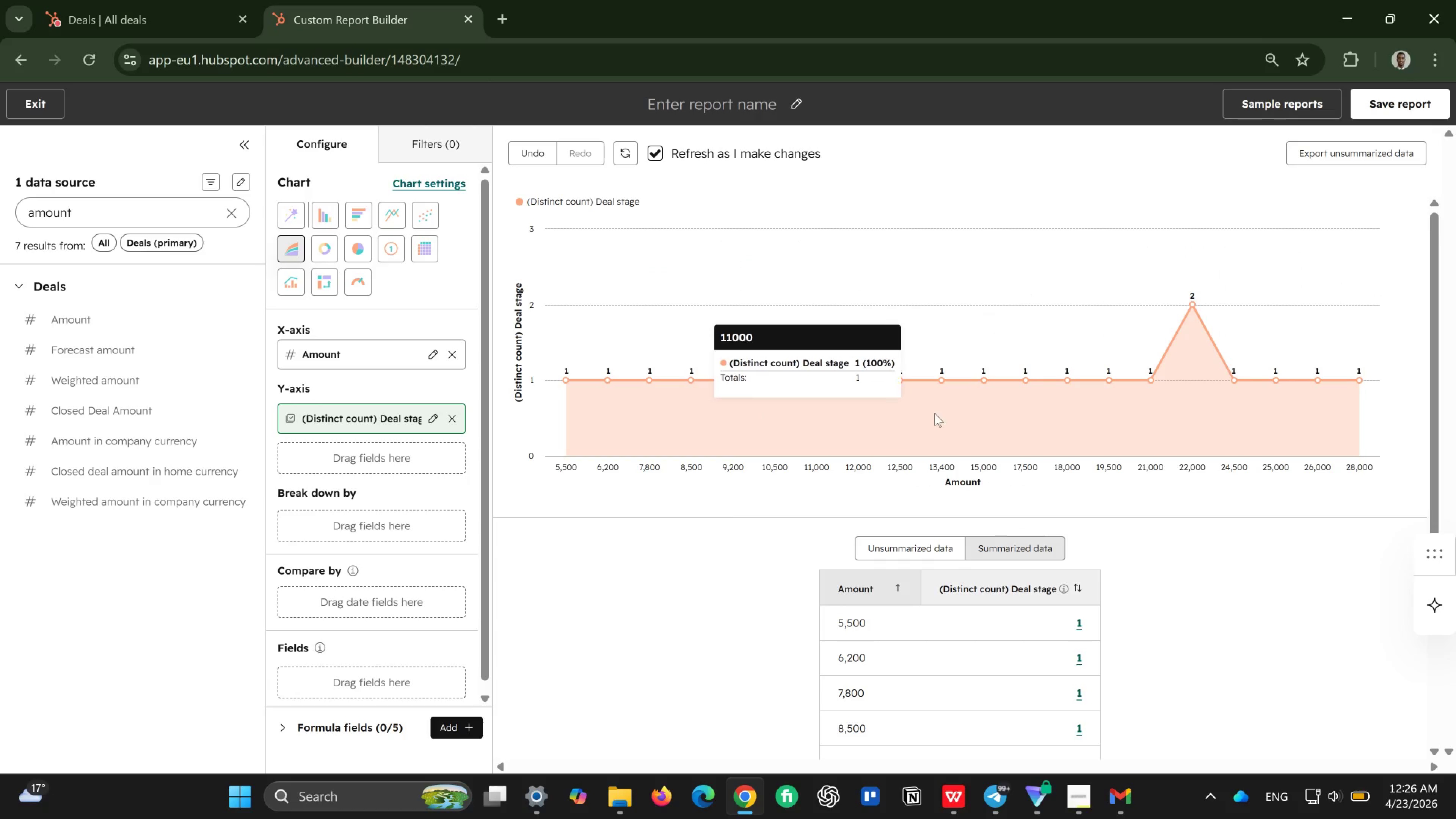 
mouse_move([411, 251])
 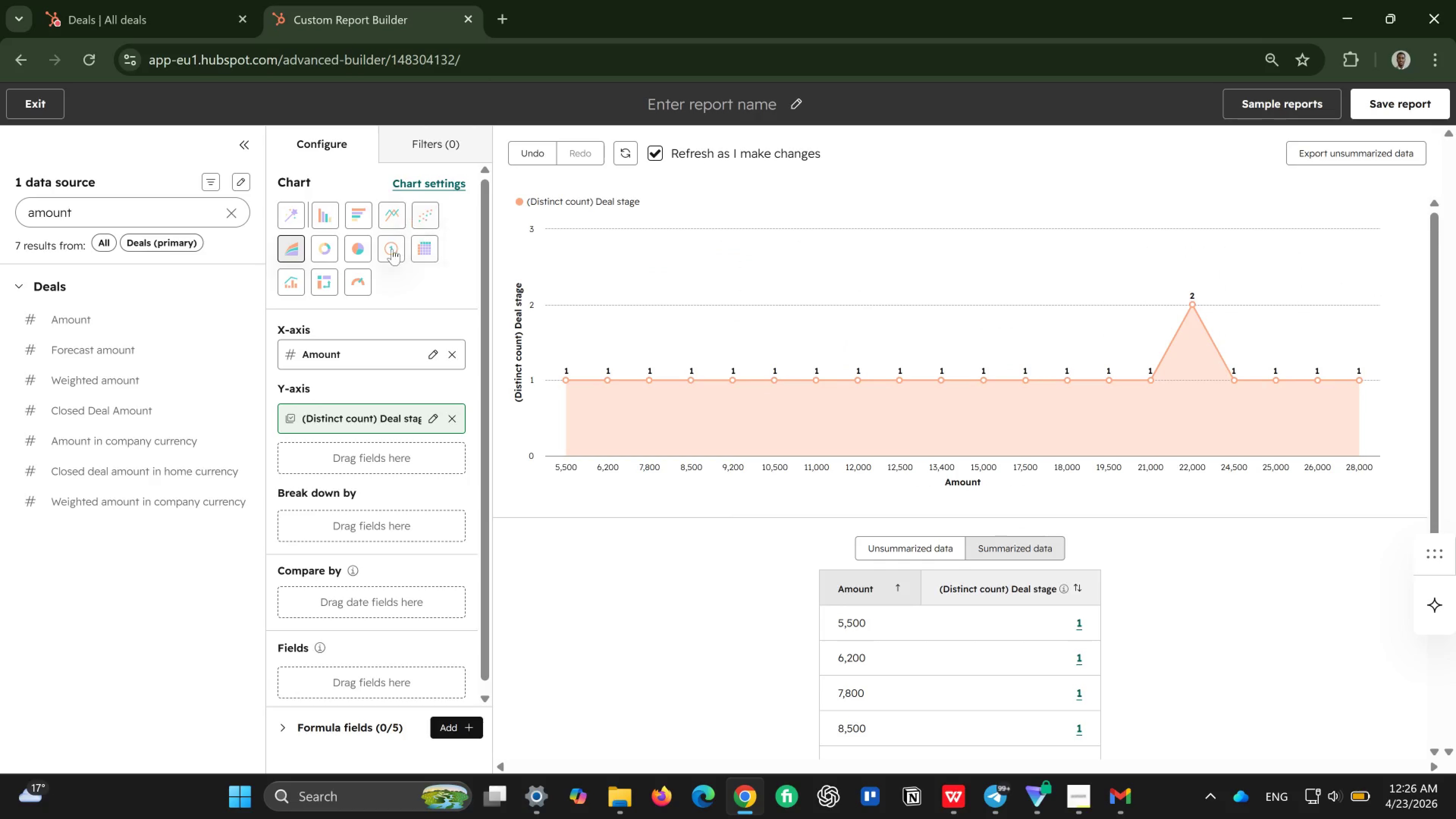 
mouse_move([384, 249])
 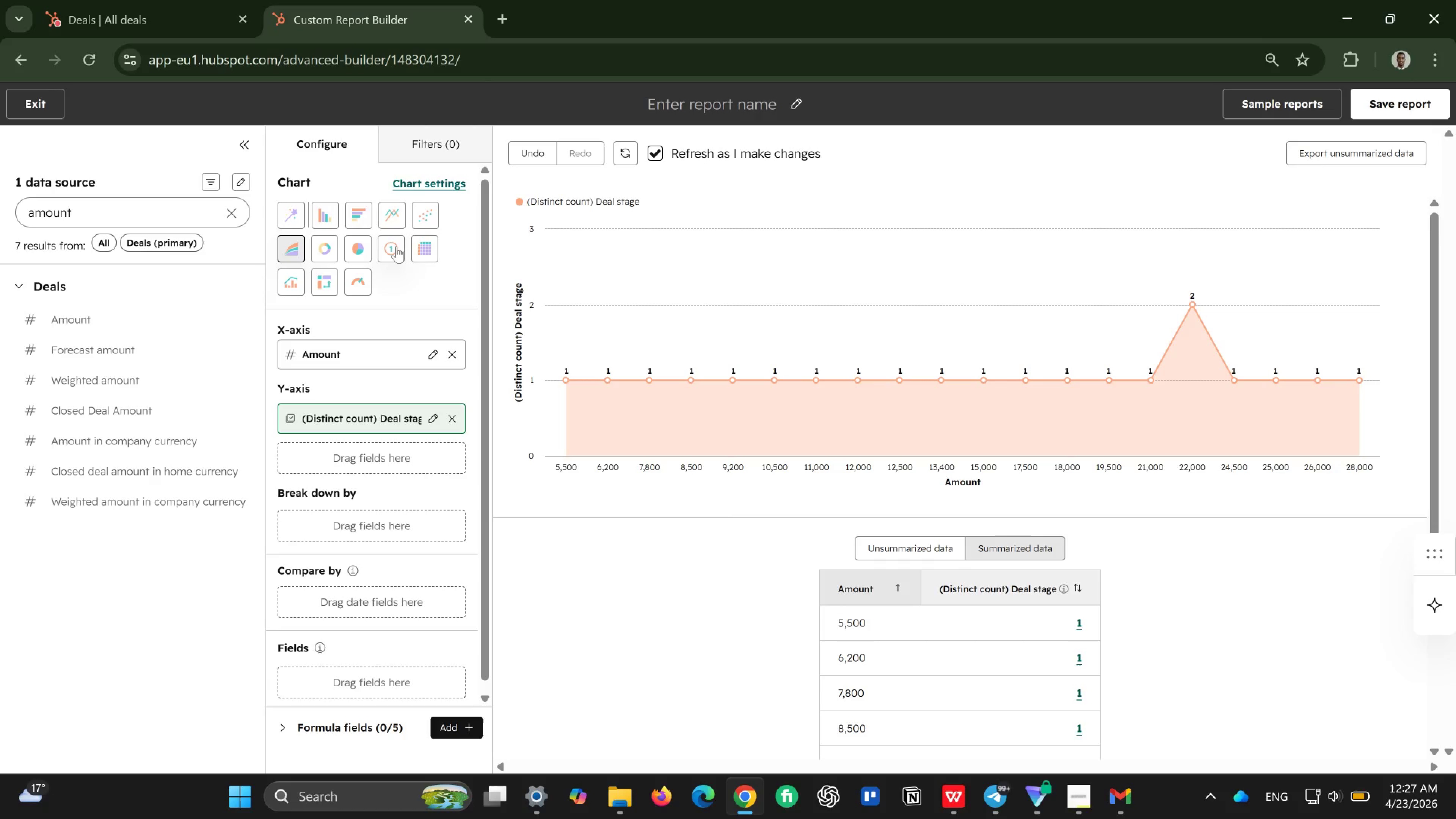 
left_click([396, 246])
 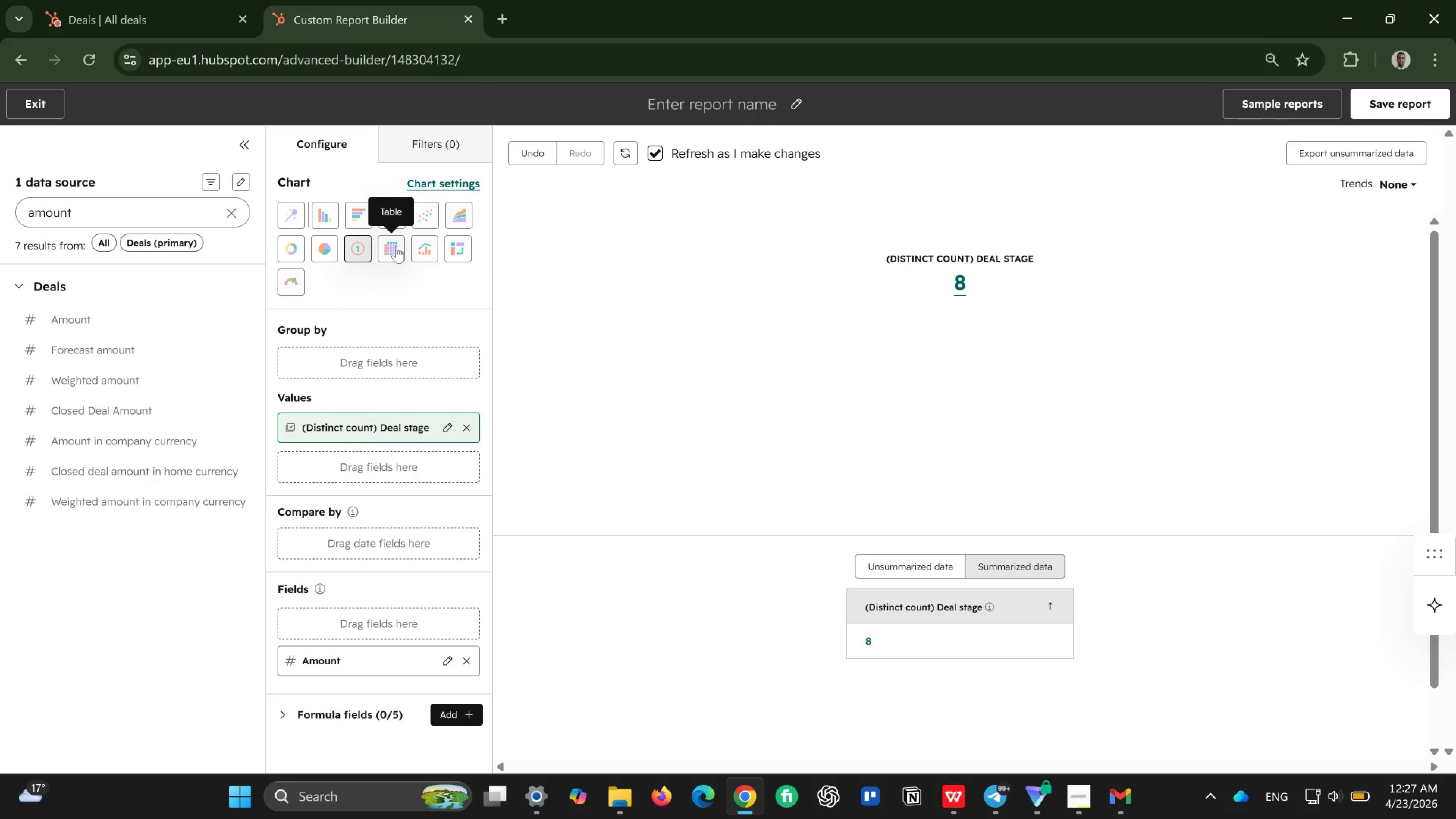 
wait(5.44)
 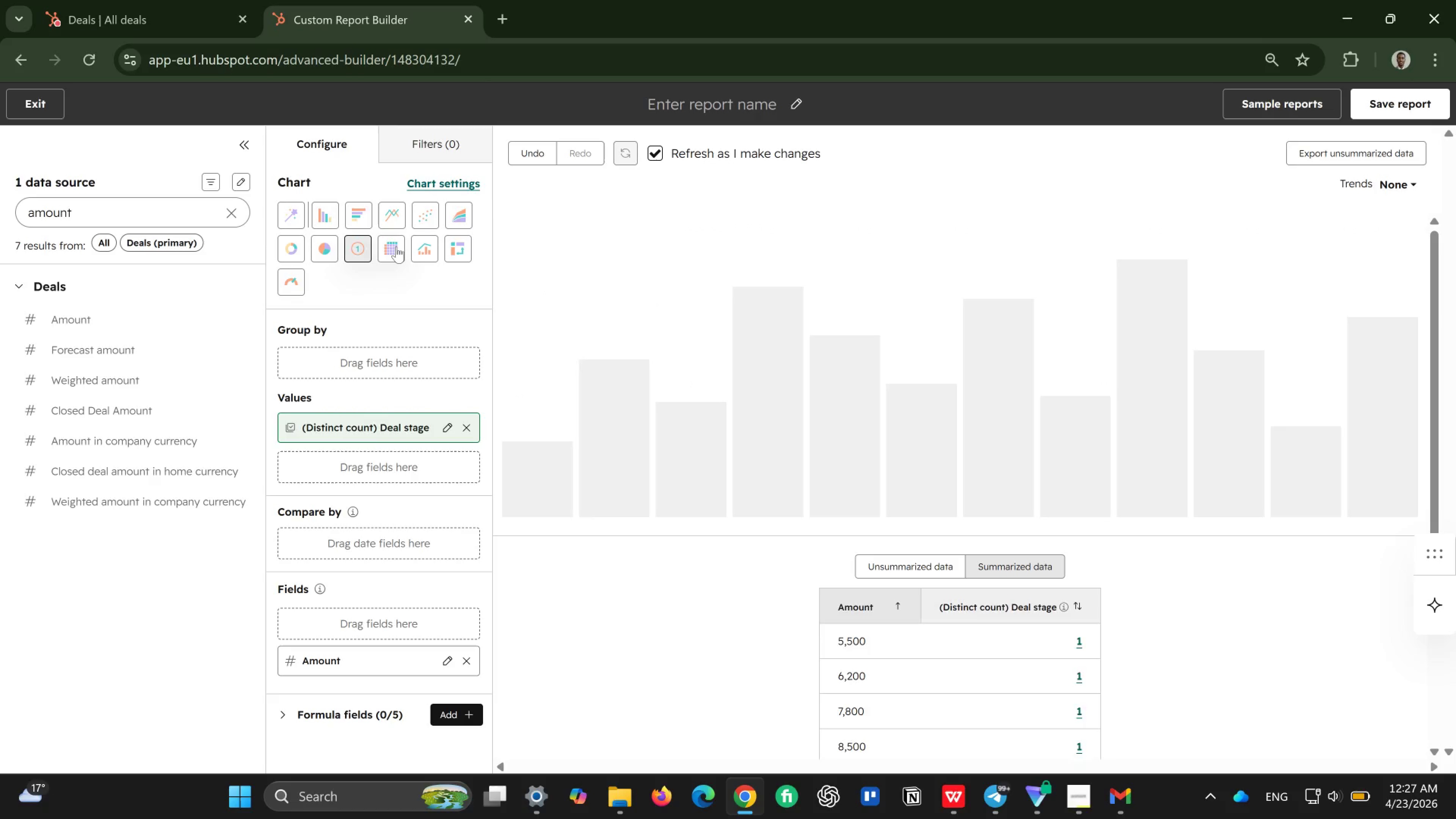 
mouse_move([352, 245])
 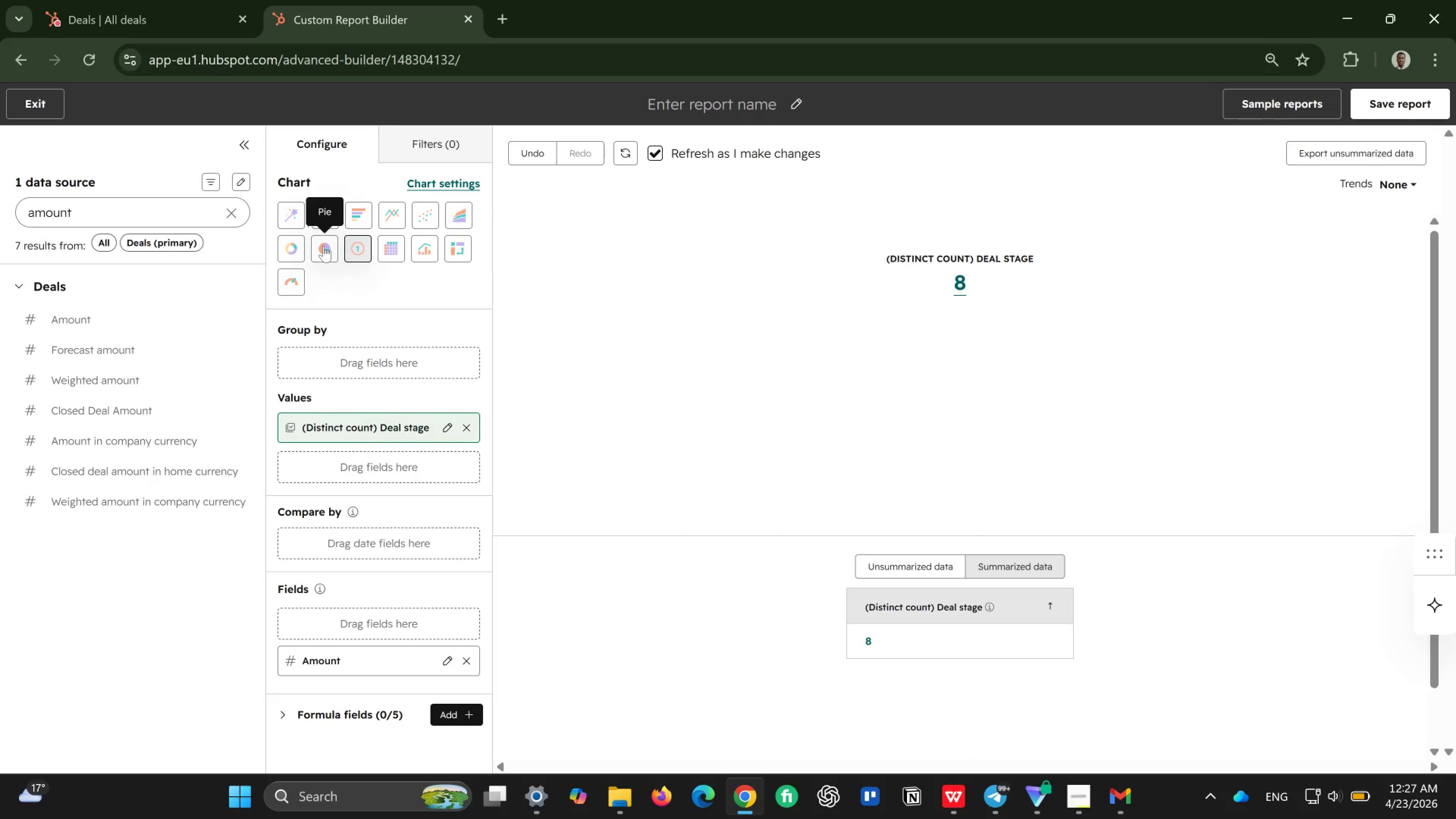 
left_click([323, 246])
 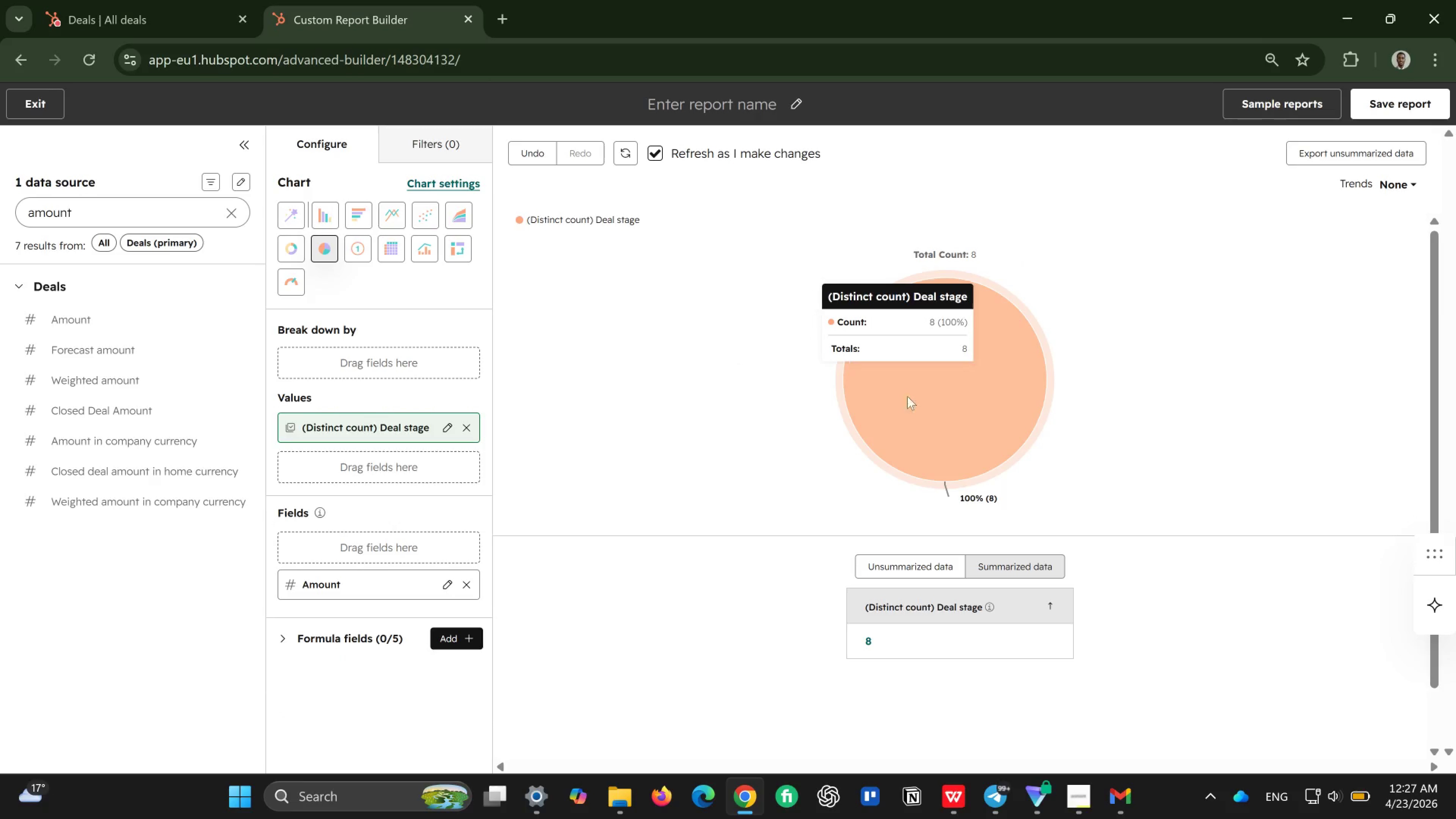 
wait(11.45)
 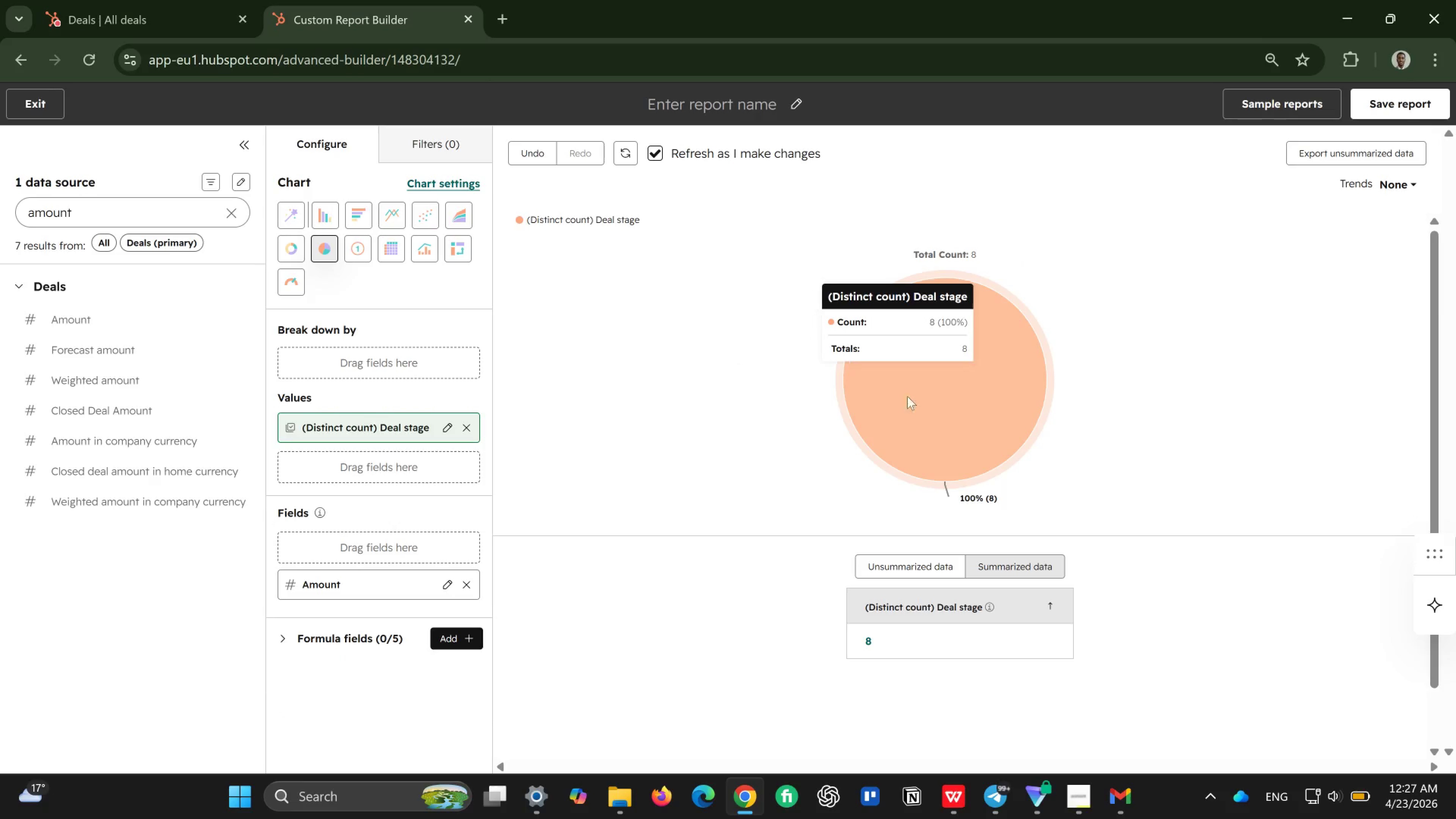 
left_click([392, 212])
 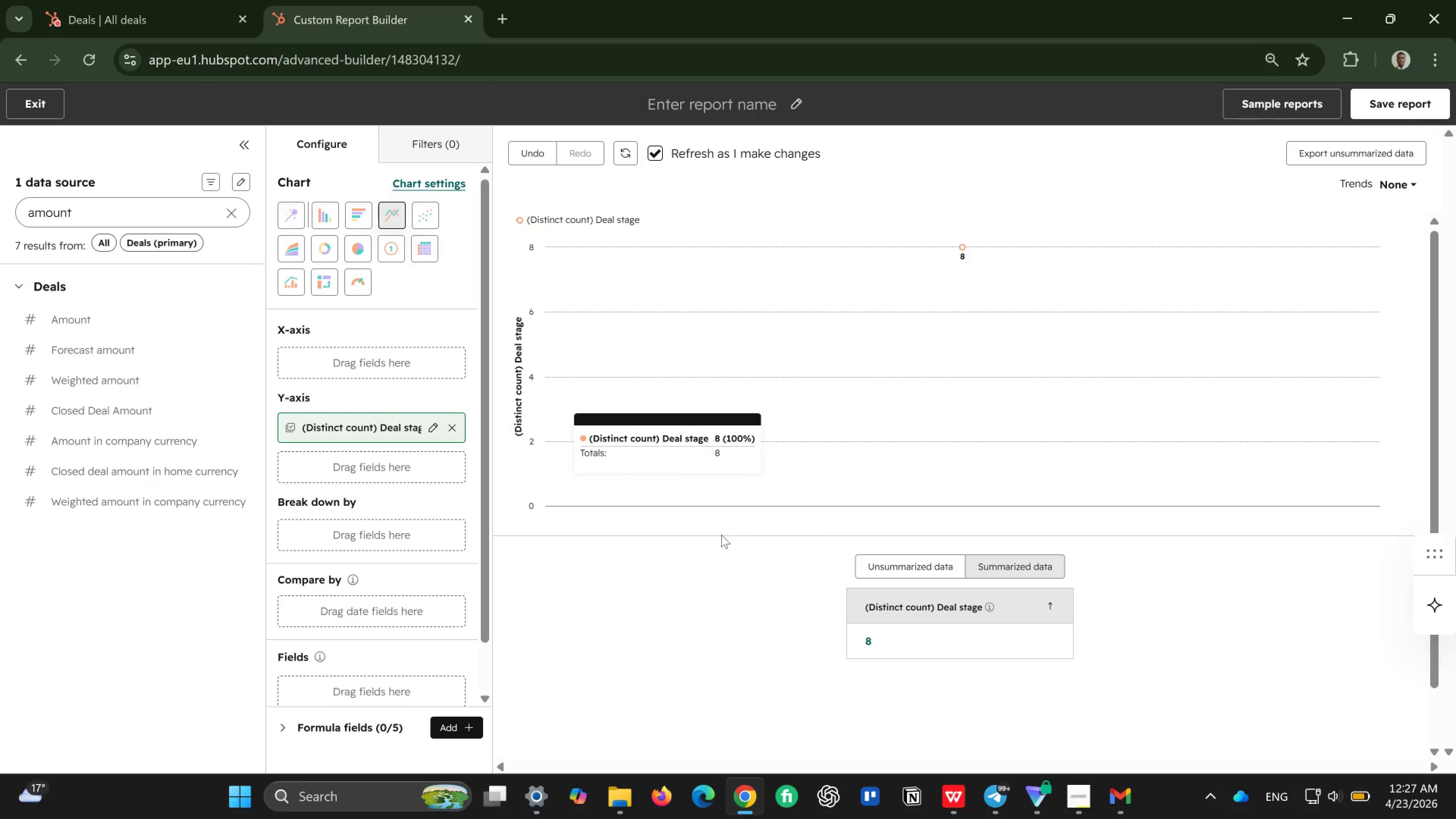 
wait(6.87)
 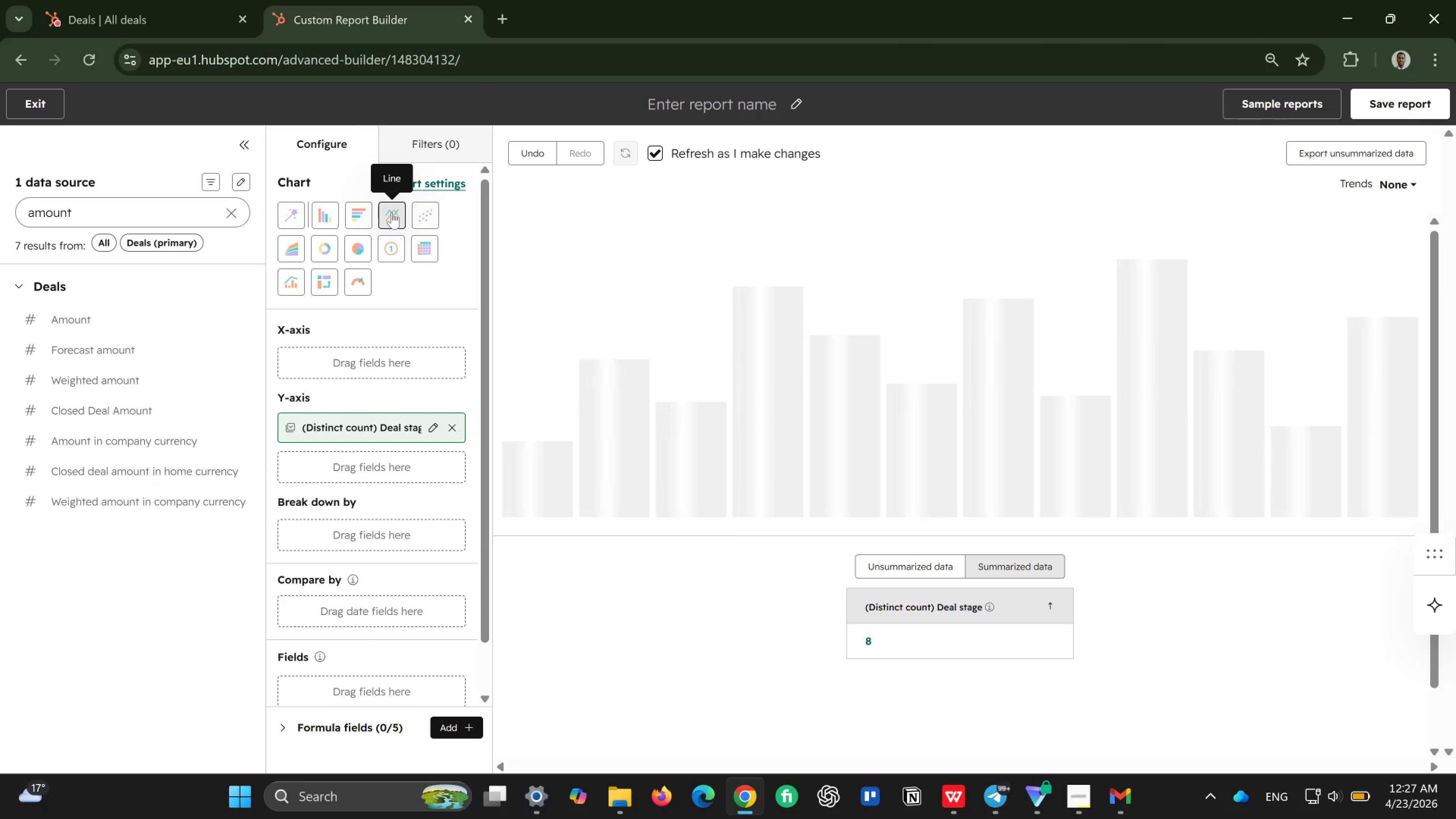 
left_click([356, 214])
 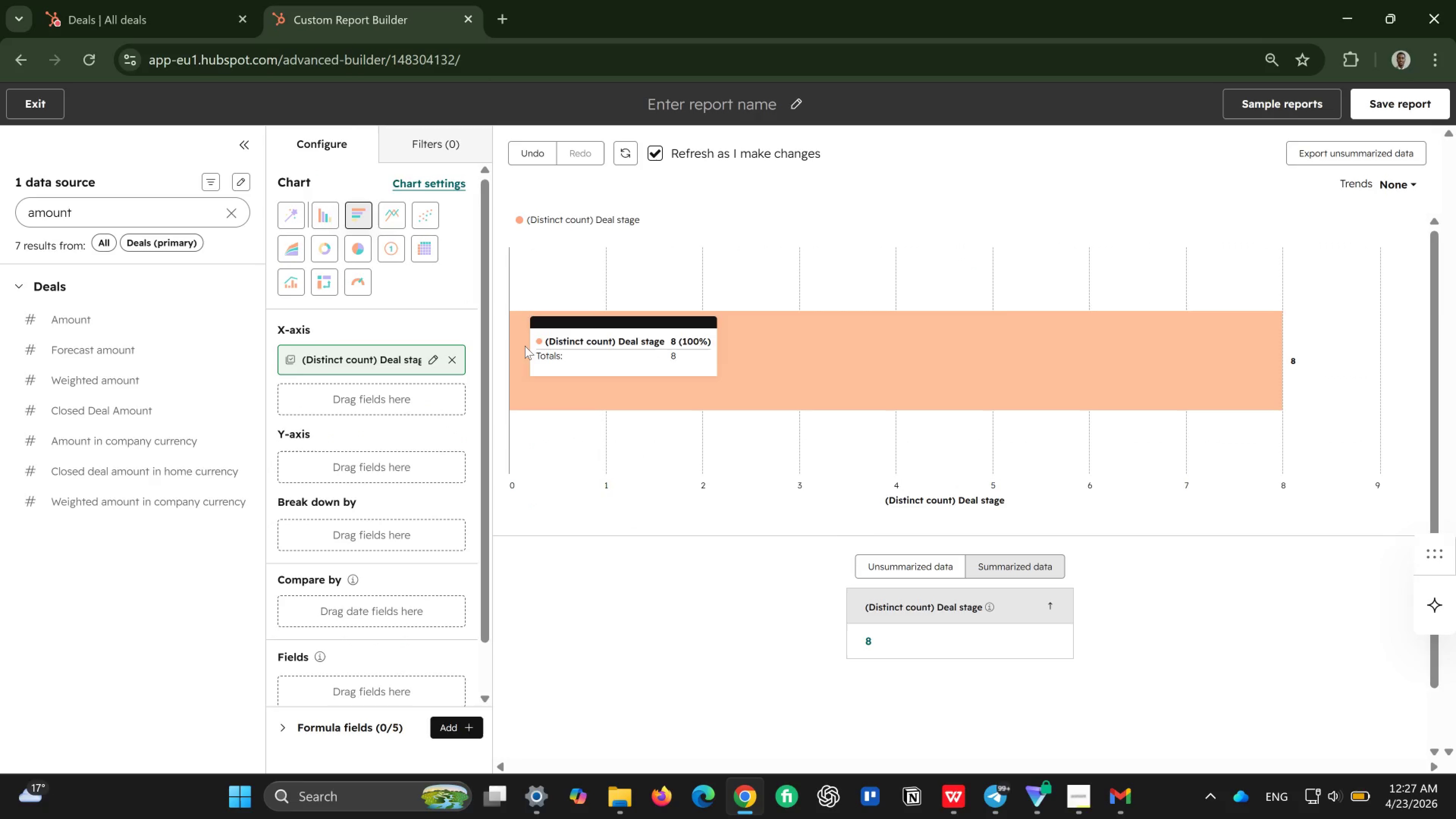 
scroll: coordinate [590, 367], scroll_direction: up, amount: 3.0
 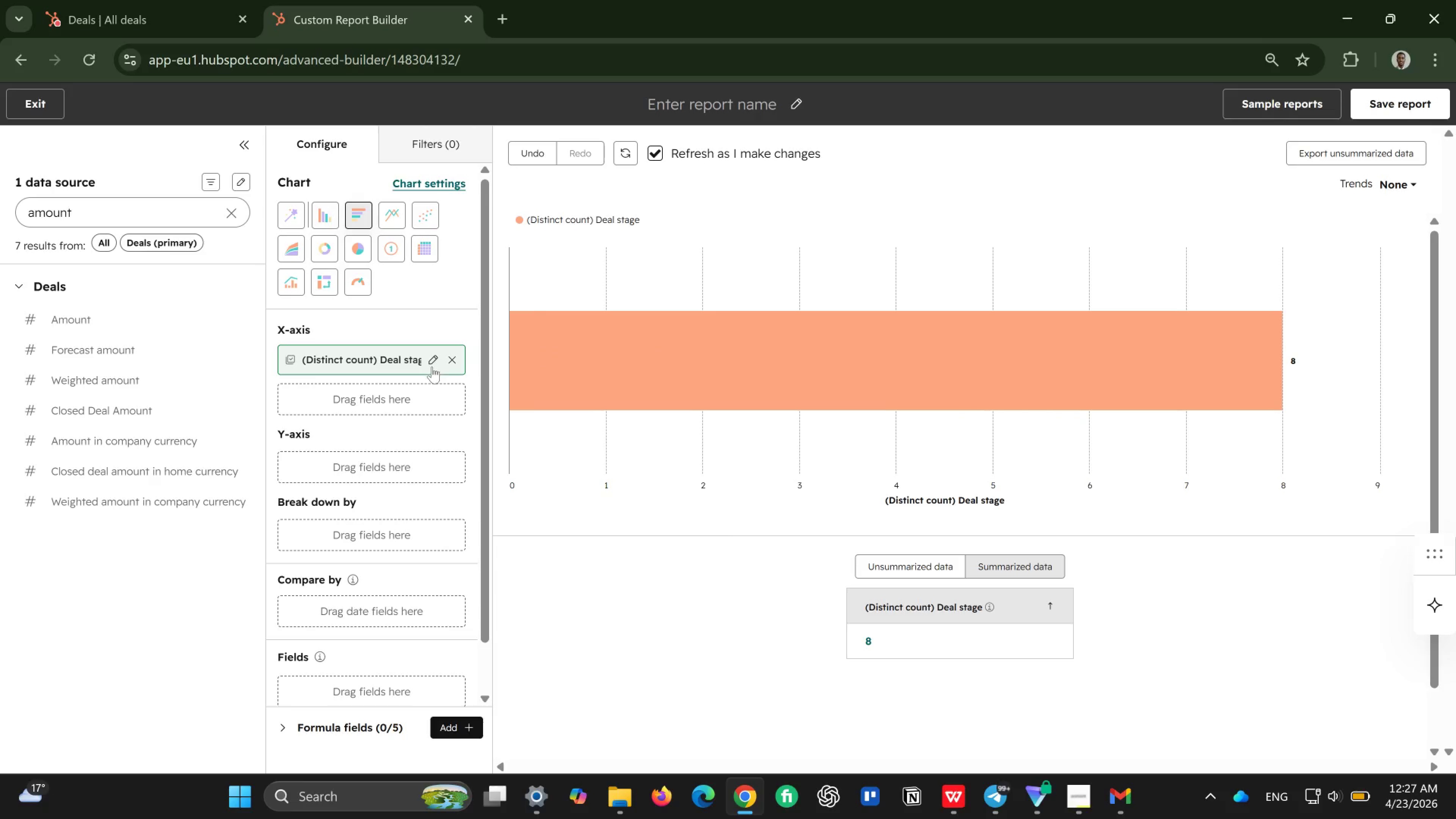 
wait(5.43)
 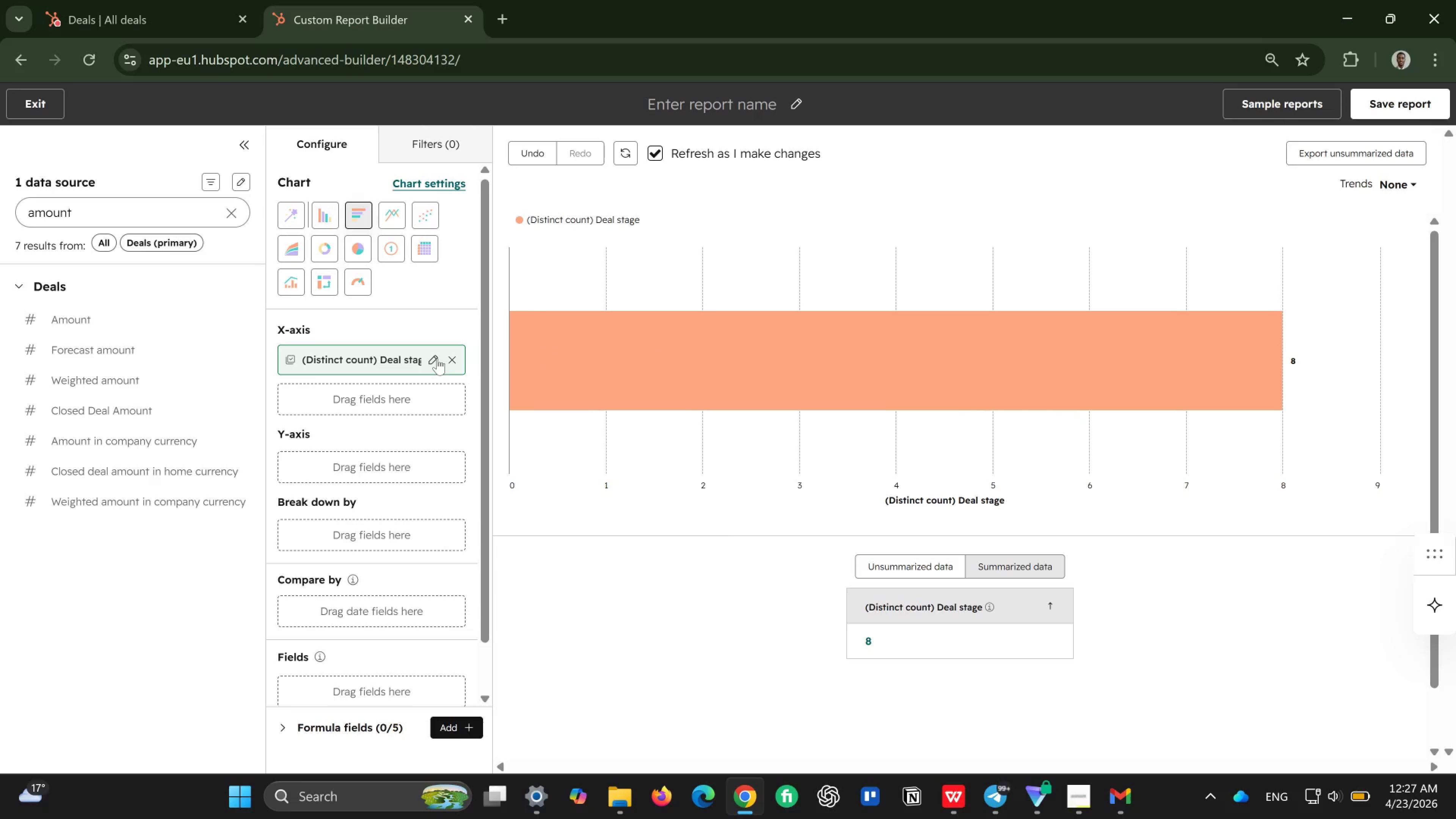 
left_click_drag(start_coordinate=[102, 320], to_coordinate=[281, 458])
 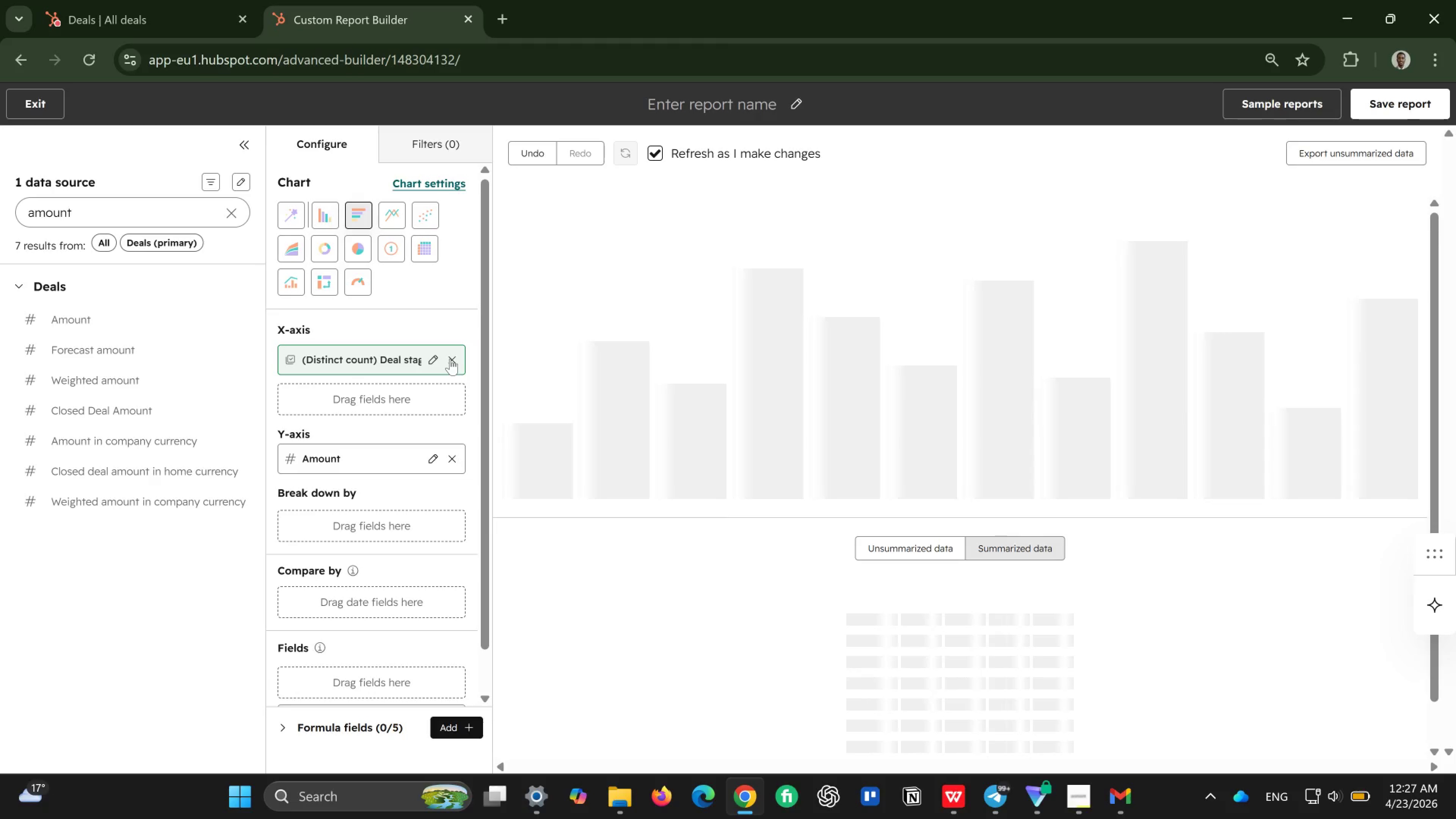 
left_click([450, 359])
 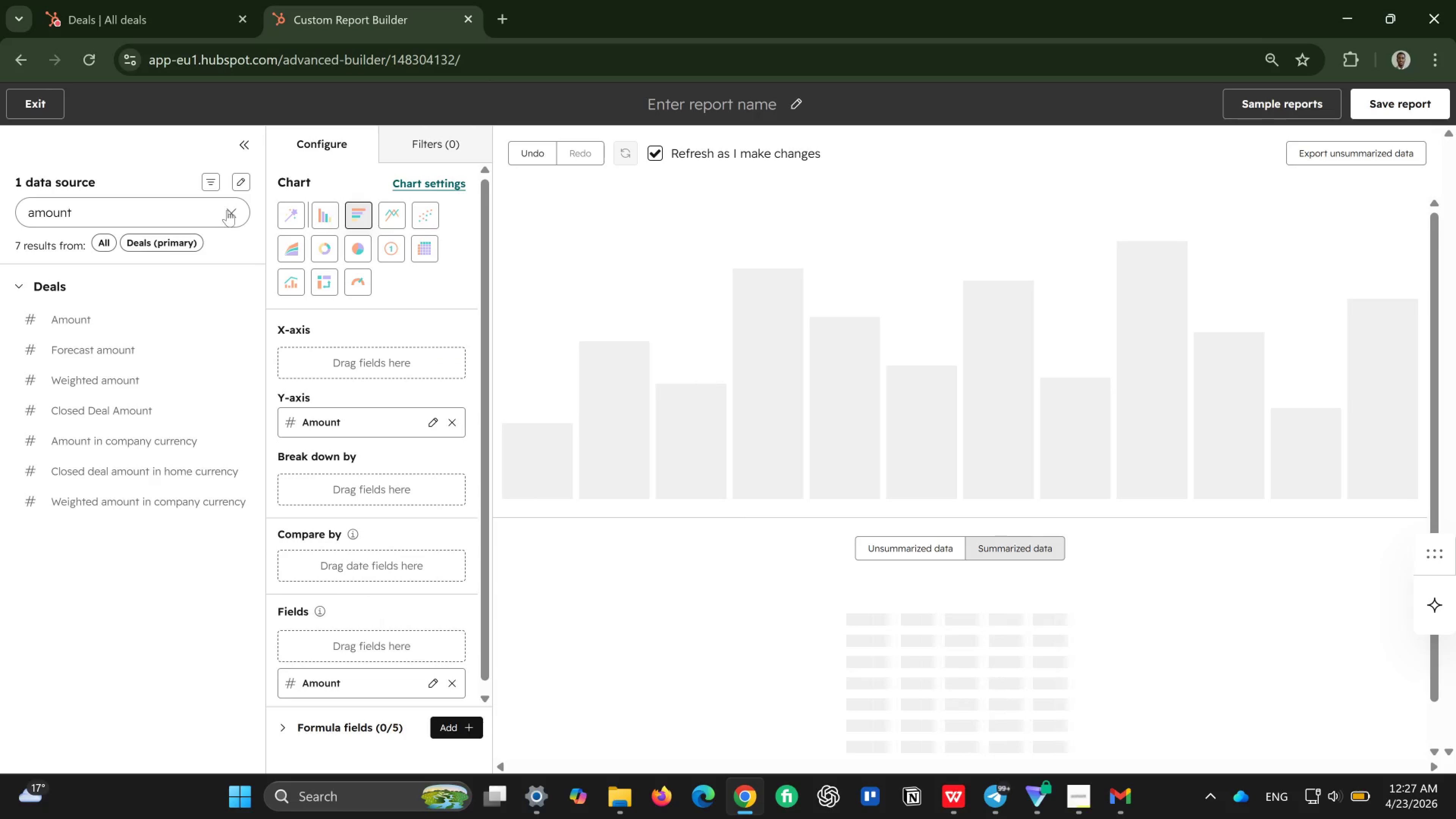 
left_click([231, 209])
 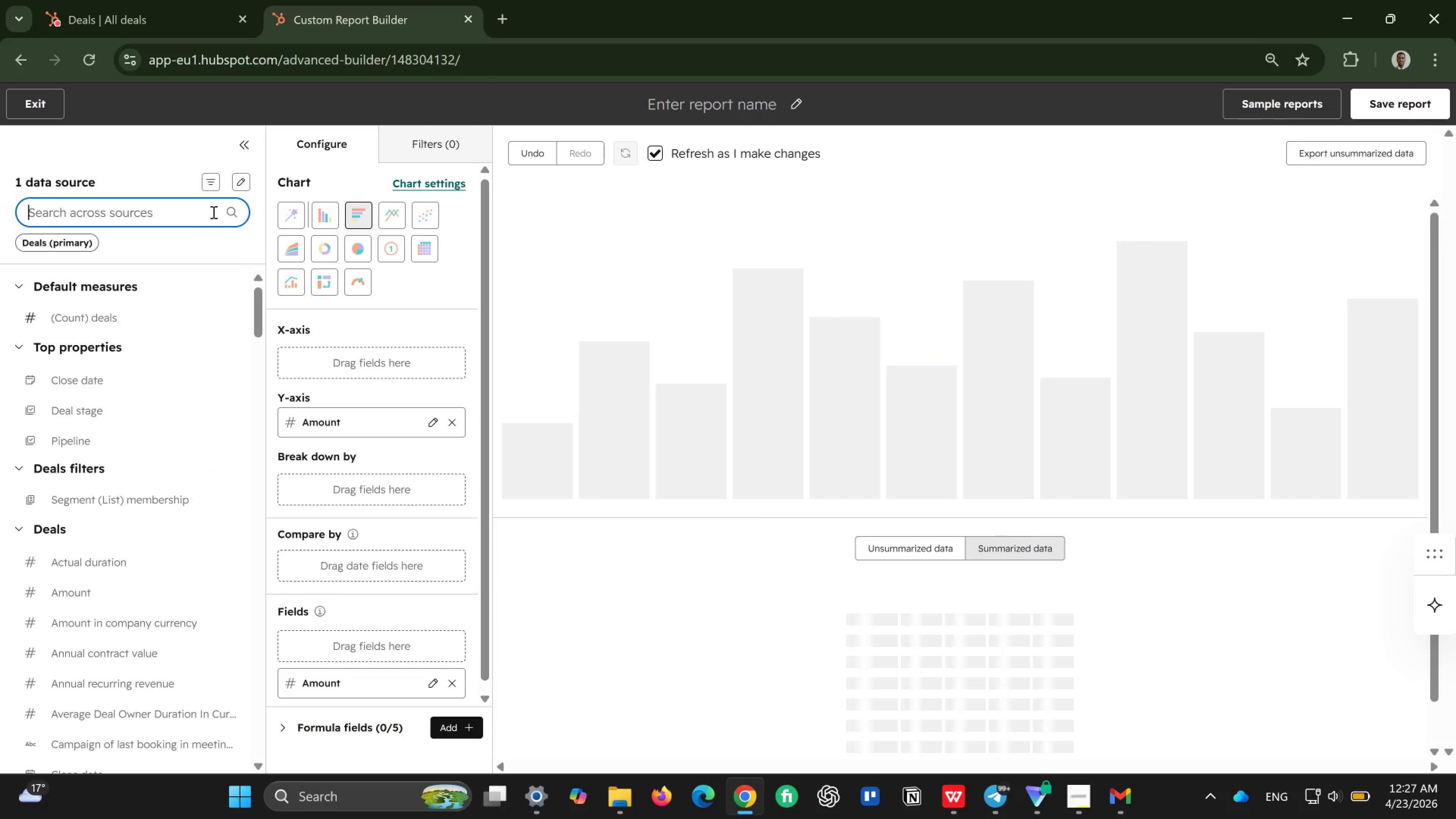 
type(stage)
 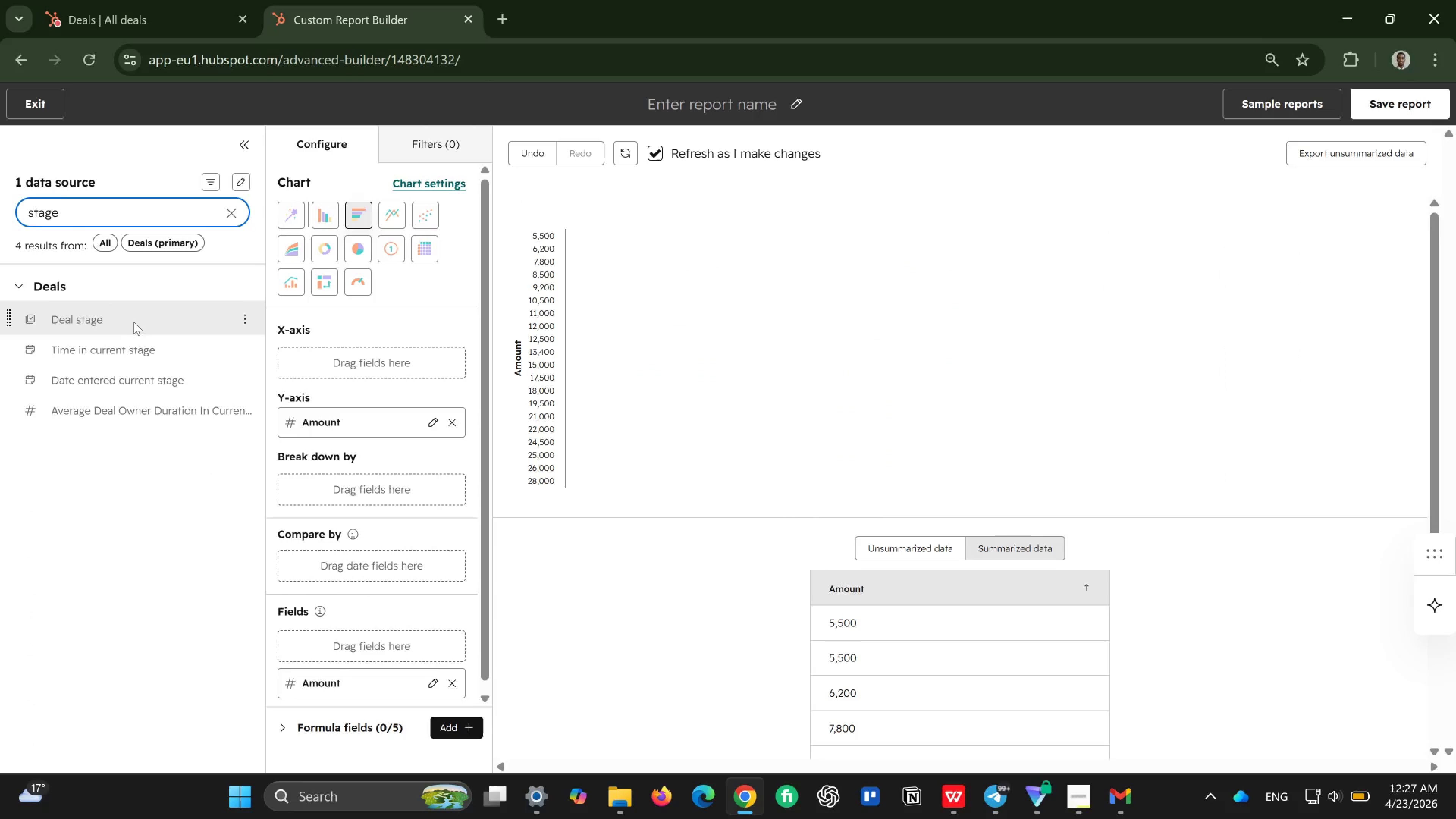 
left_click_drag(start_coordinate=[130, 316], to_coordinate=[278, 351])
 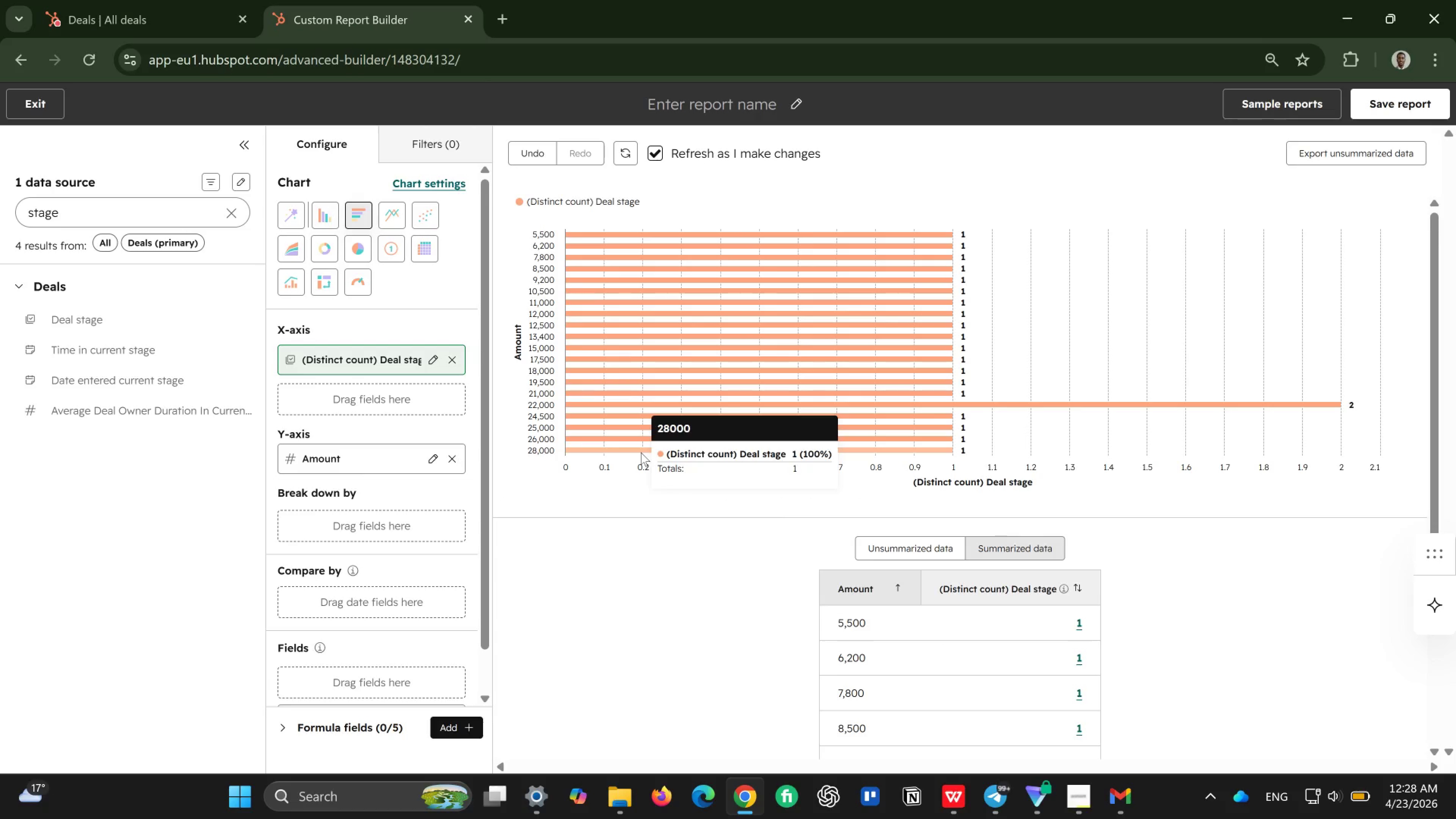 
wait(30.43)
 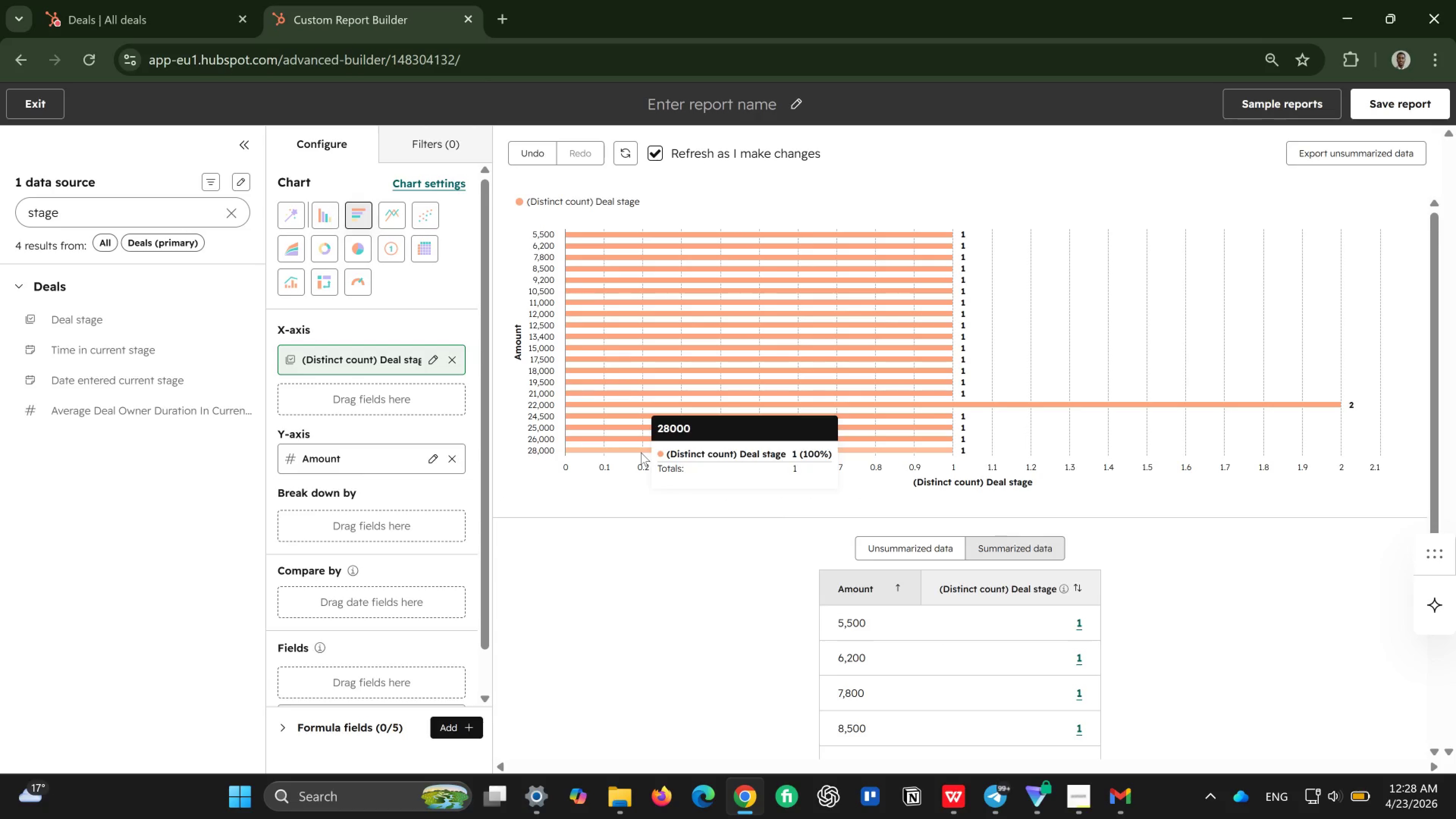 
mouse_move([707, 313])
 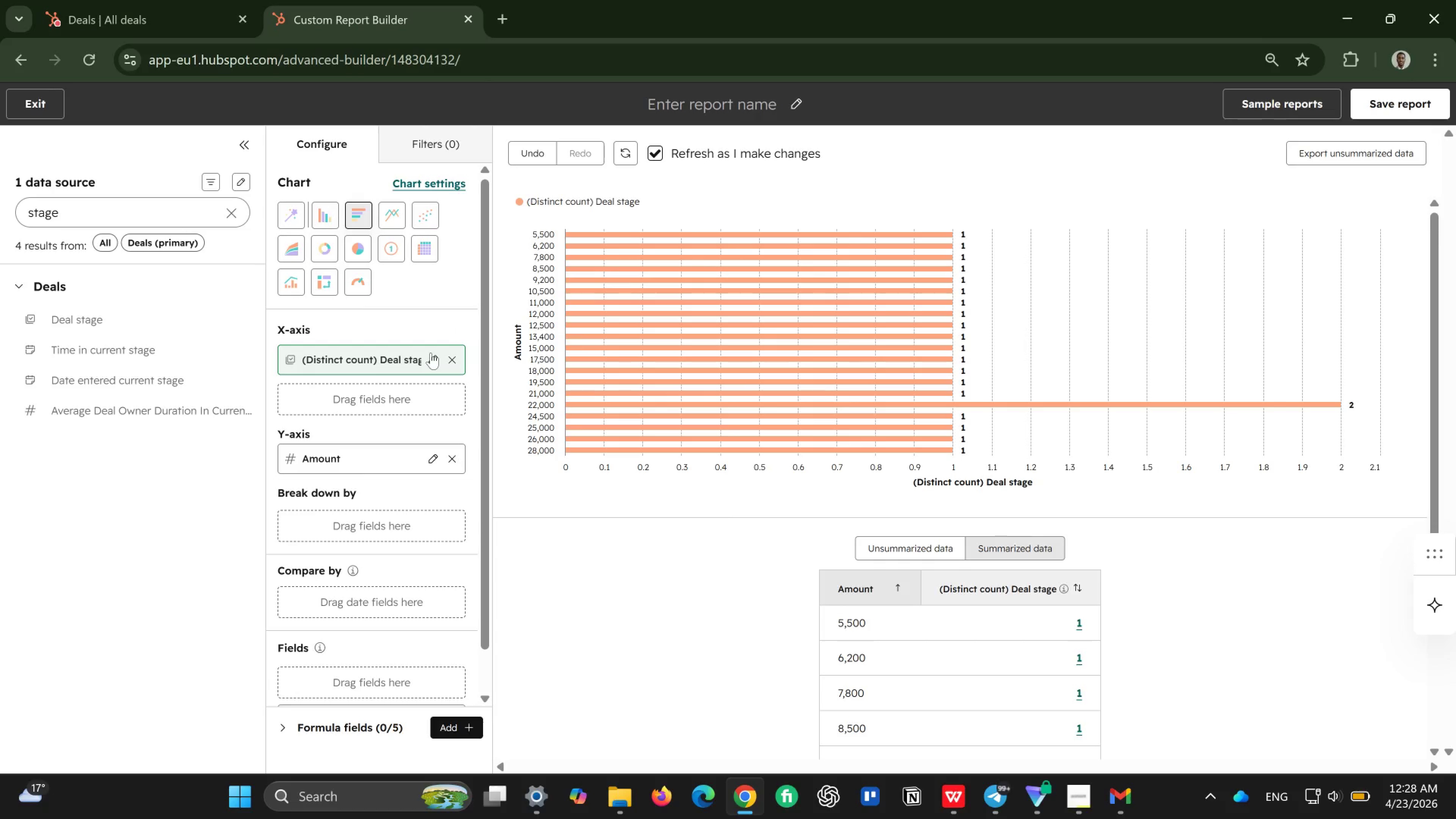 
wait(10.97)
 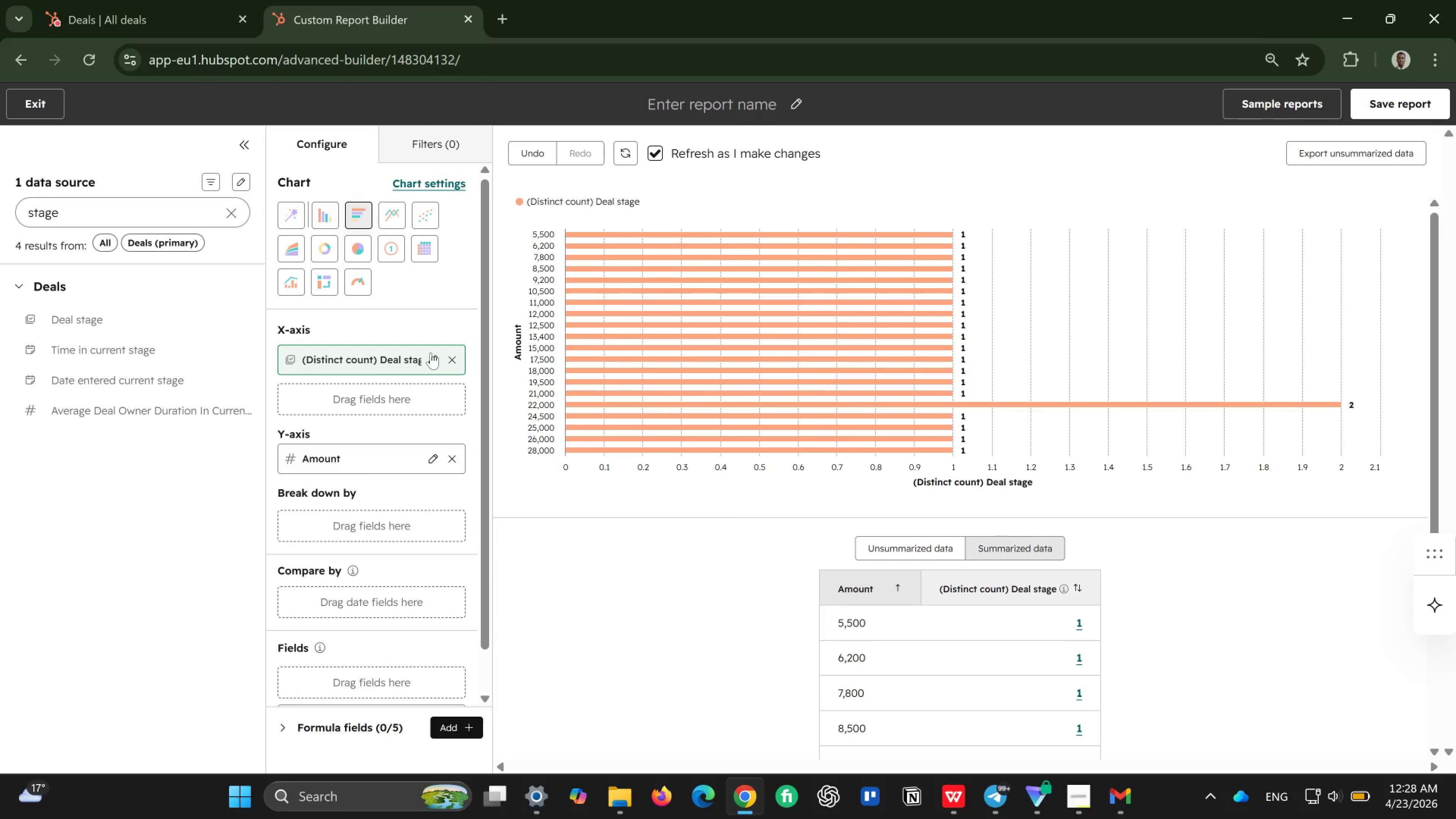 
left_click([433, 458])
 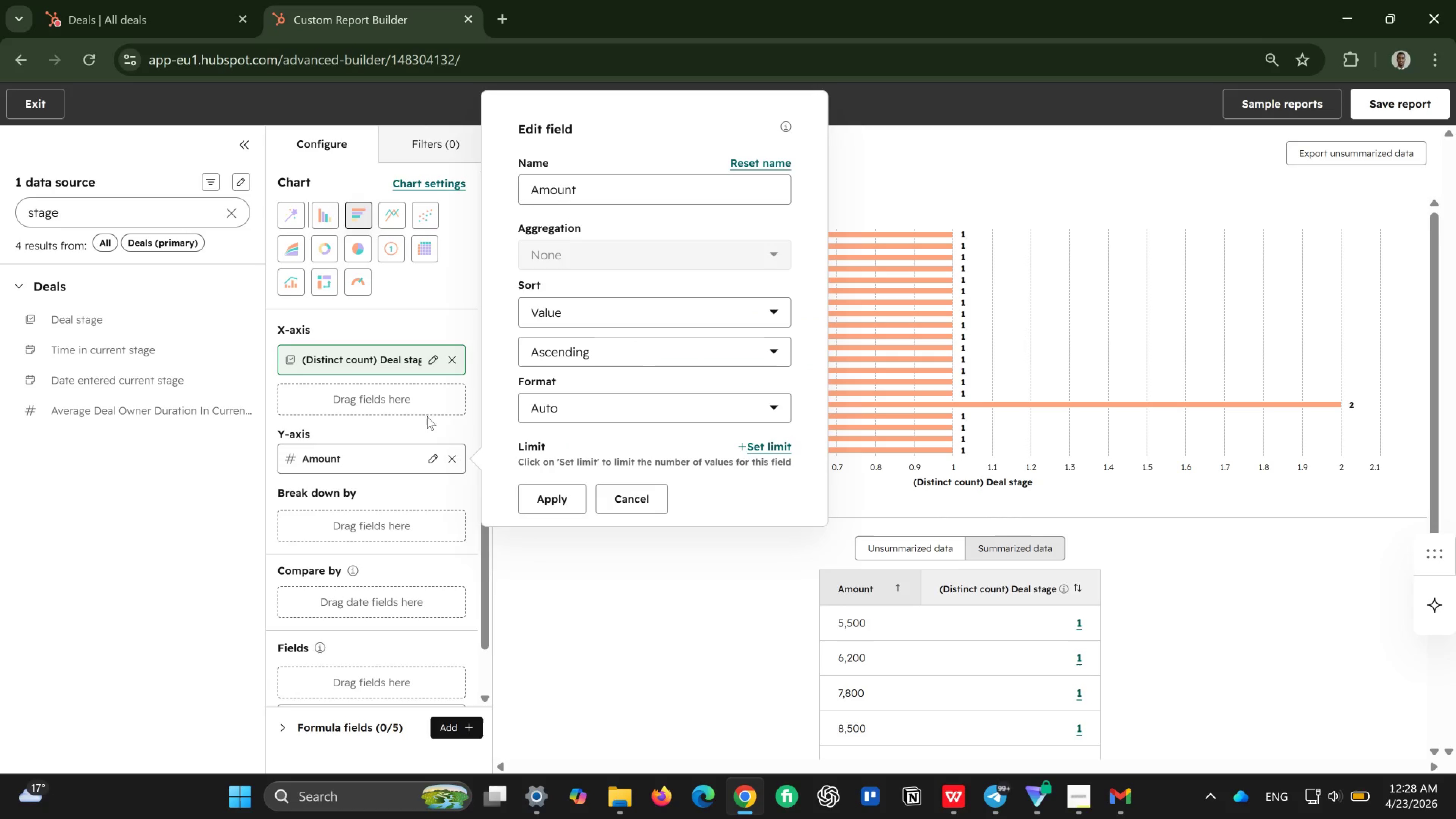 
wait(5.03)
 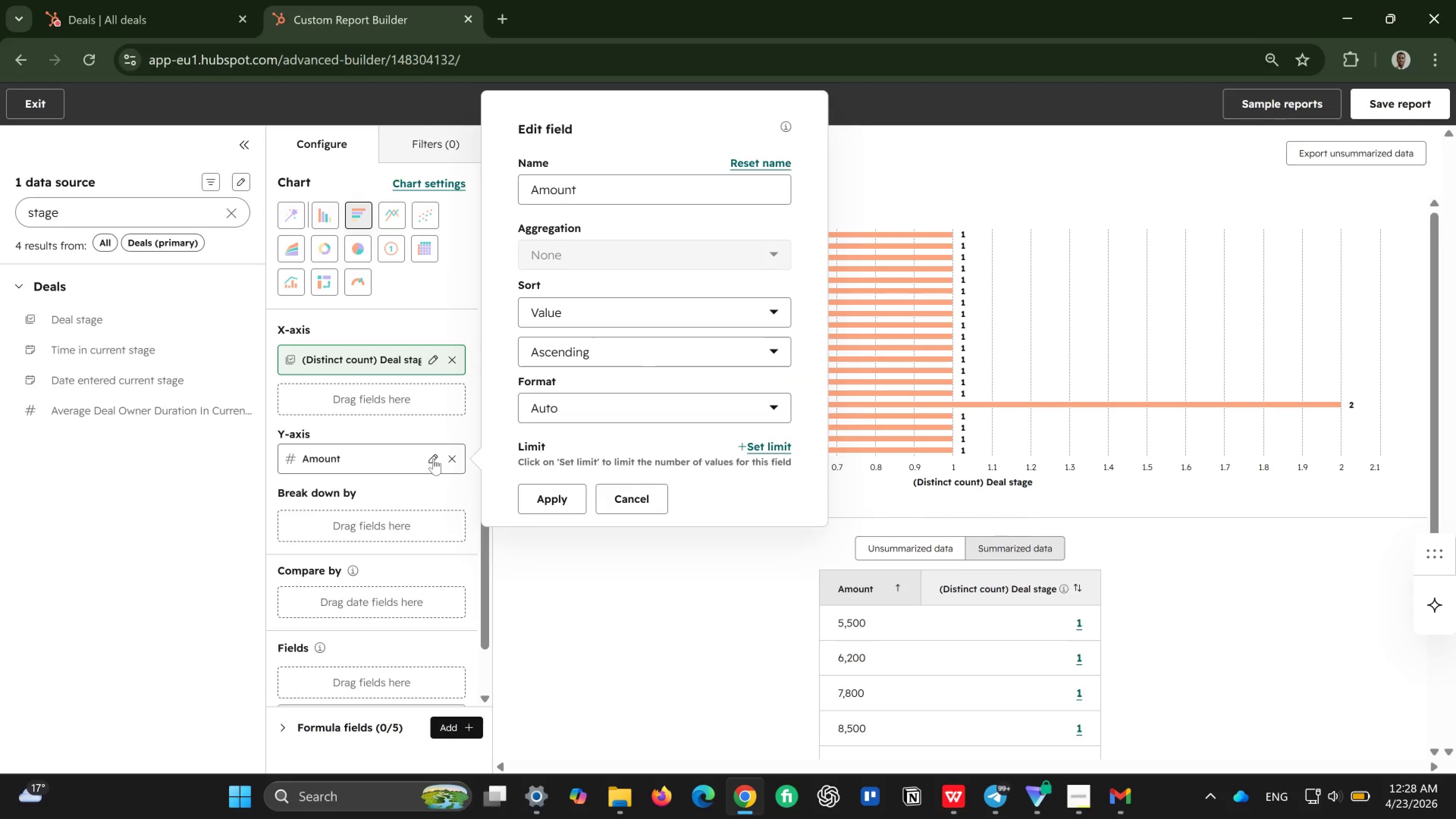 
left_click([676, 262])
 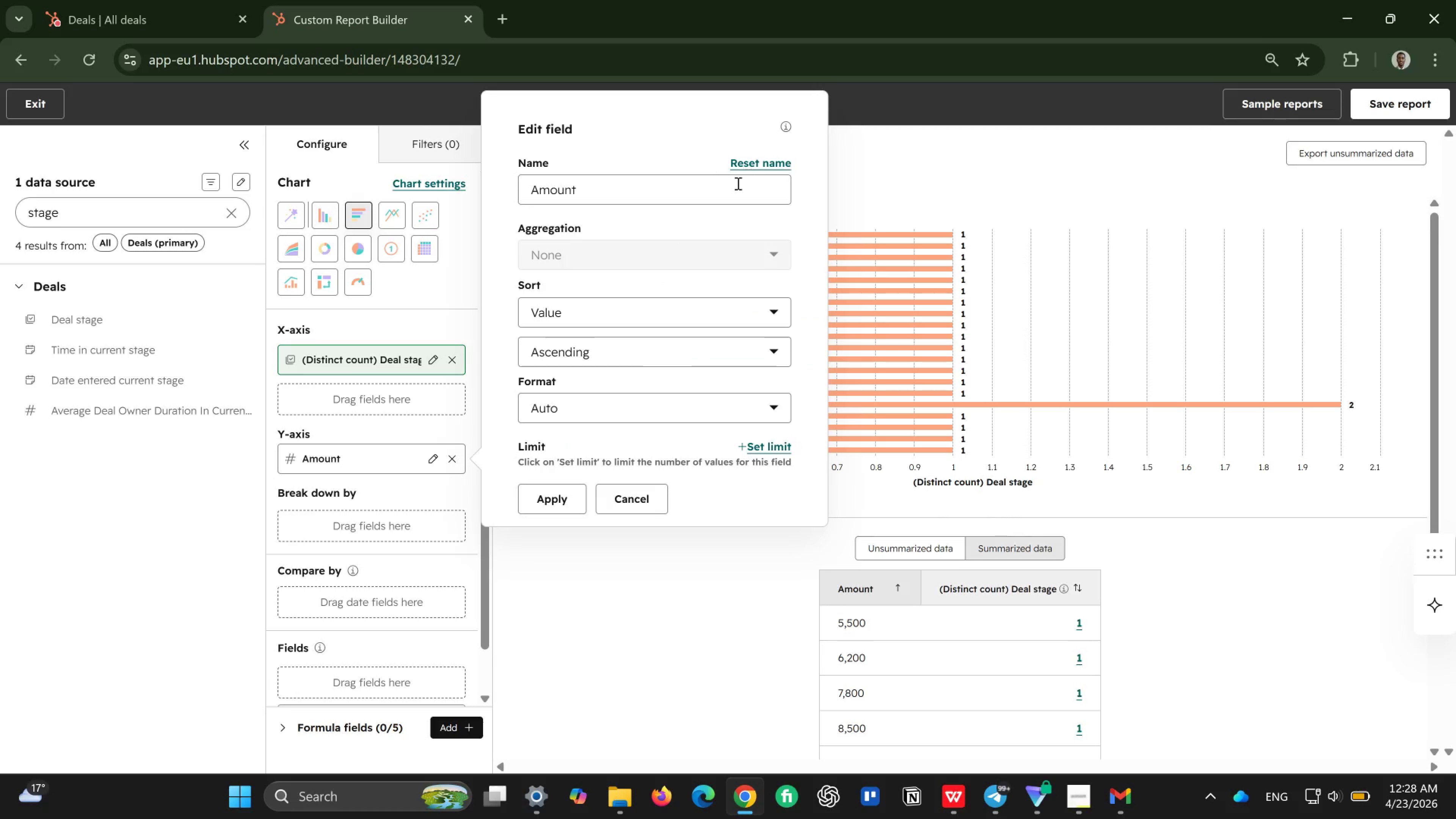 
left_click([737, 183])
 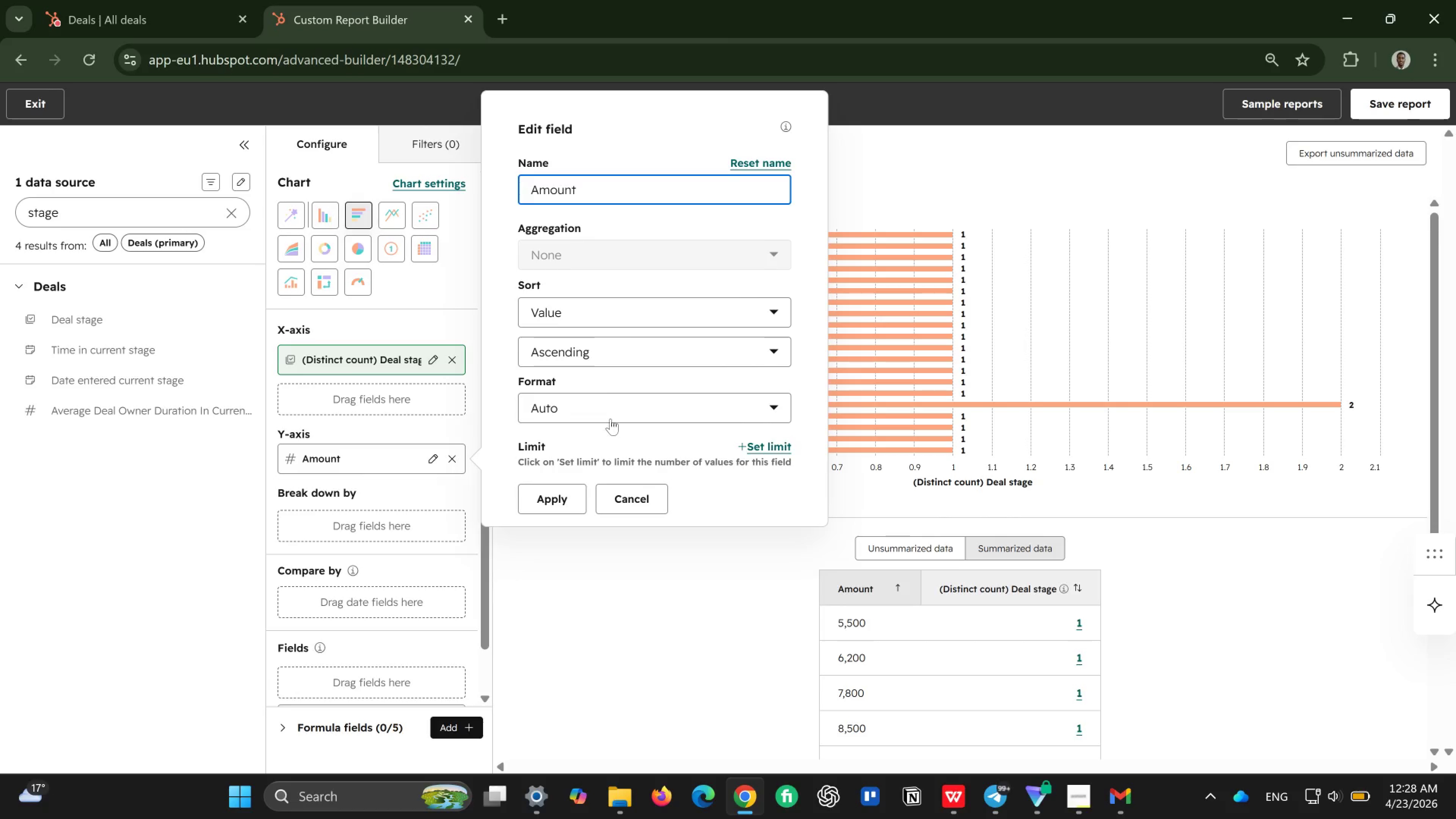 
left_click([704, 249])
 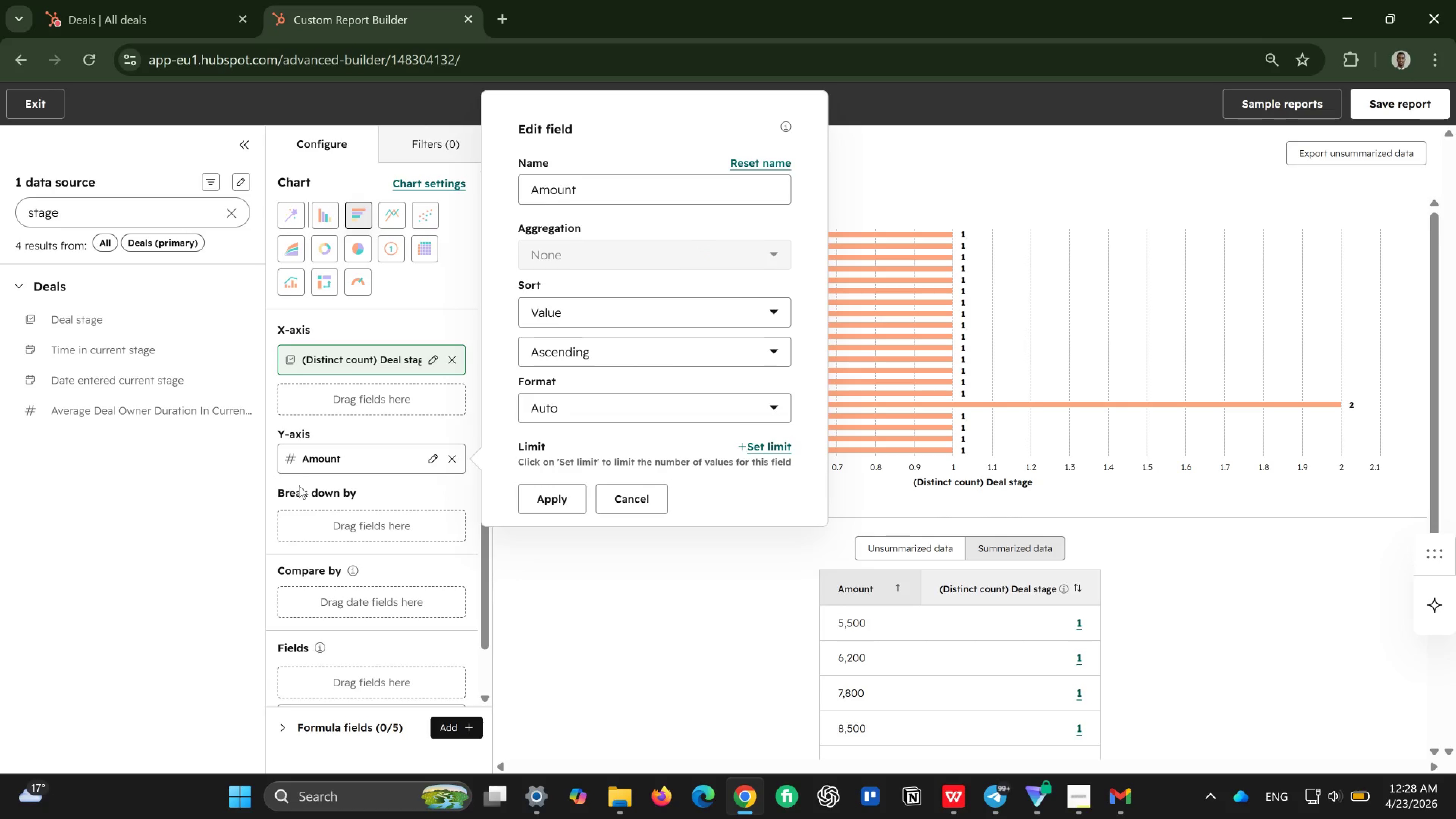 
wait(15.5)
 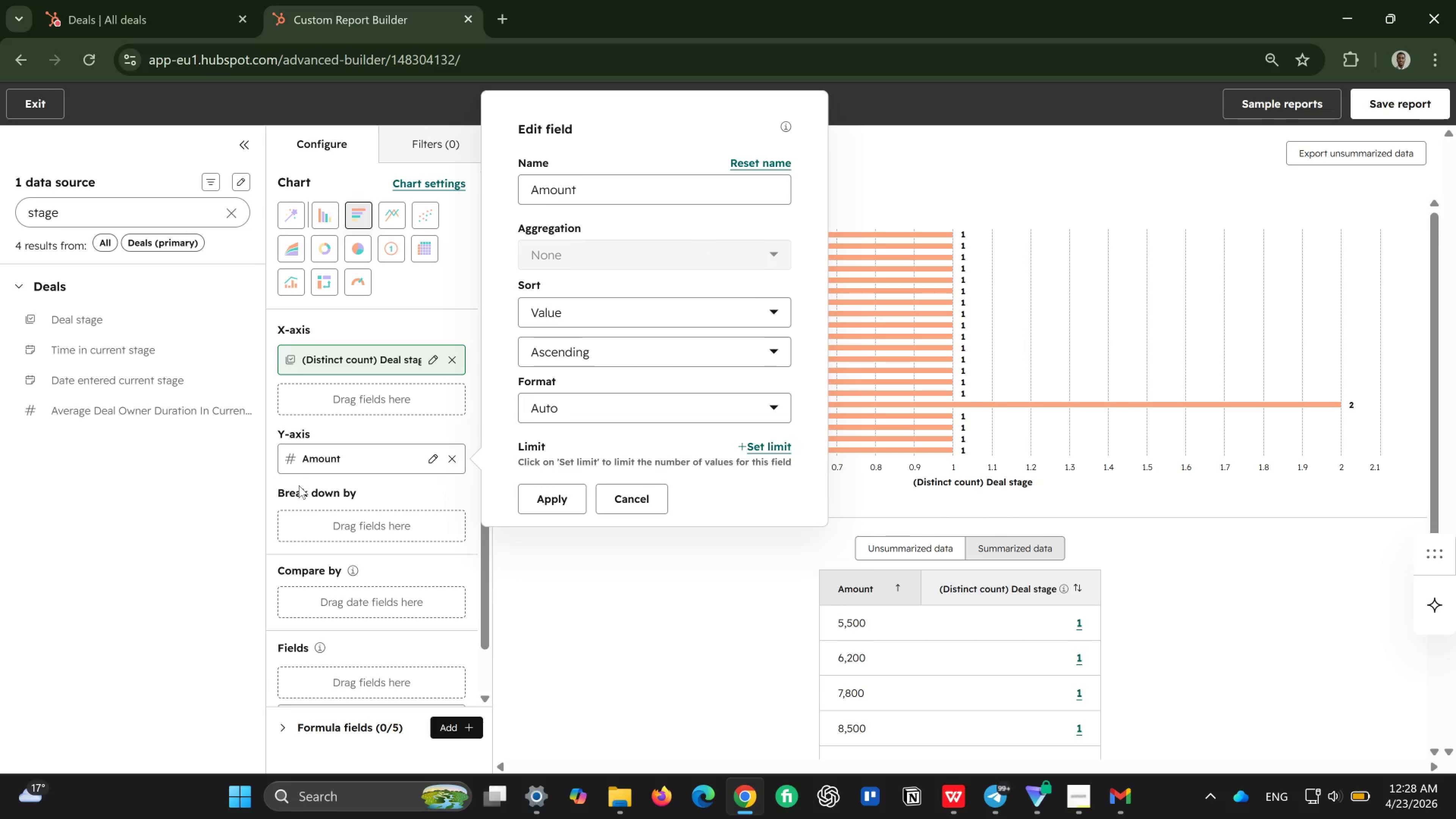 
left_click([450, 457])
 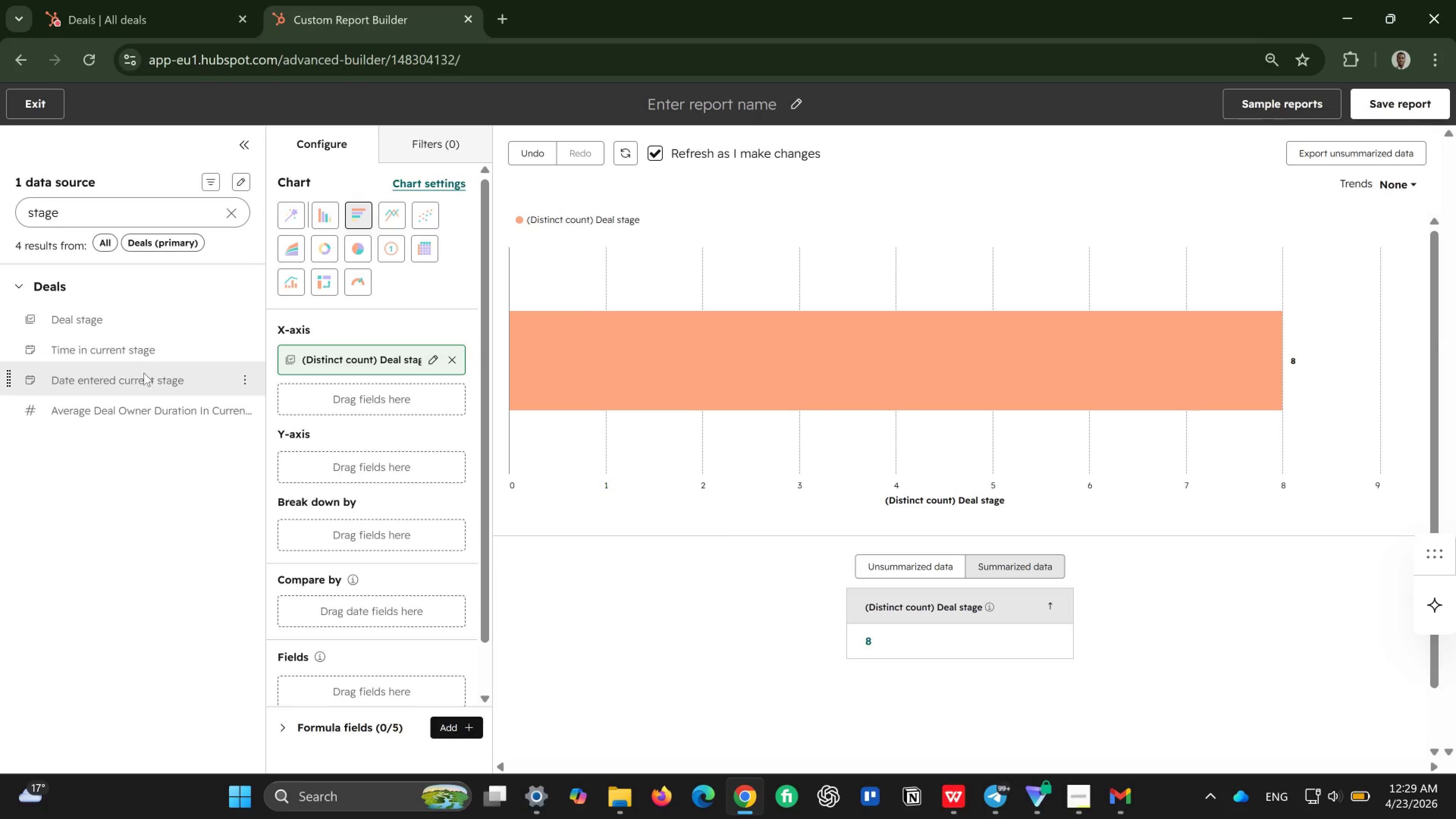 
wait(6.66)
 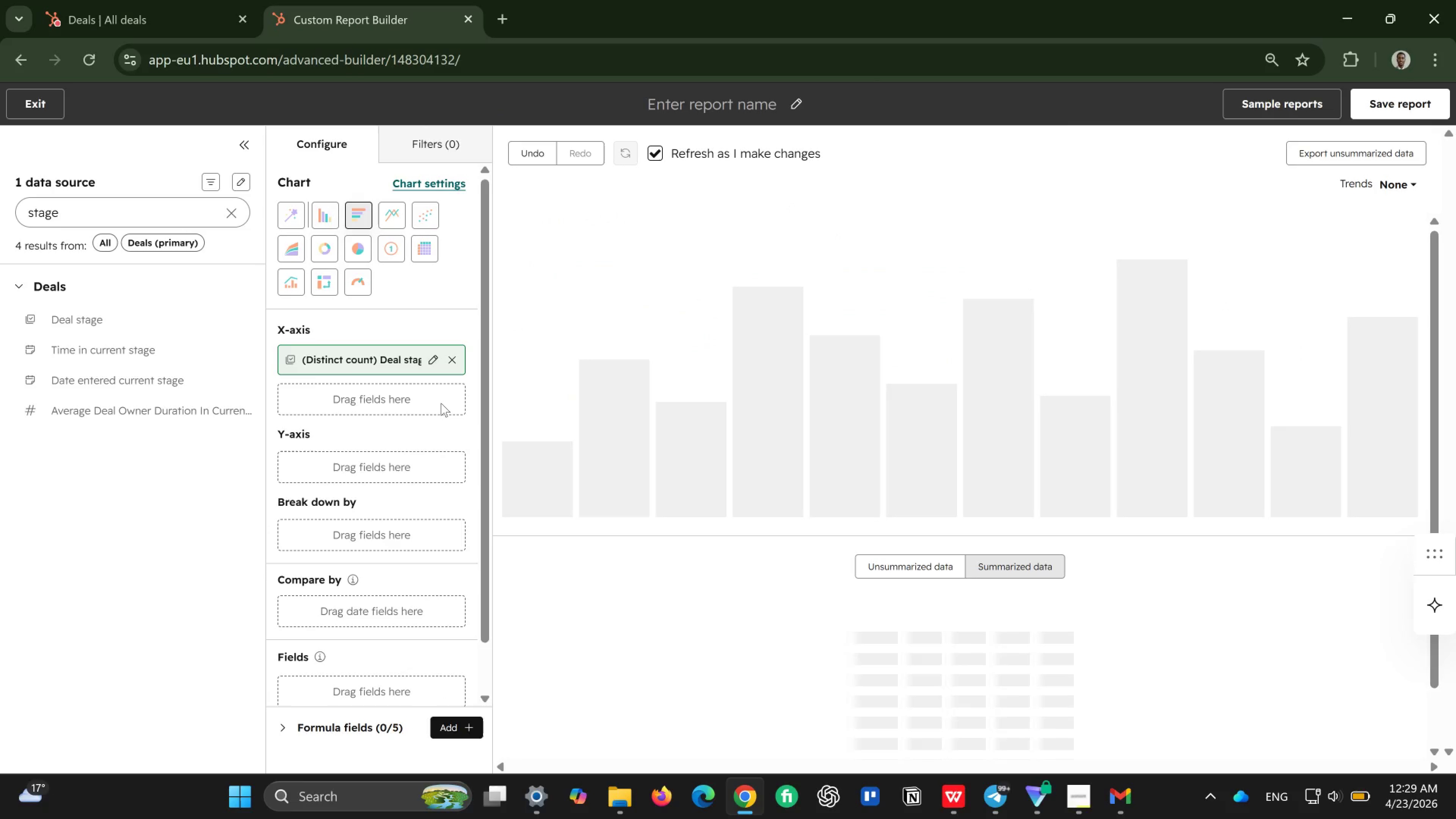 
left_click([227, 212])
 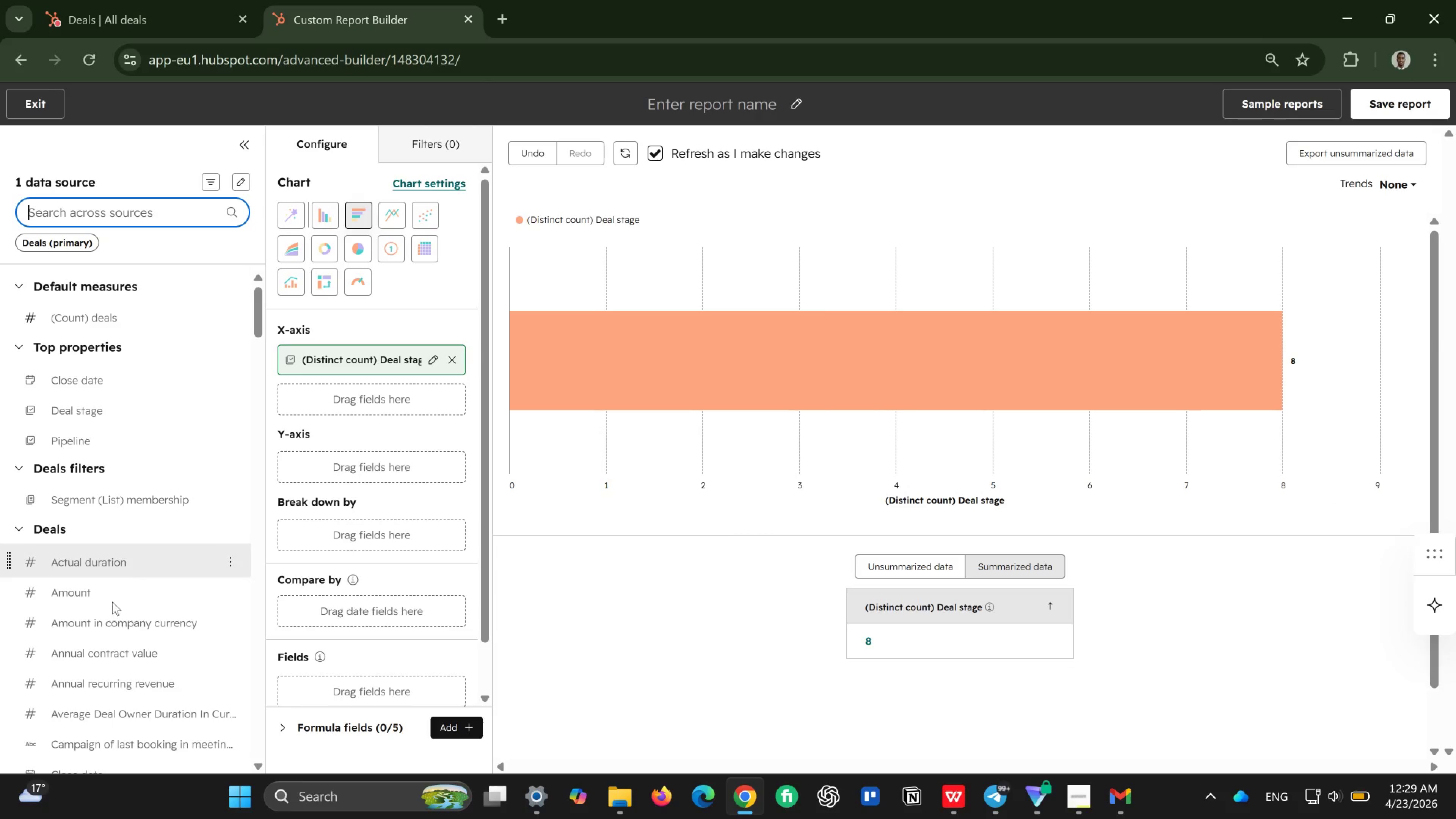 
wait(6.21)
 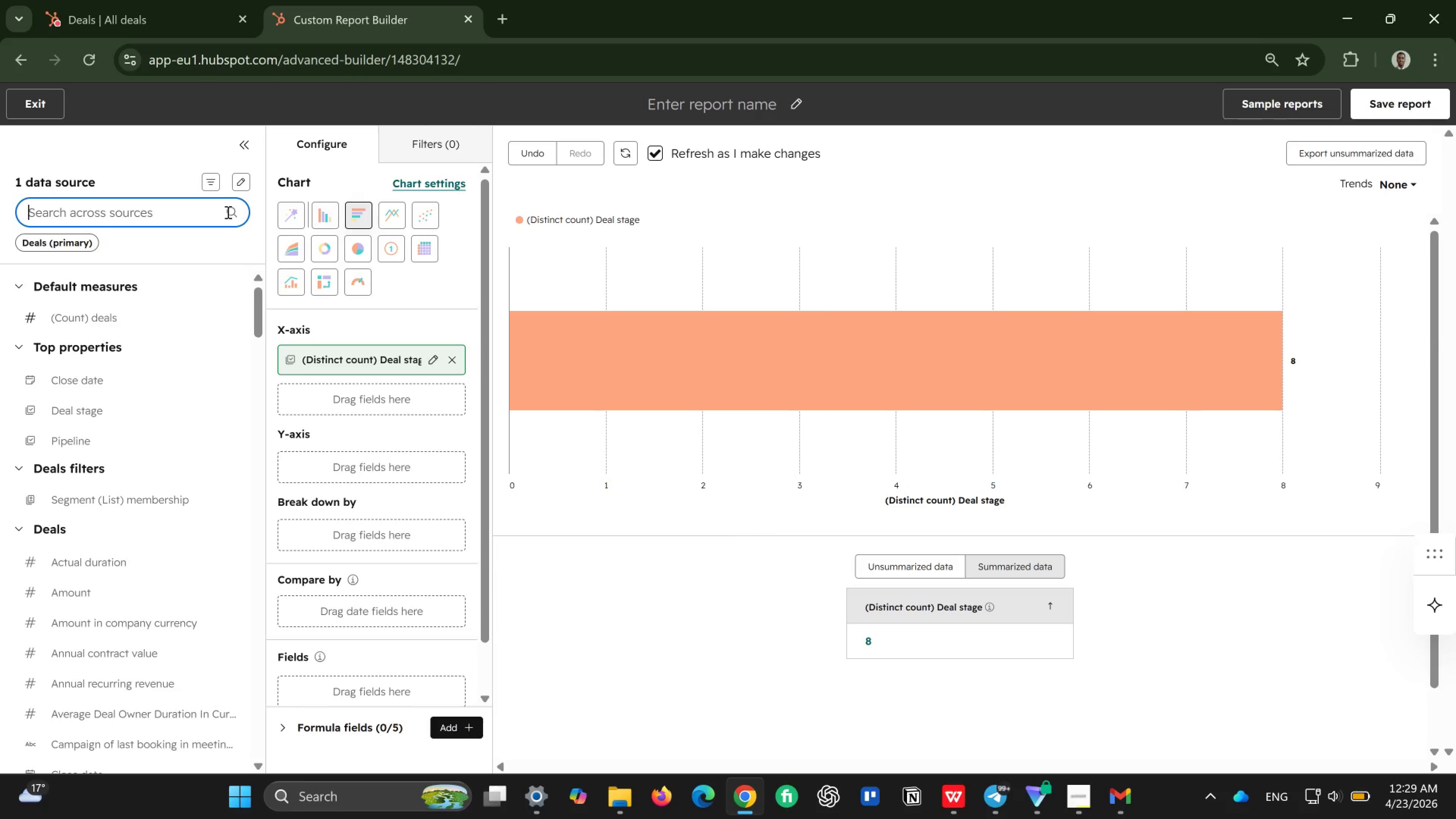 
scroll: coordinate [110, 610], scroll_direction: down, amount: 1.0
 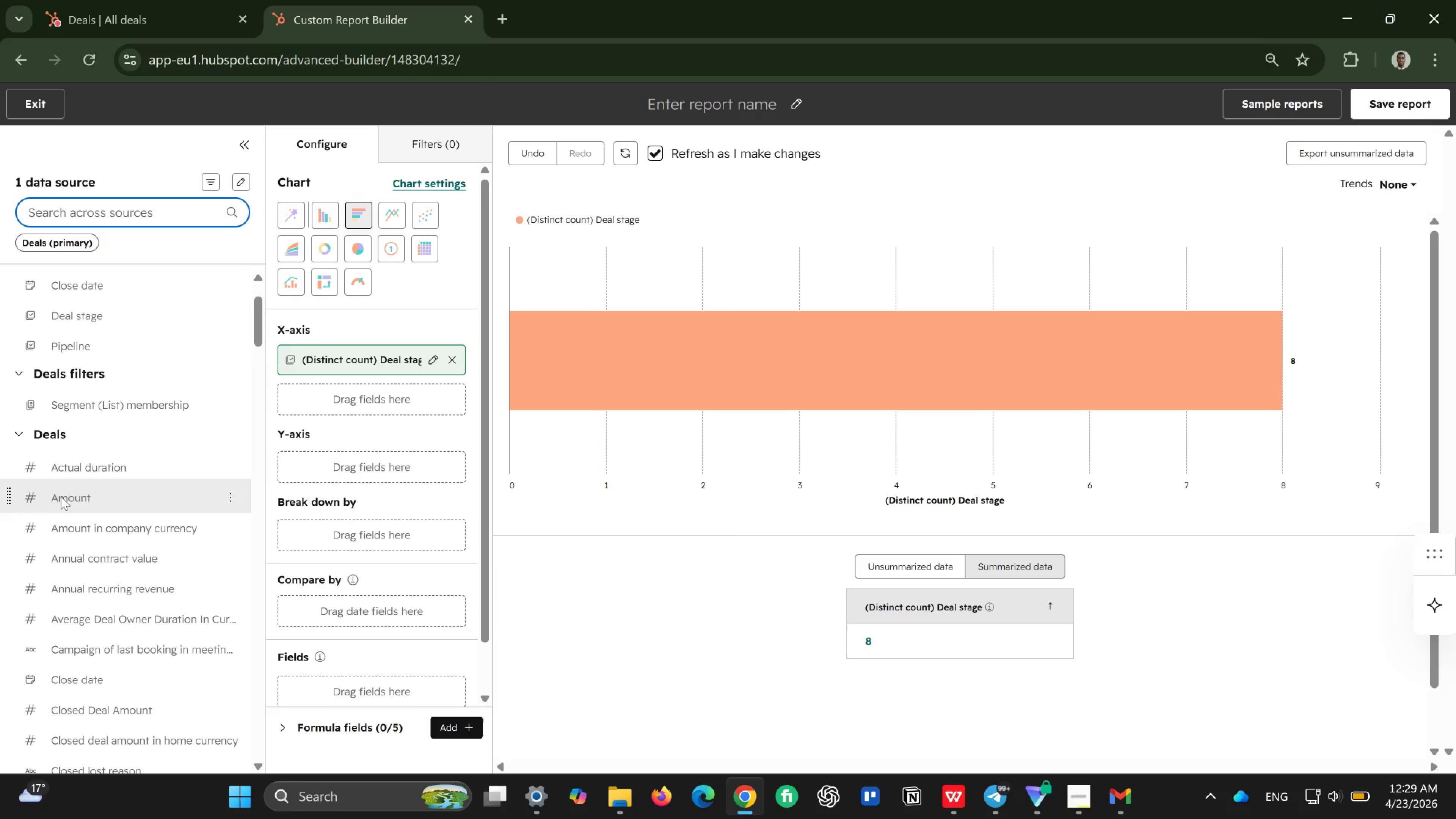 
left_click_drag(start_coordinate=[60, 496], to_coordinate=[289, 457])
 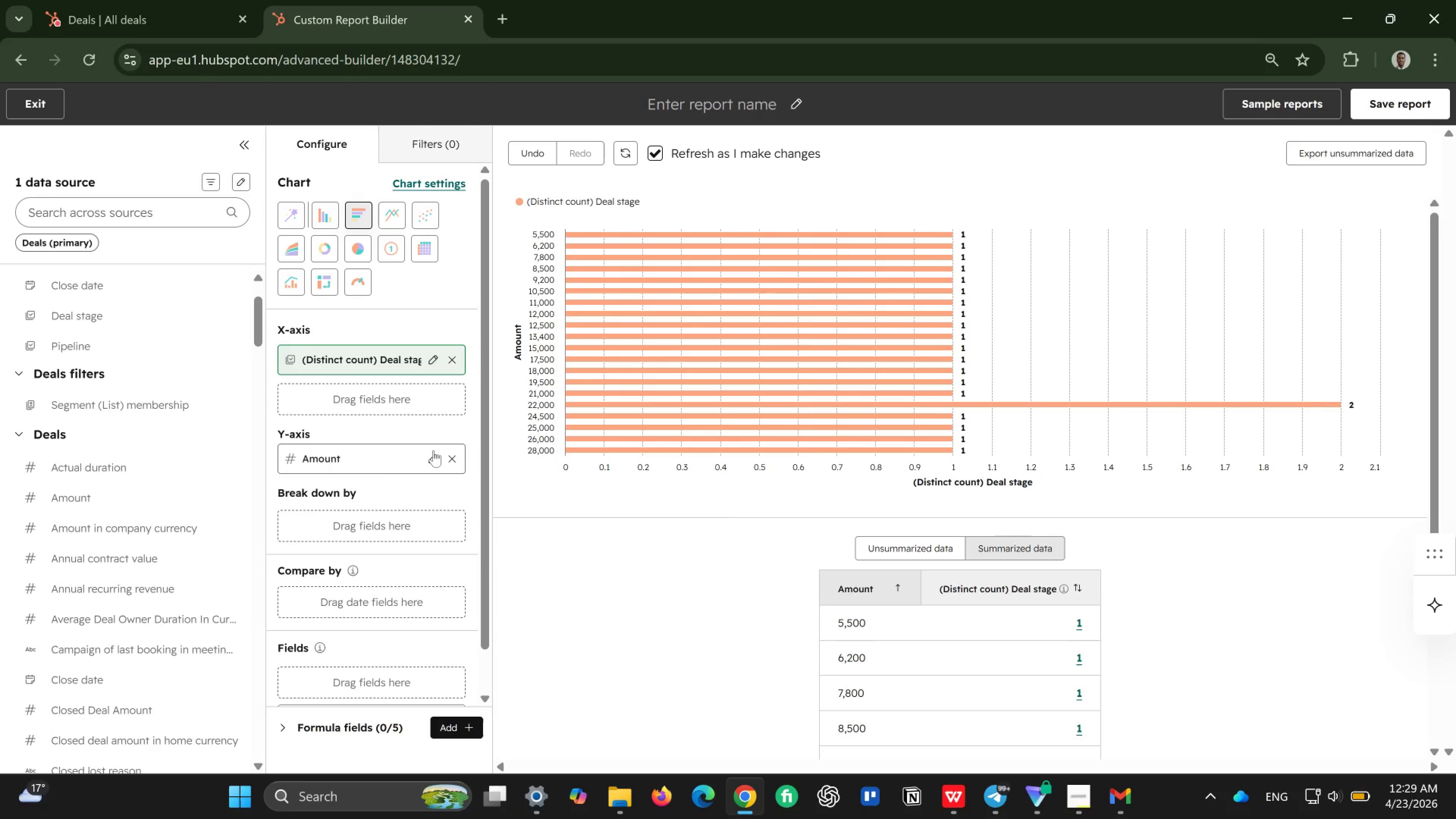 
wait(6.34)
 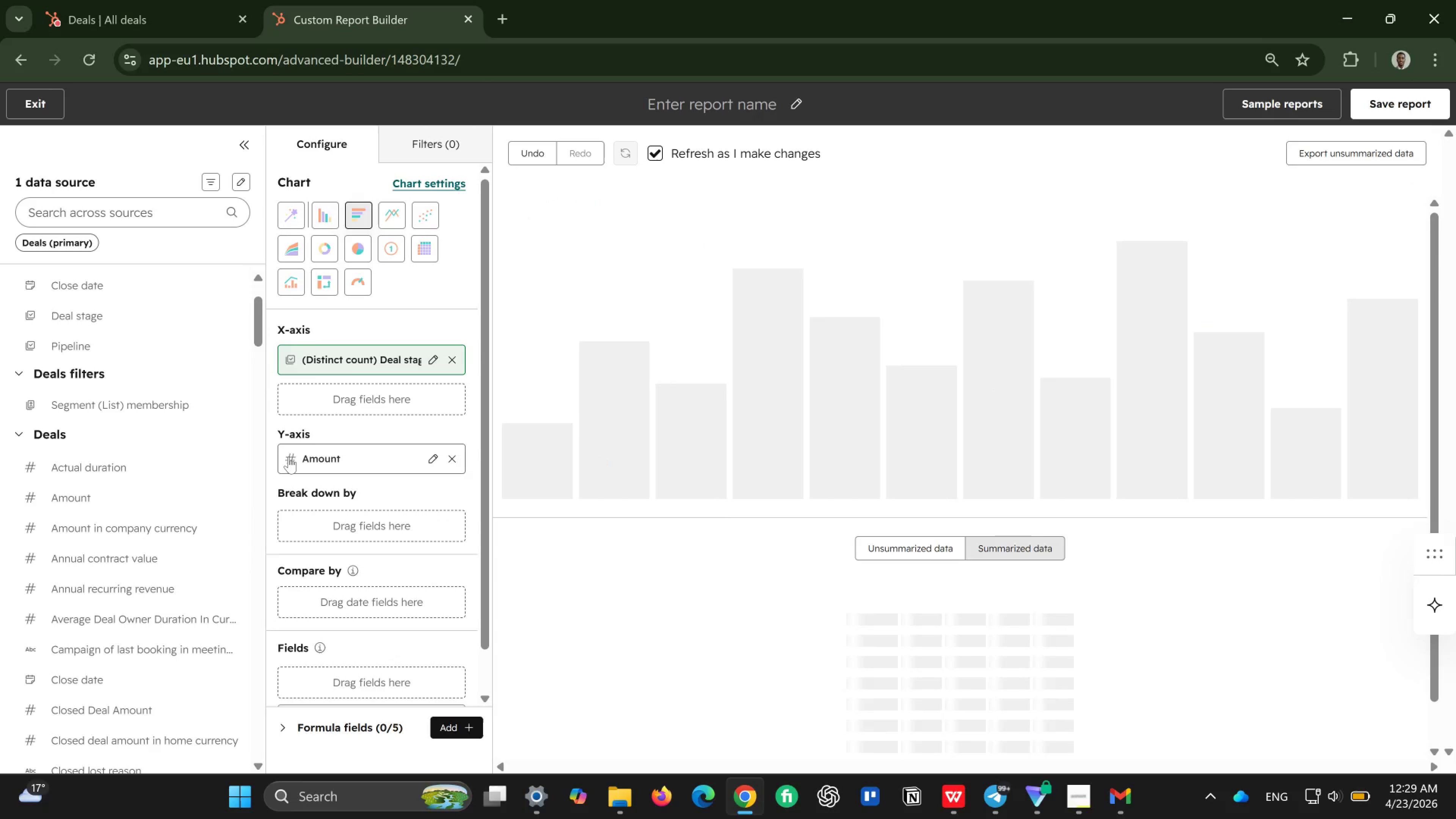 
left_click([322, 209])
 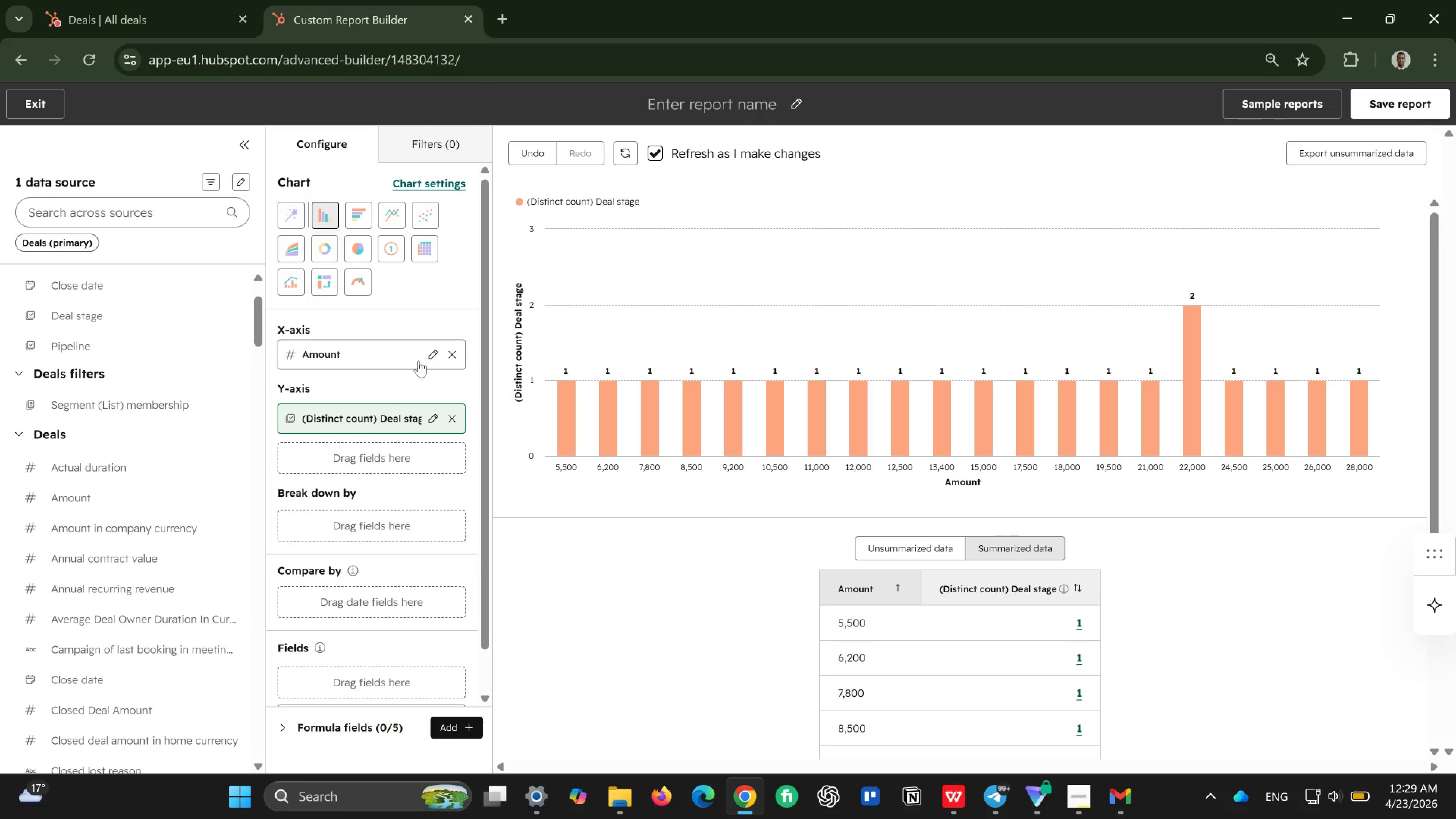 
wait(5.34)
 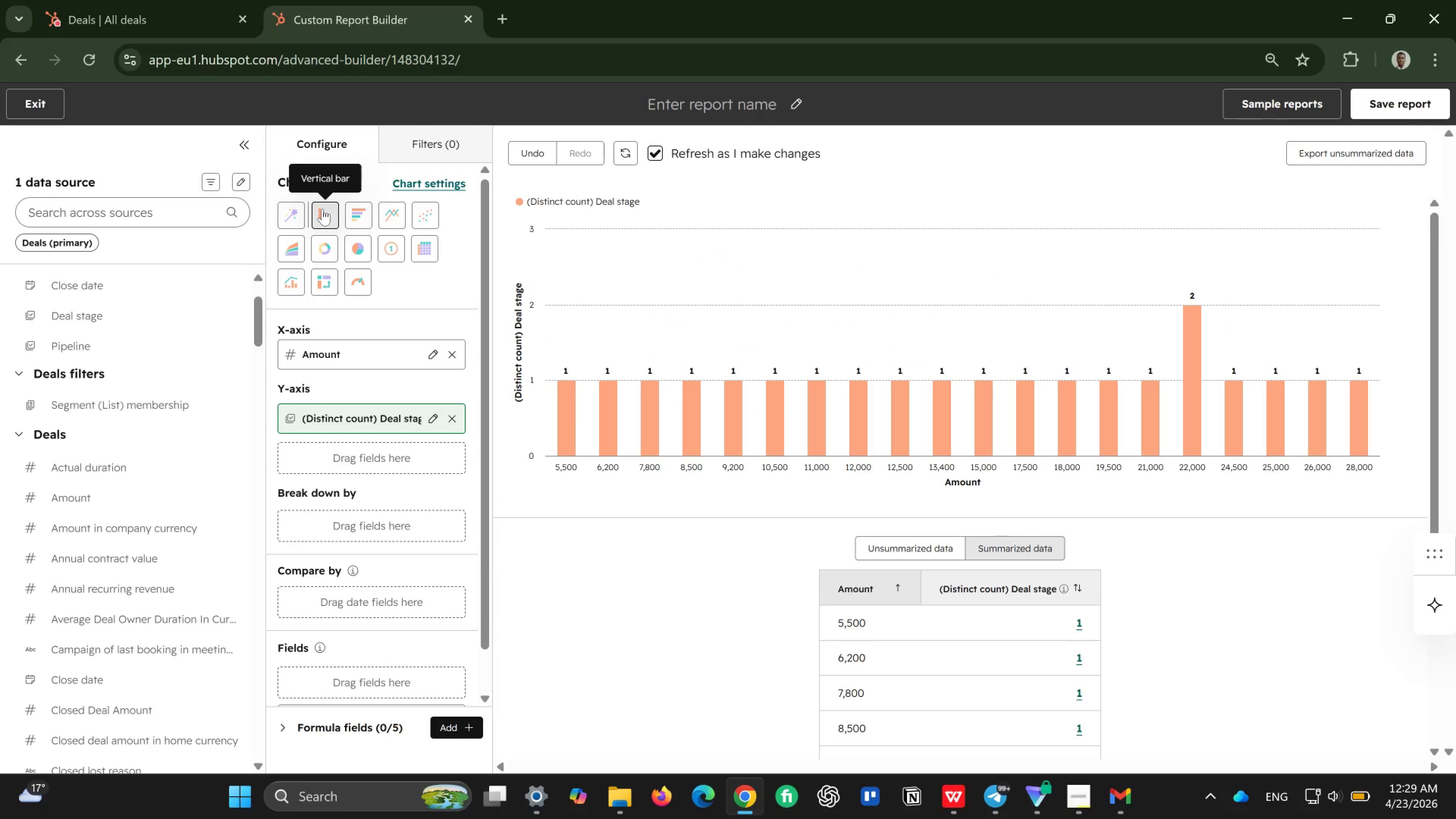 
left_click([430, 349])
 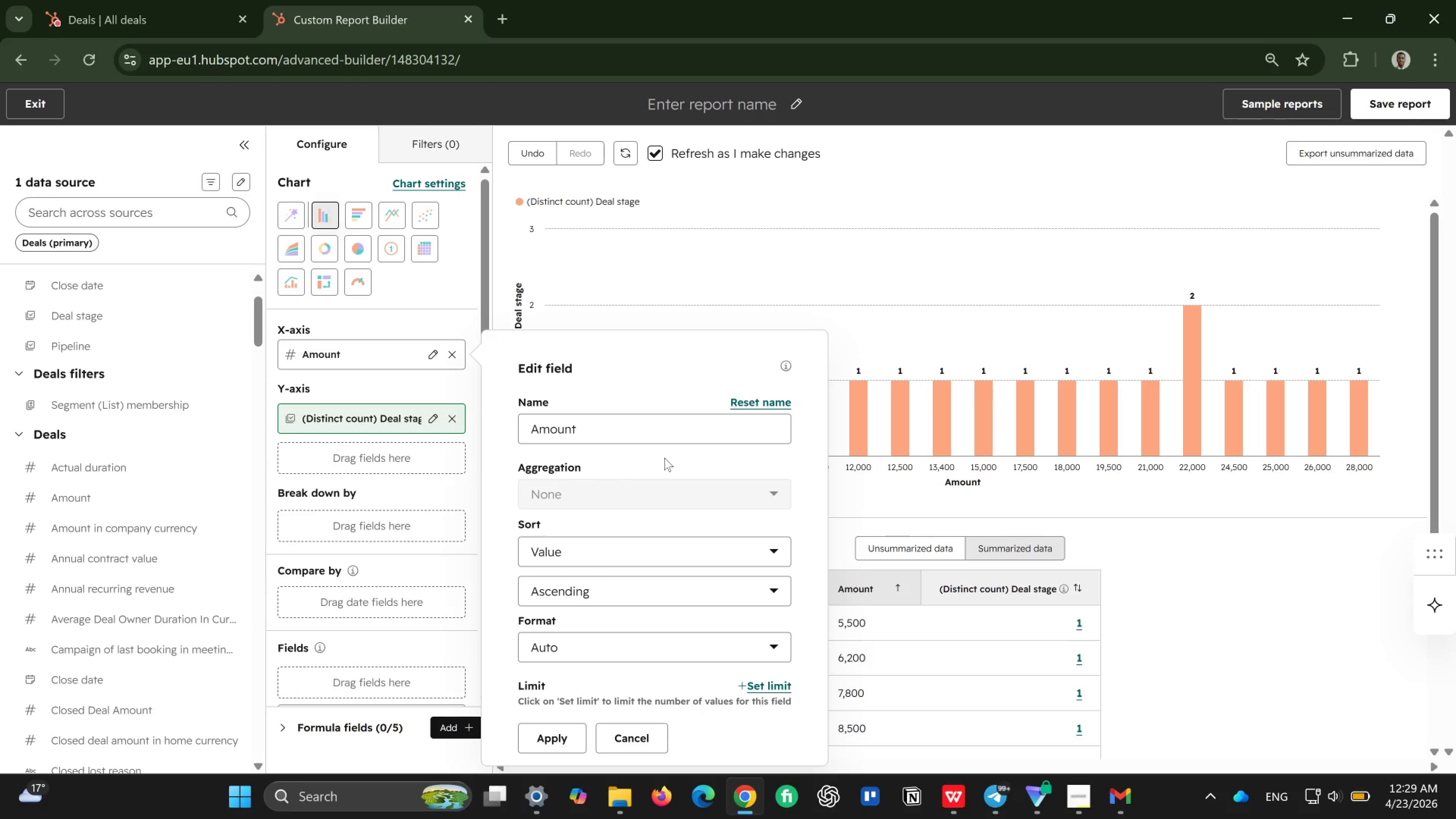 
scroll: coordinate [644, 504], scroll_direction: down, amount: 2.0
 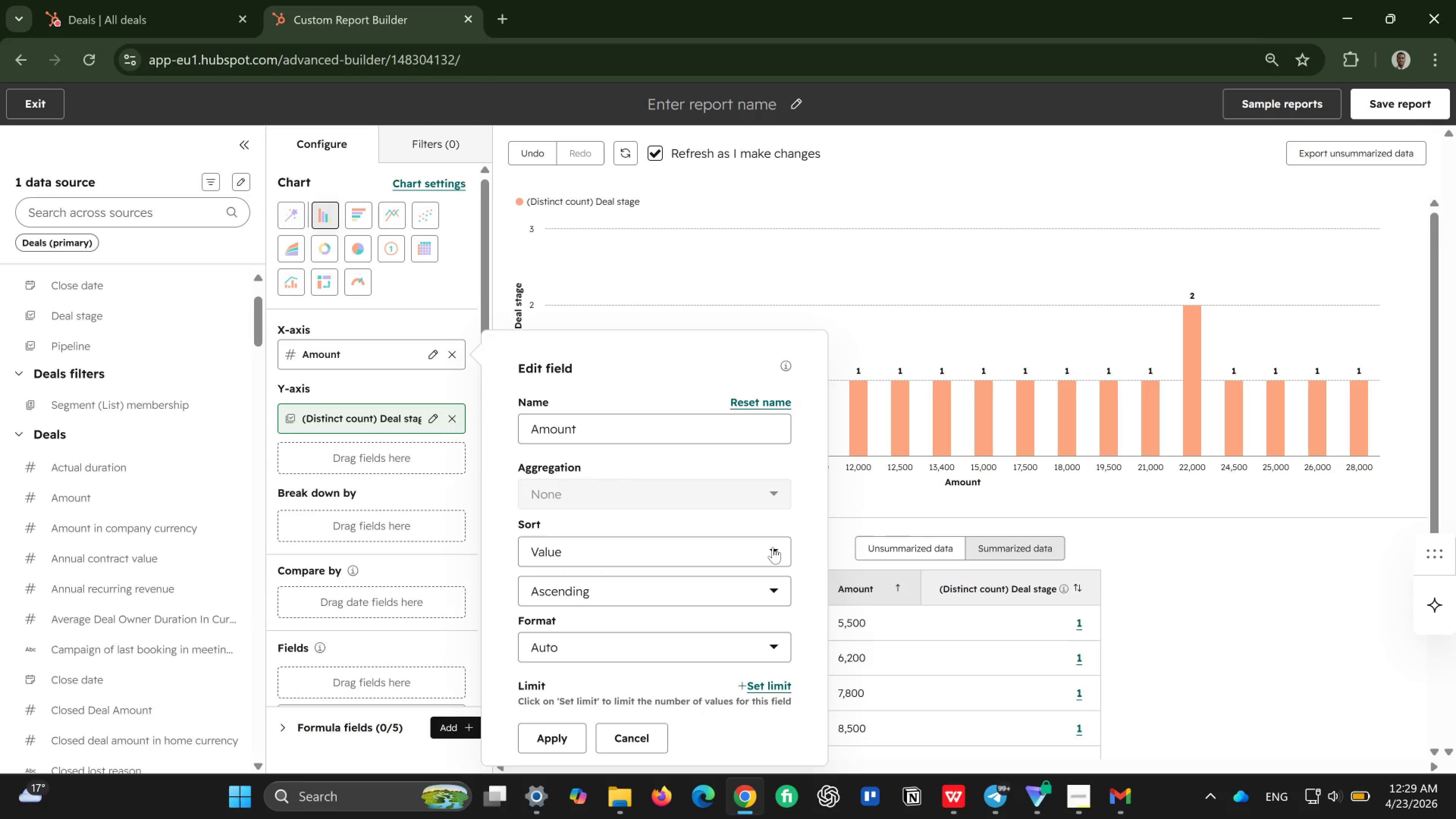 
left_click([773, 547])
 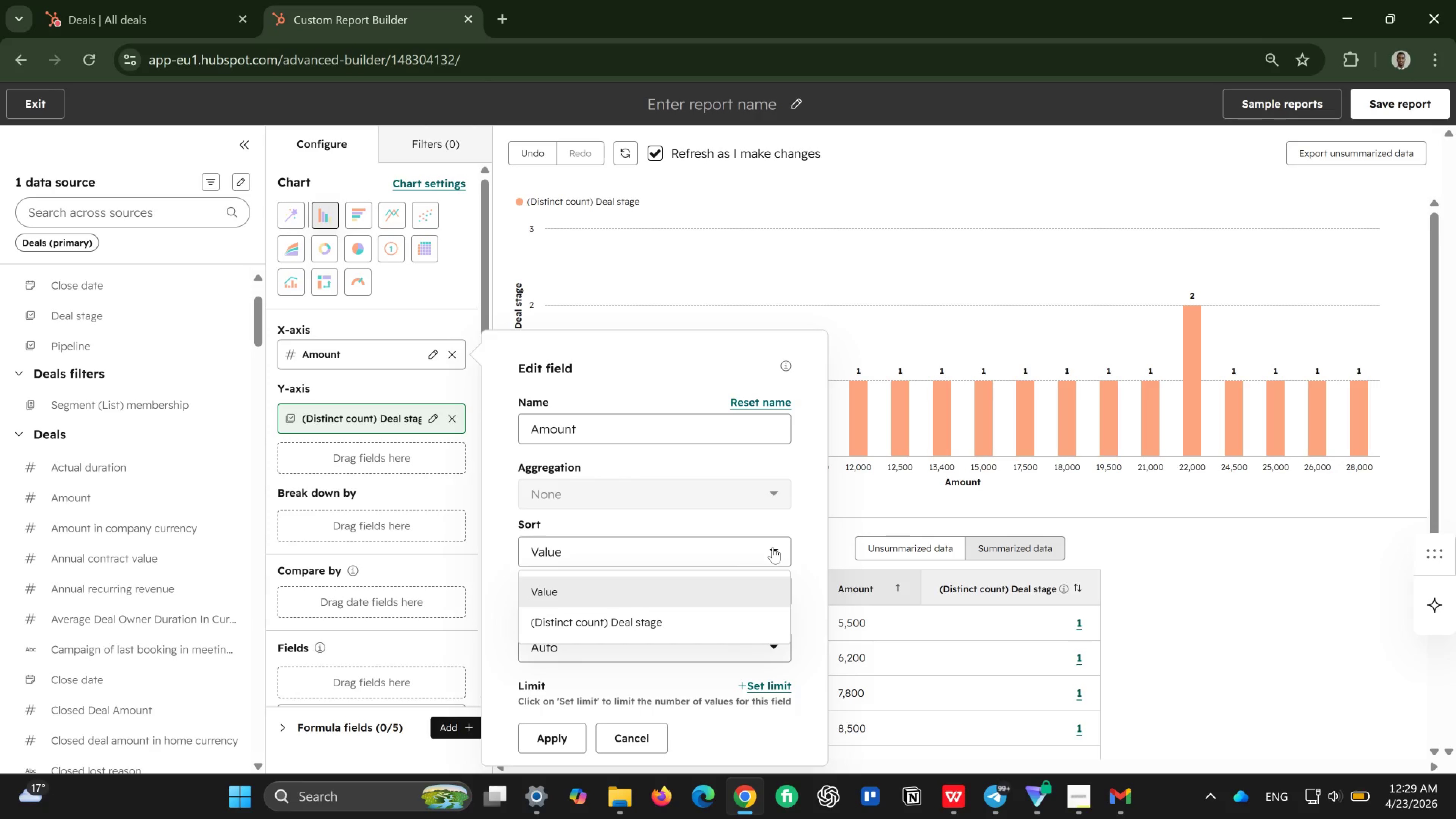 
left_click([773, 547])
 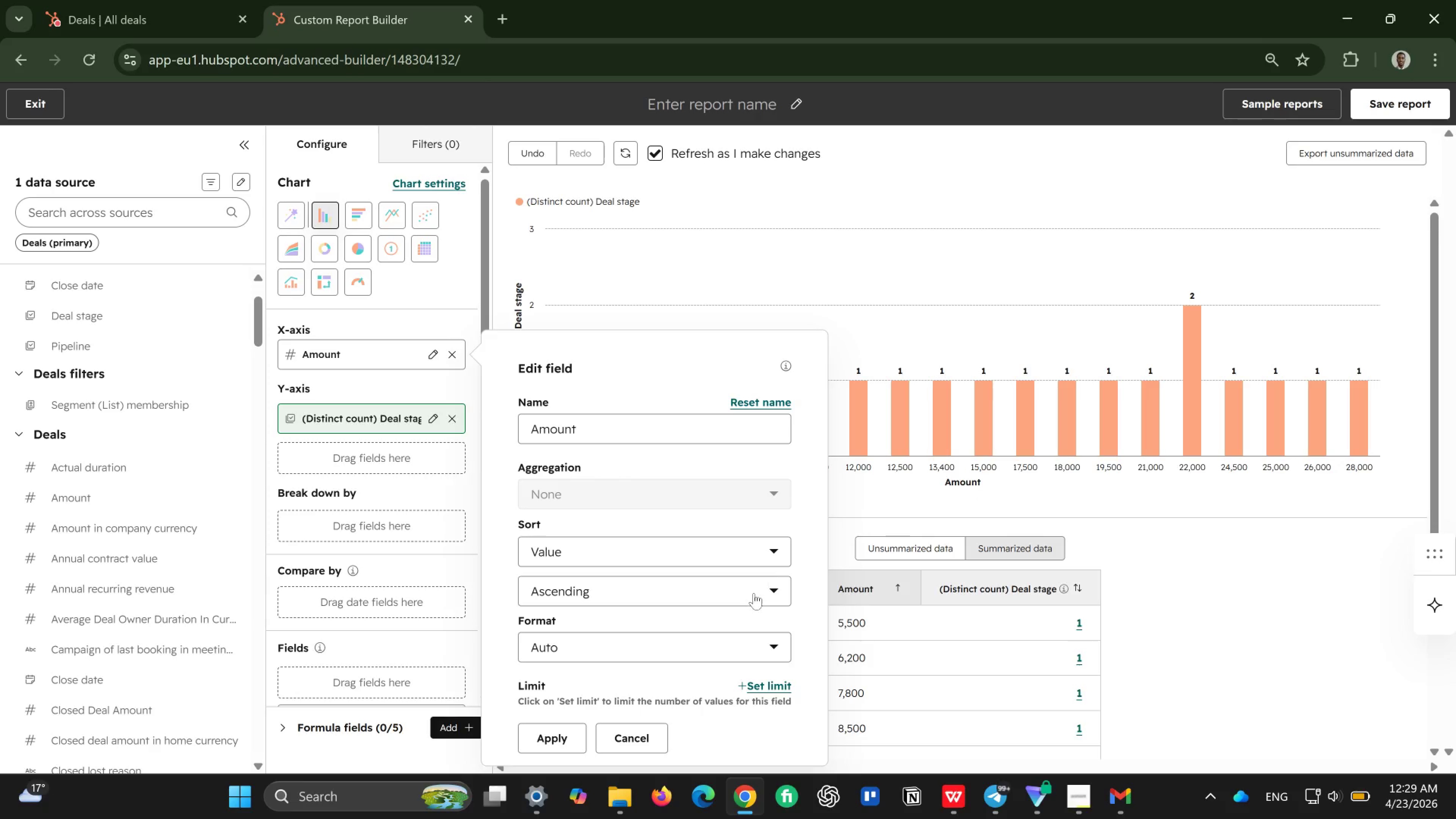 
left_click([753, 594])
 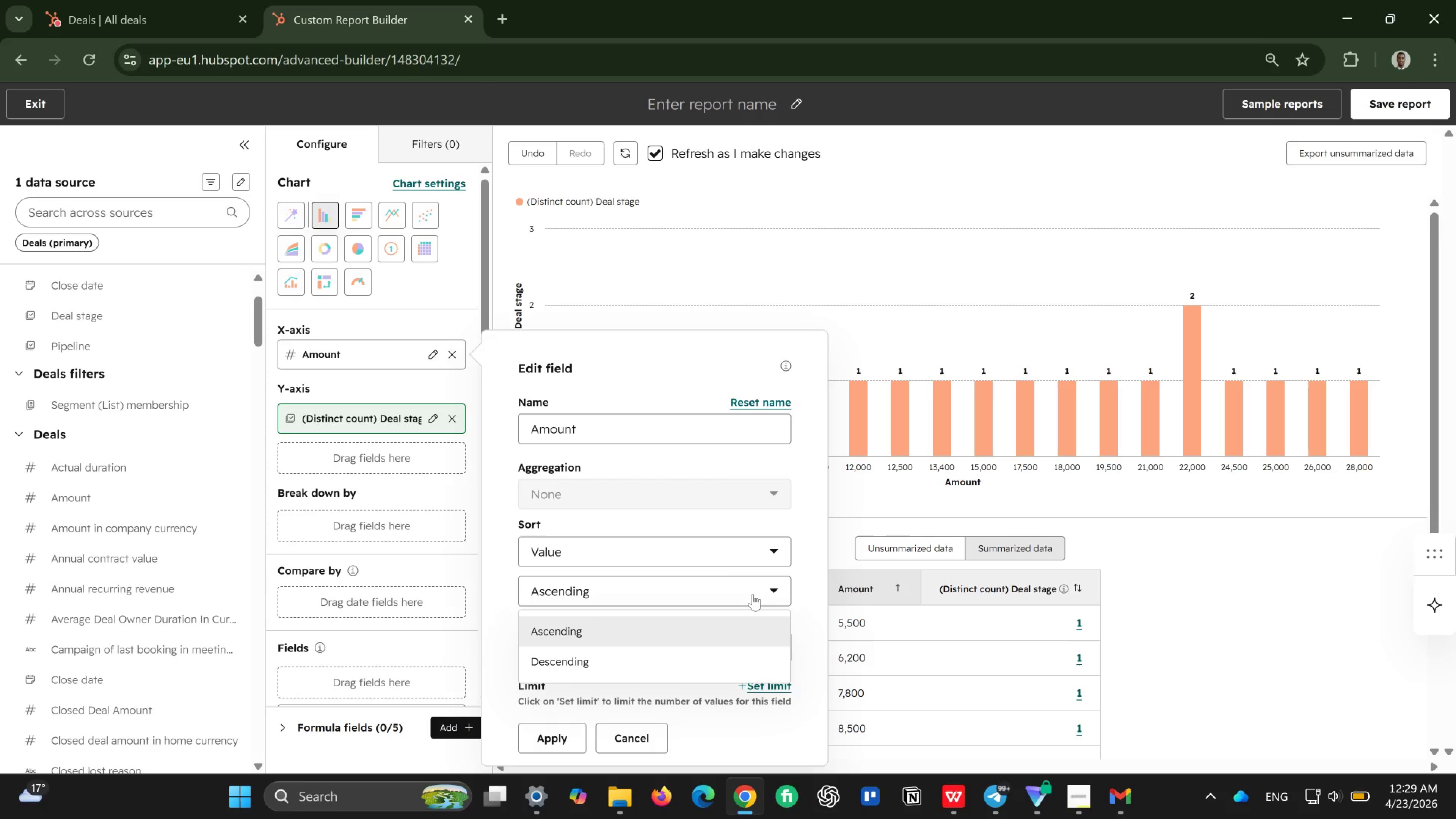 
left_click([753, 594])
 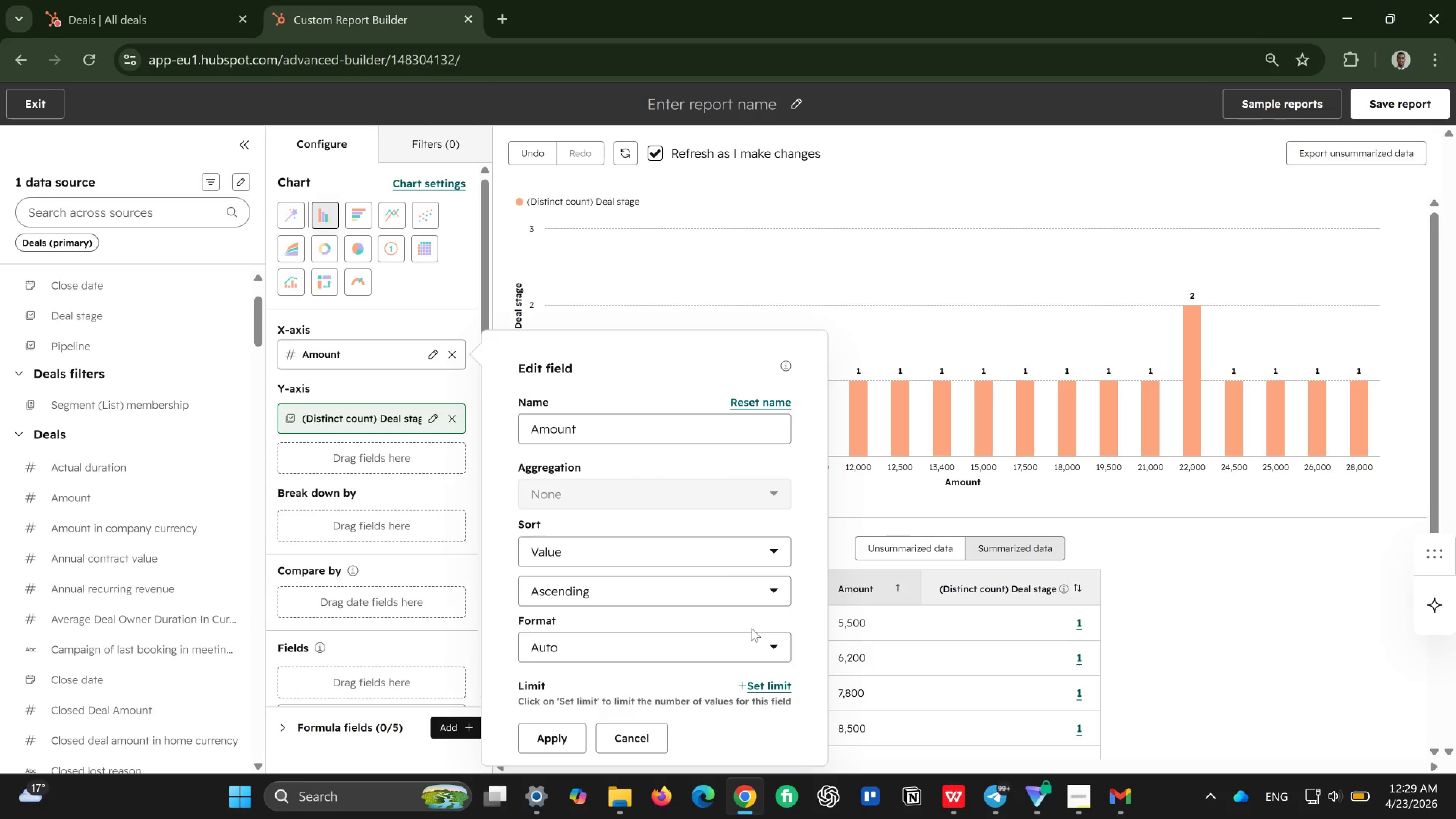 
left_click([752, 628])
 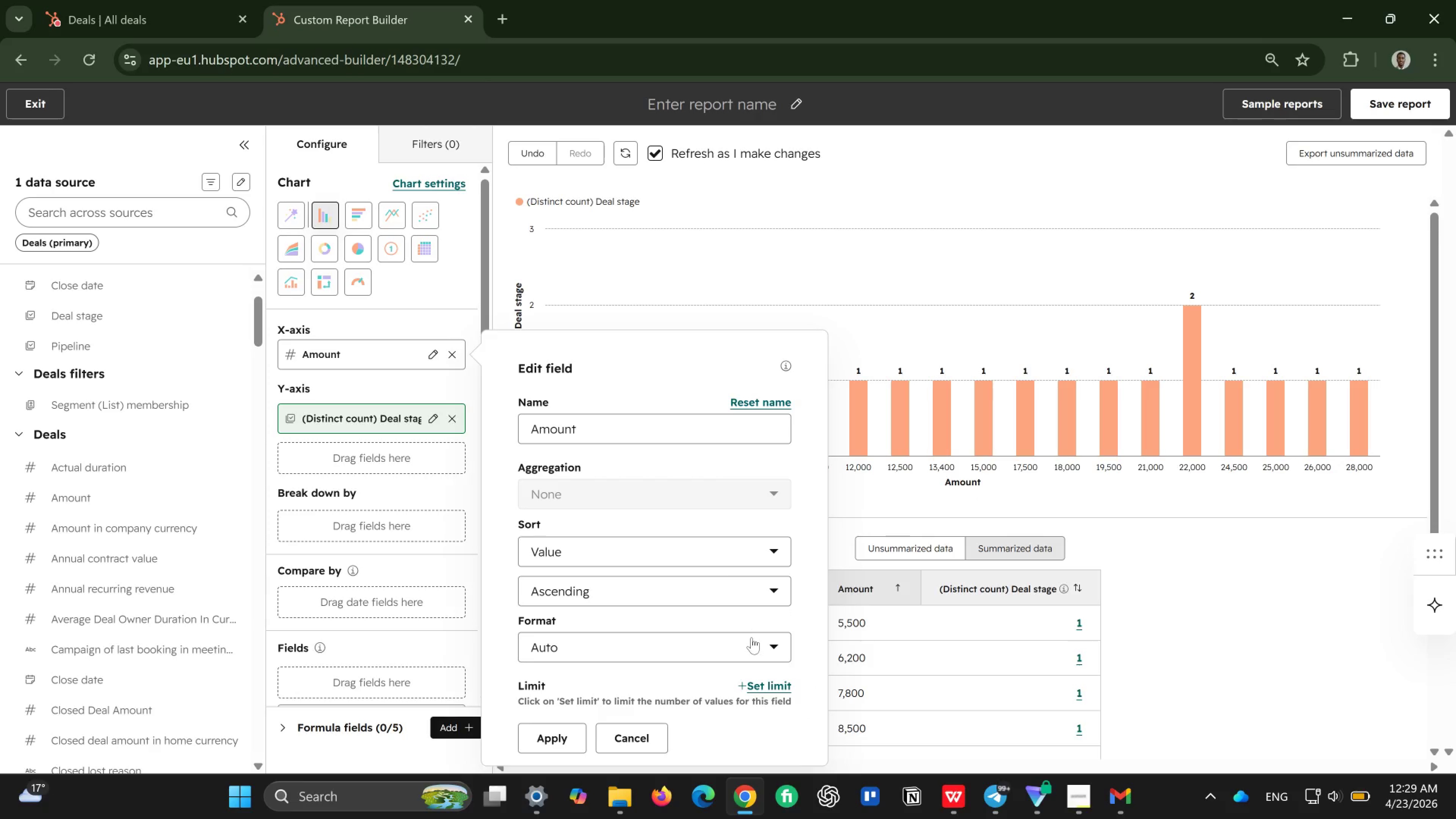 
left_click([752, 637])
 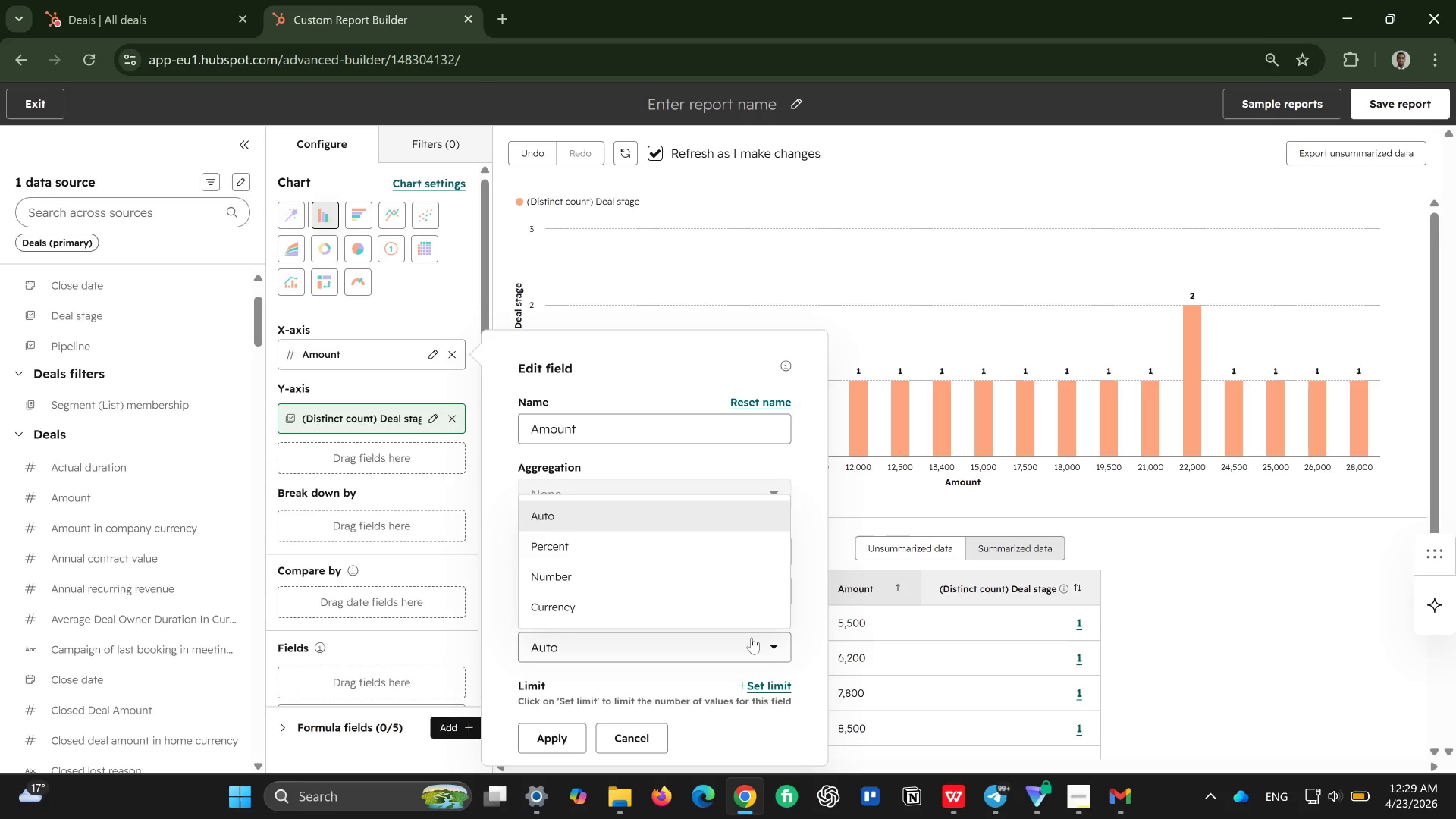 
left_click([752, 637])
 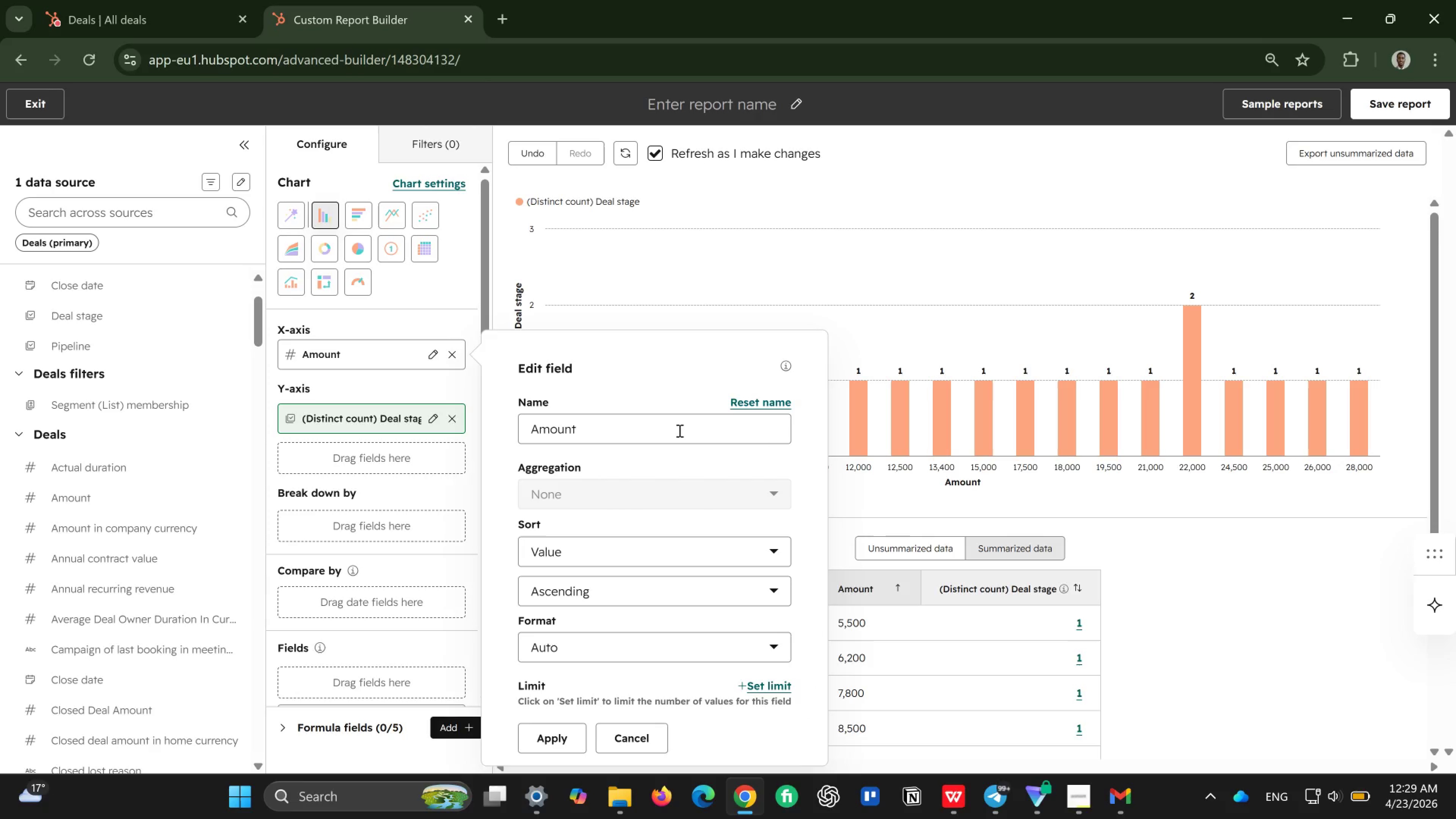 
left_click([679, 430])
 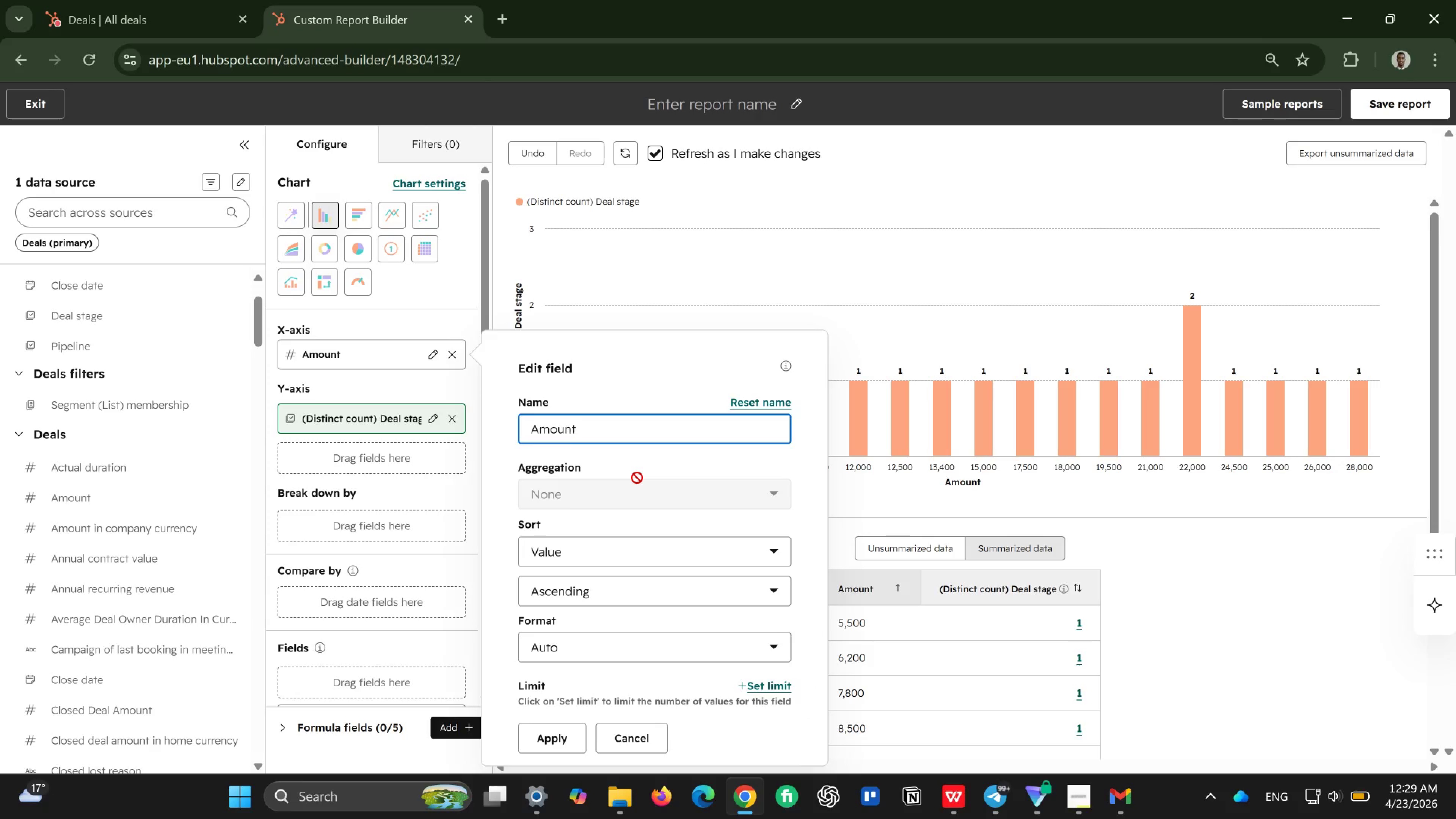 
left_click([636, 499])
 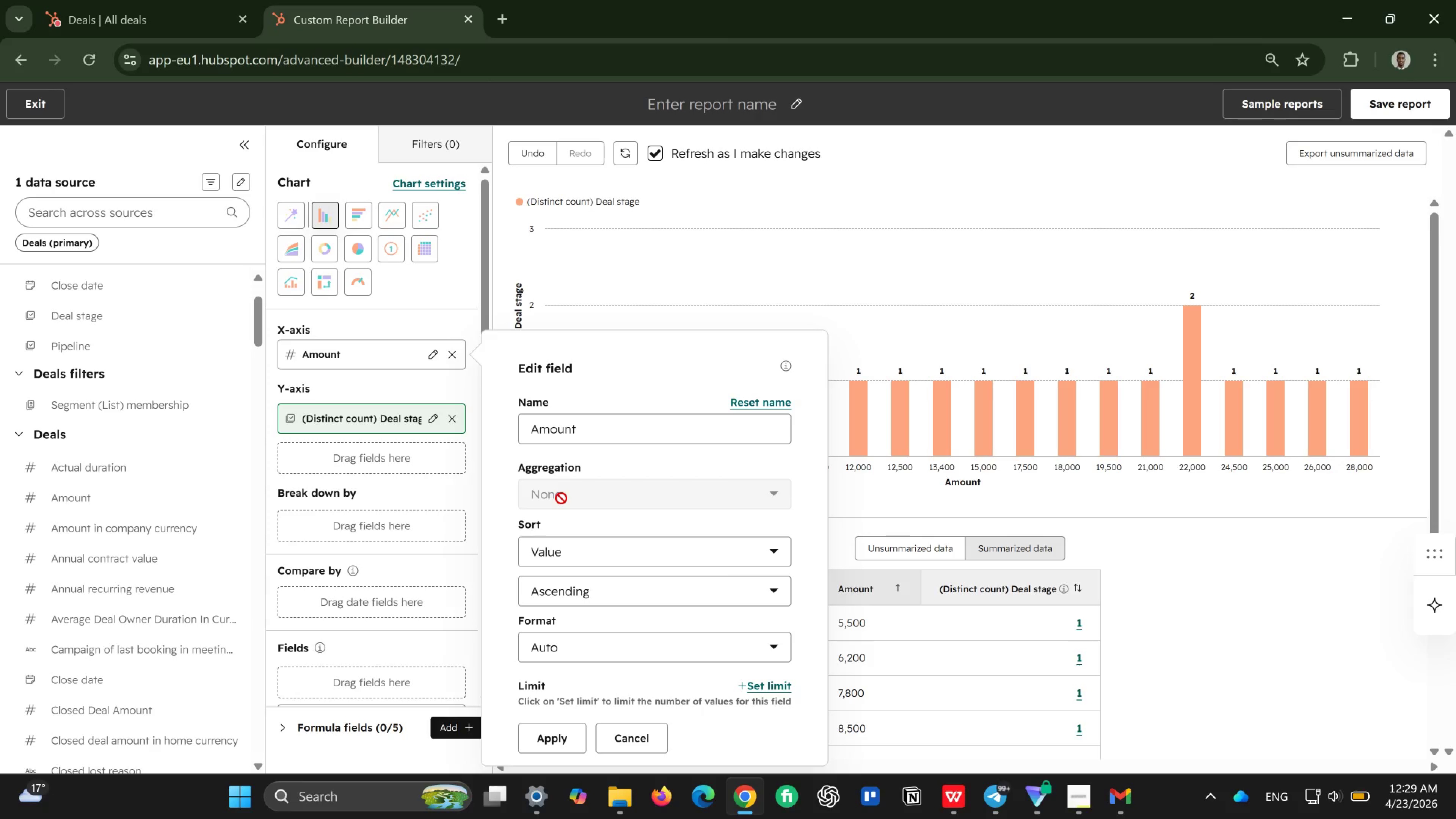 
left_click([554, 497])
 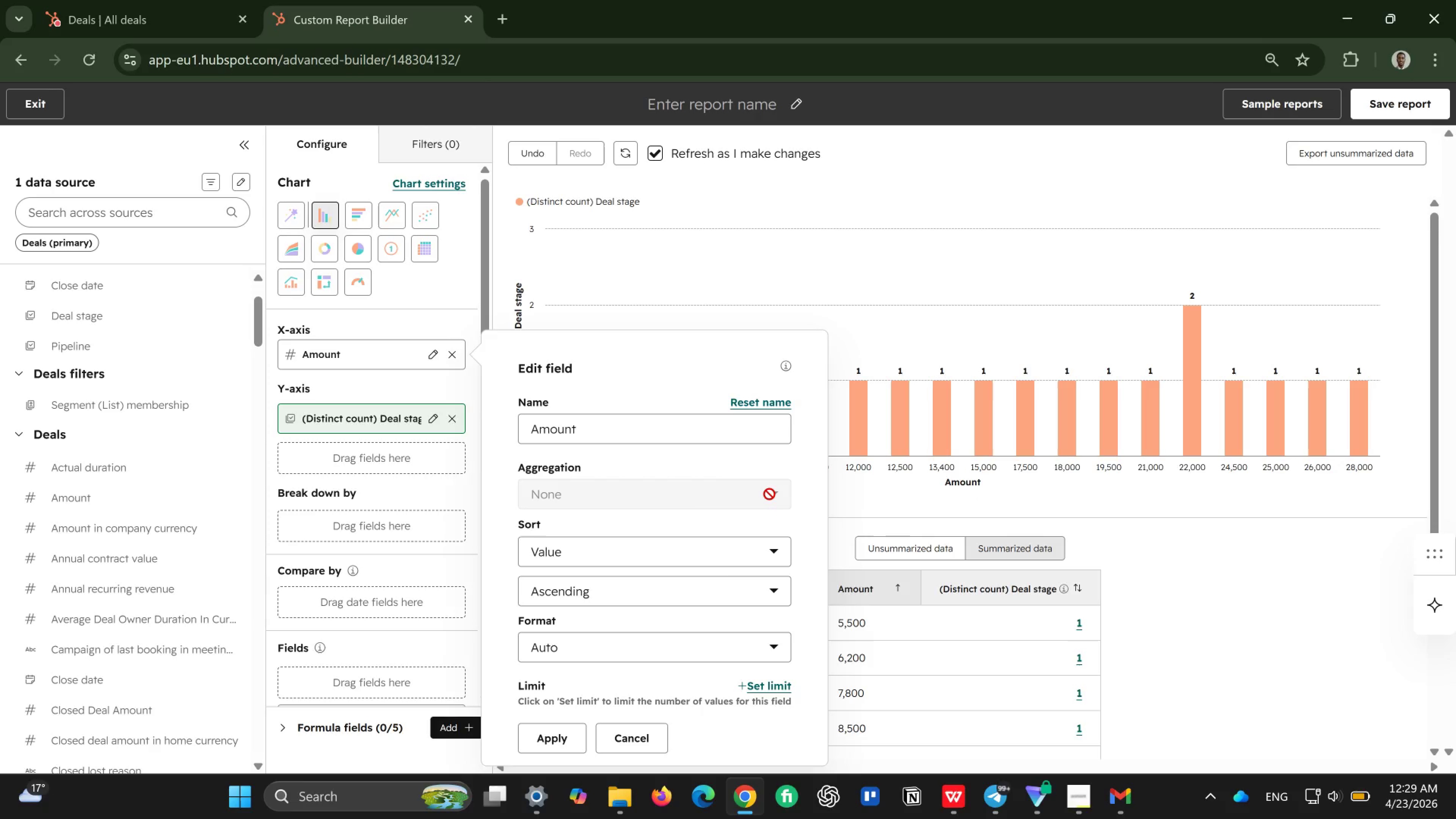 
double_click([769, 494])
 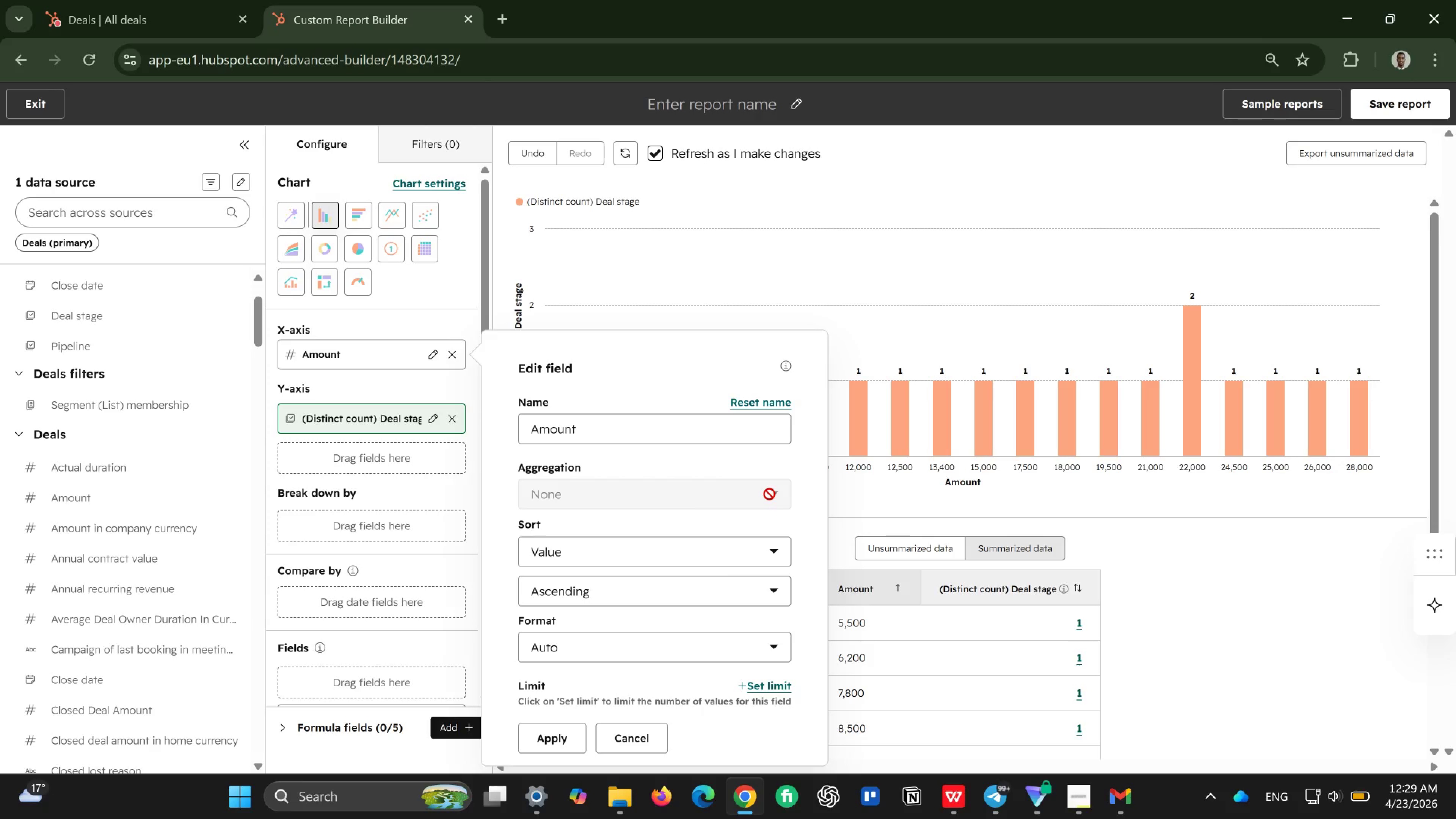 
left_click_drag(start_coordinate=[769, 494], to_coordinate=[573, 500])
 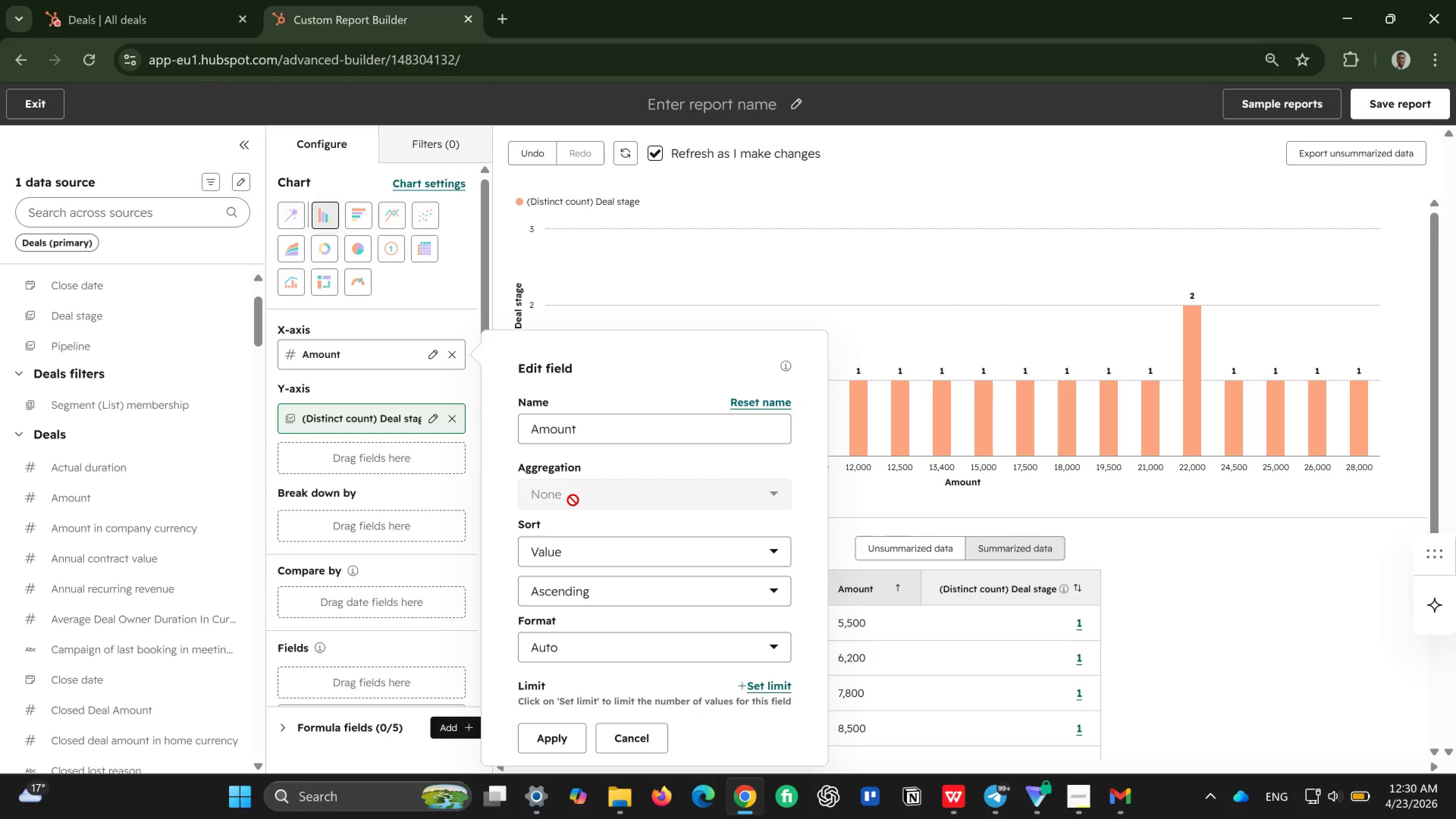 
left_click([573, 500])
 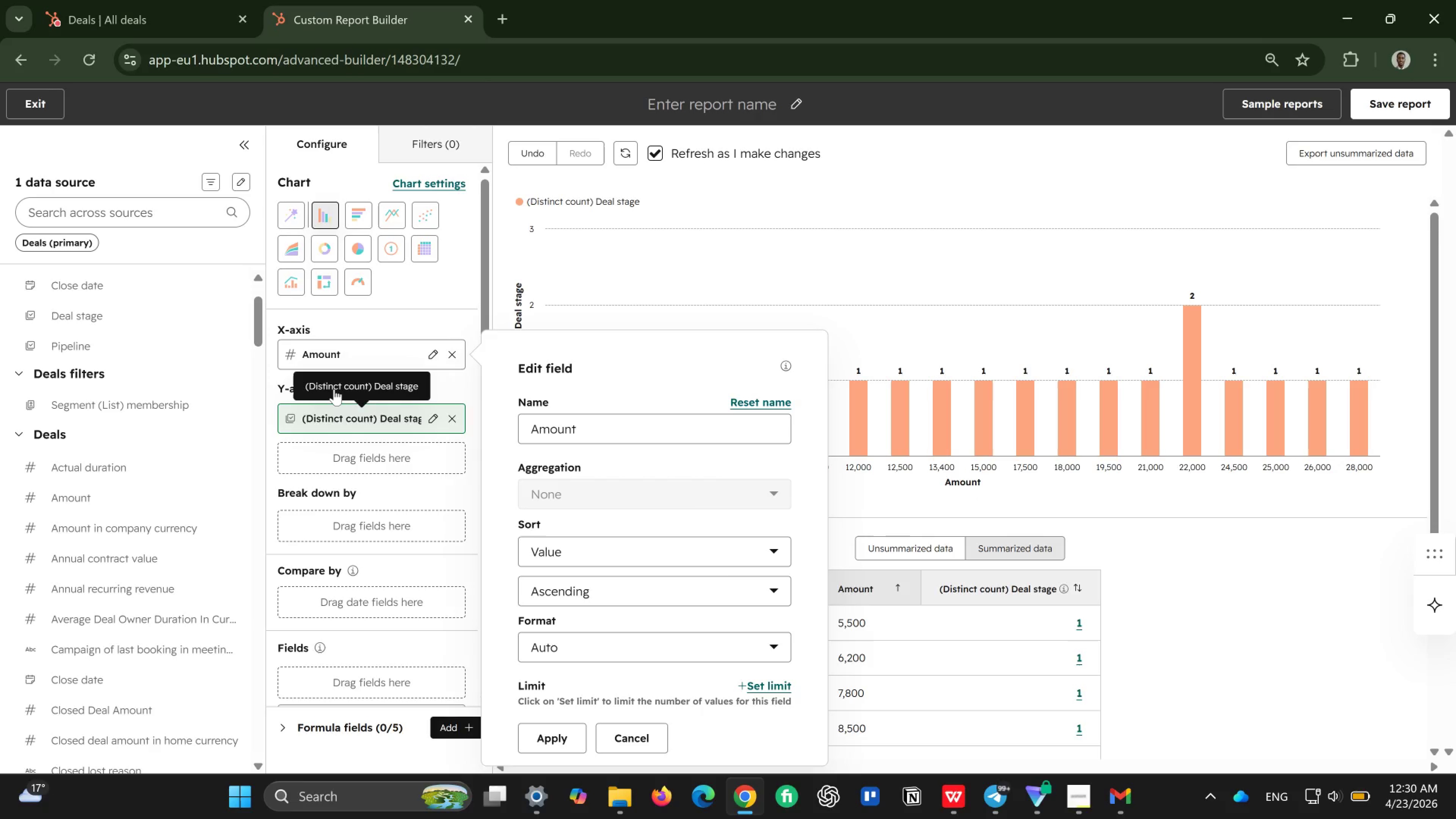 
left_click([372, 415])
 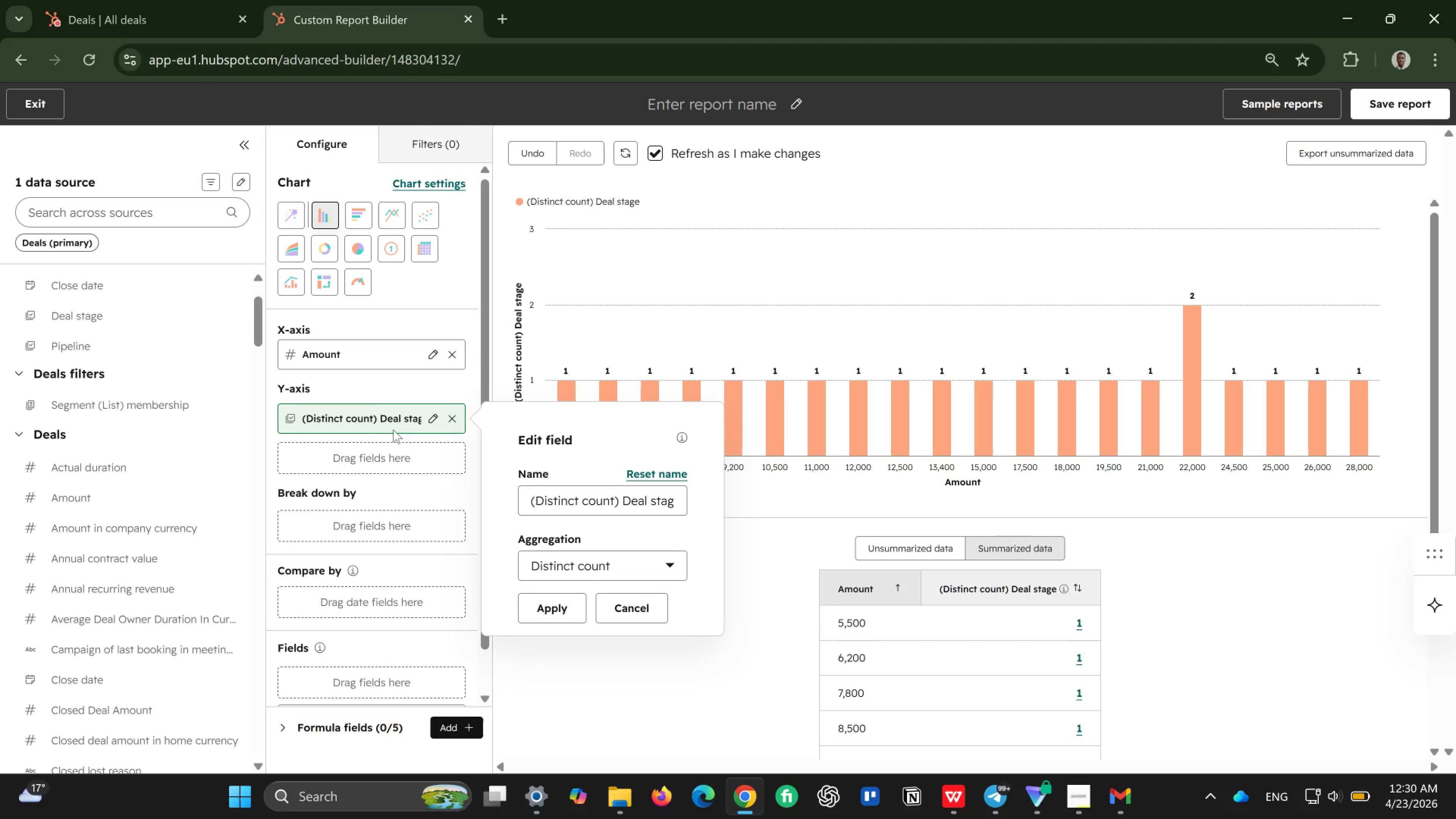 
left_click([367, 352])
 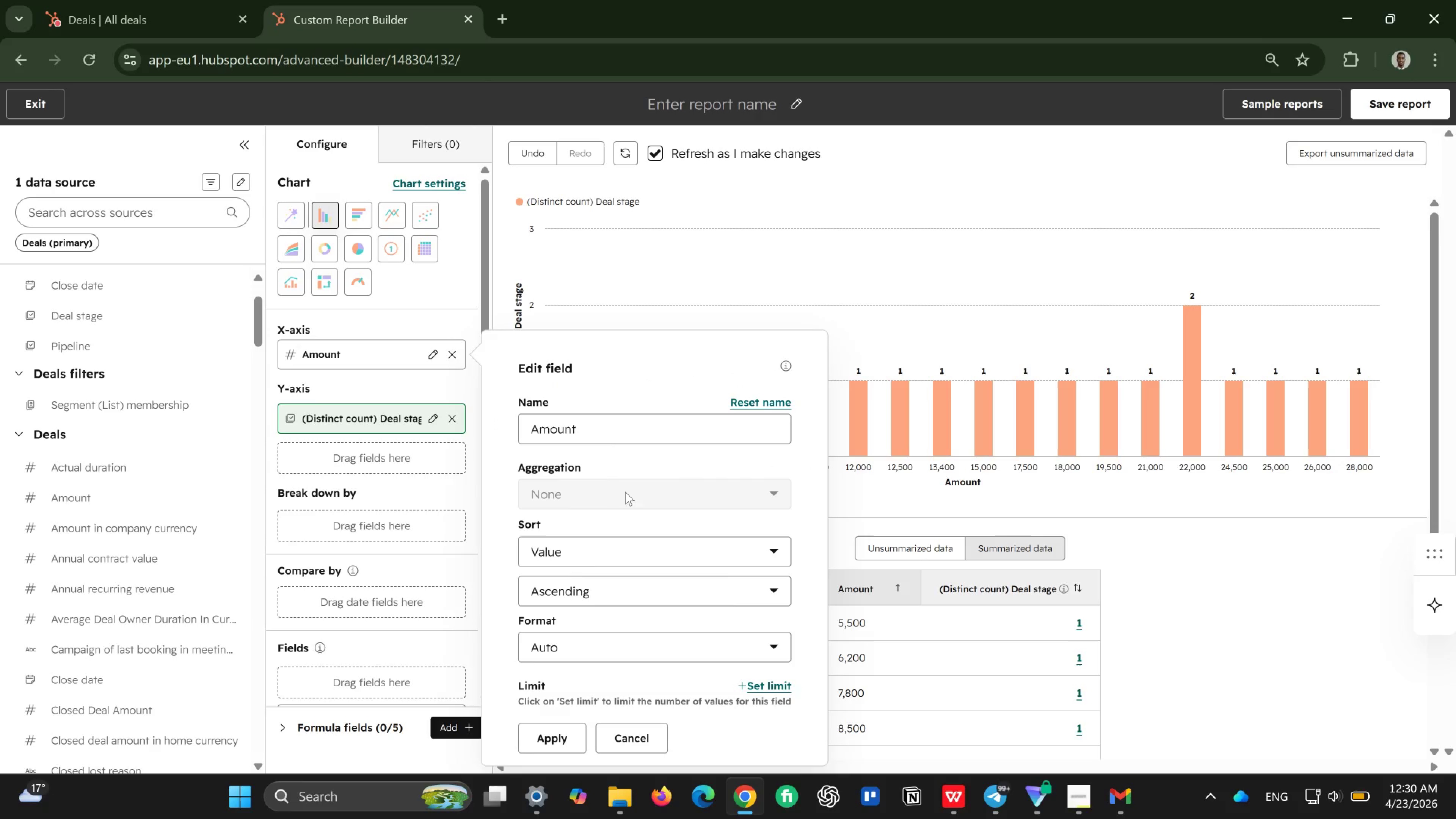 
left_click([639, 498])
 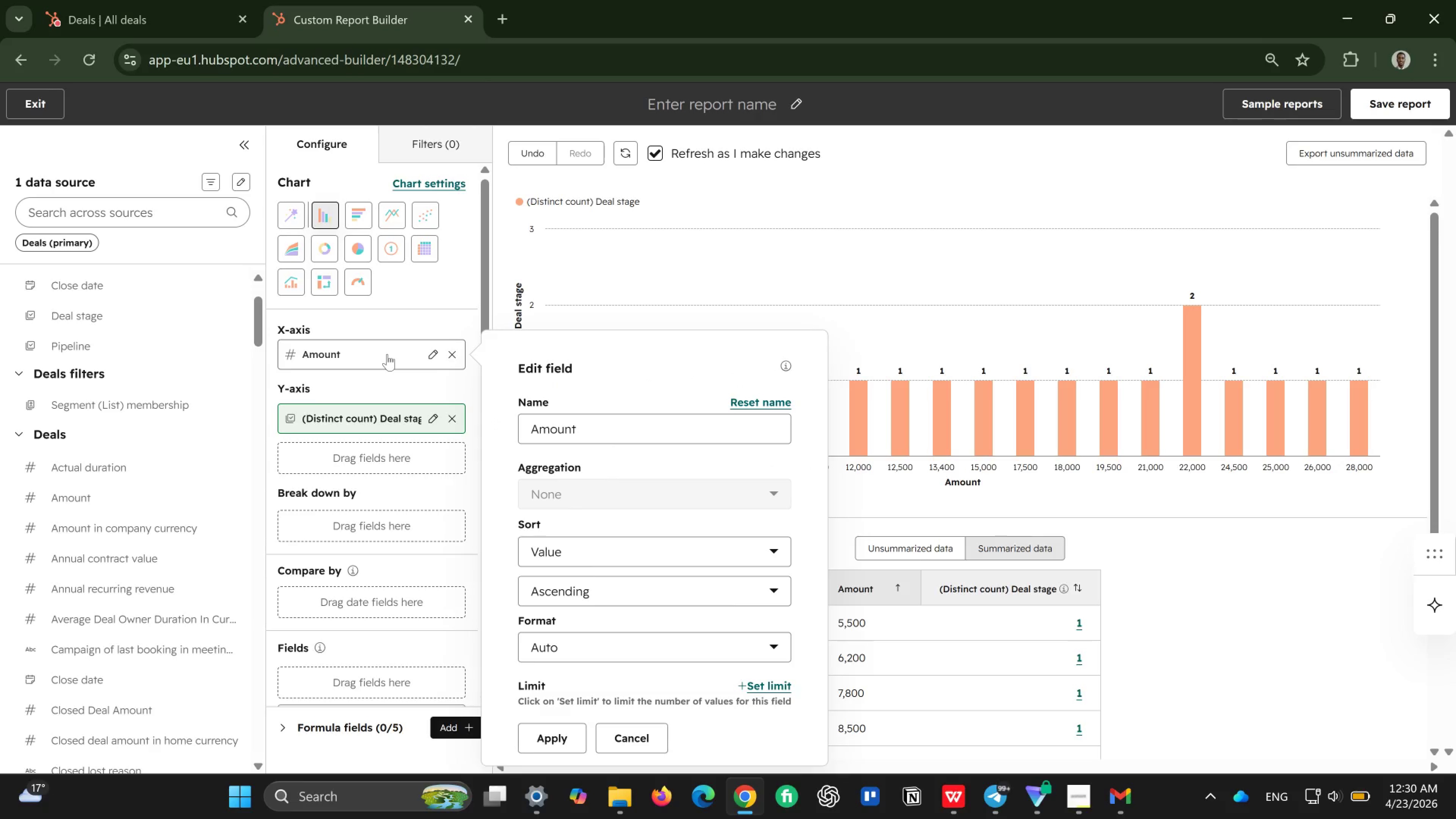 
left_click([387, 354])
 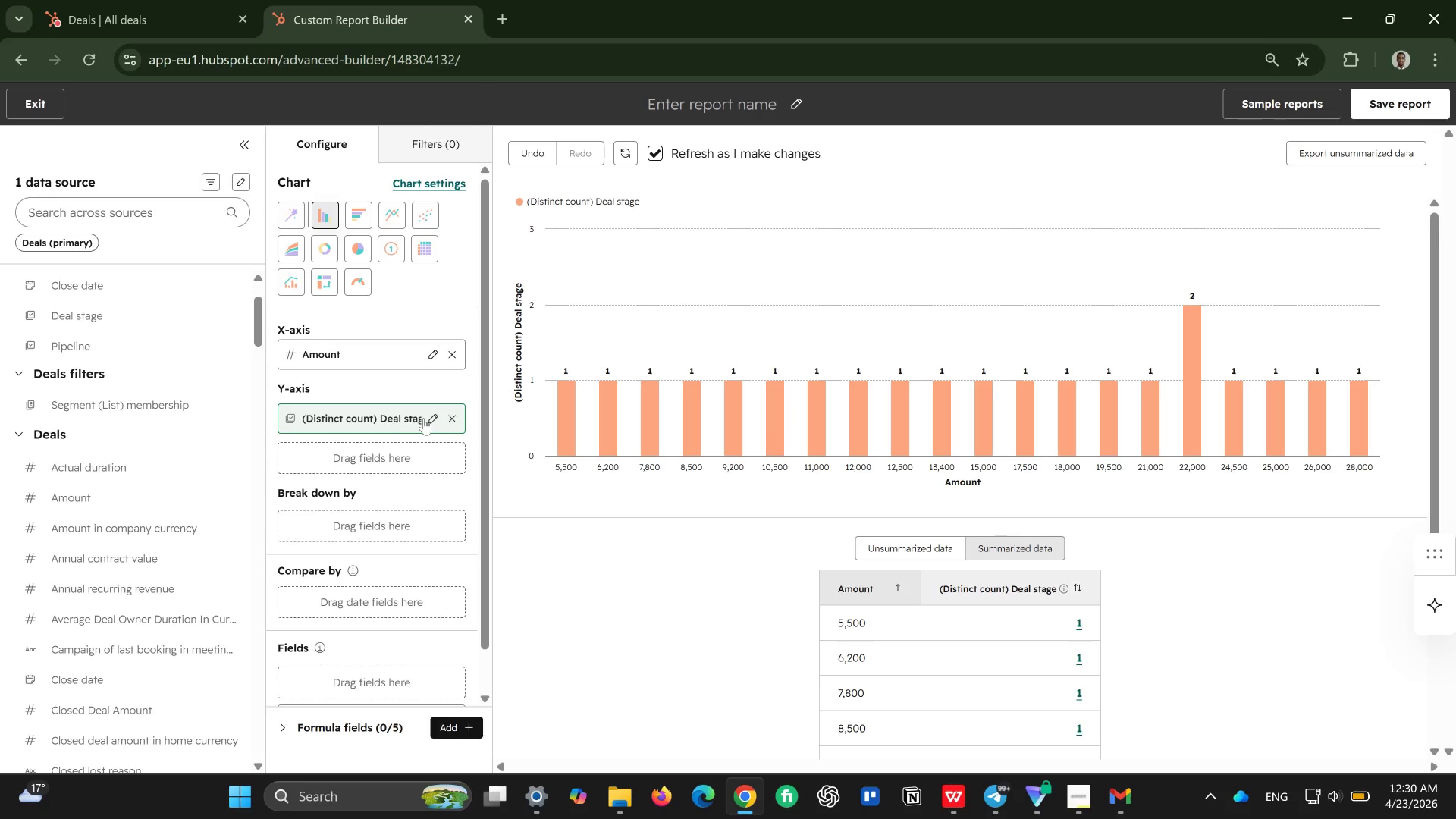 
left_click([428, 418])
 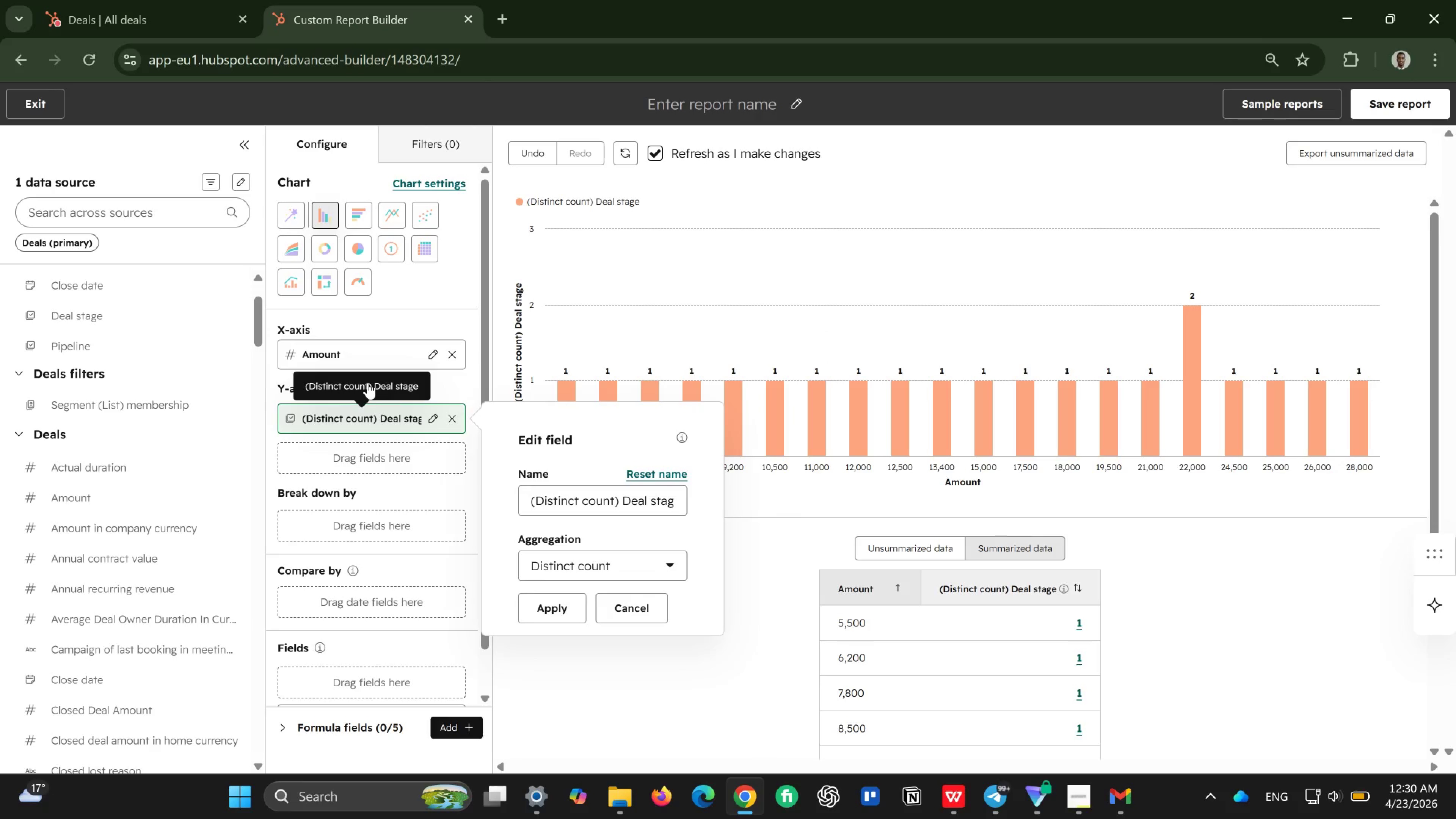 
wait(8.85)
 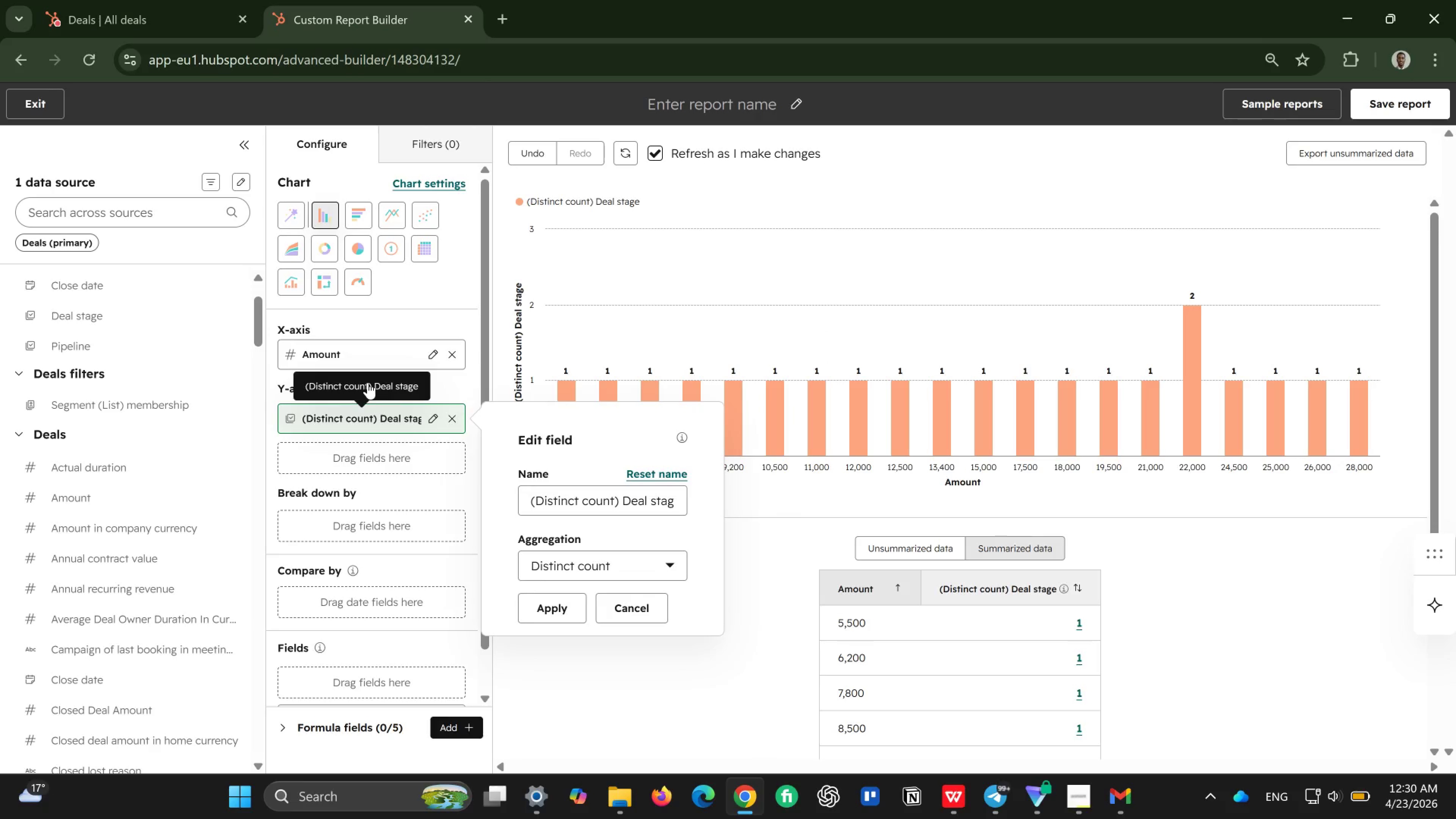 
left_click([446, 353])
 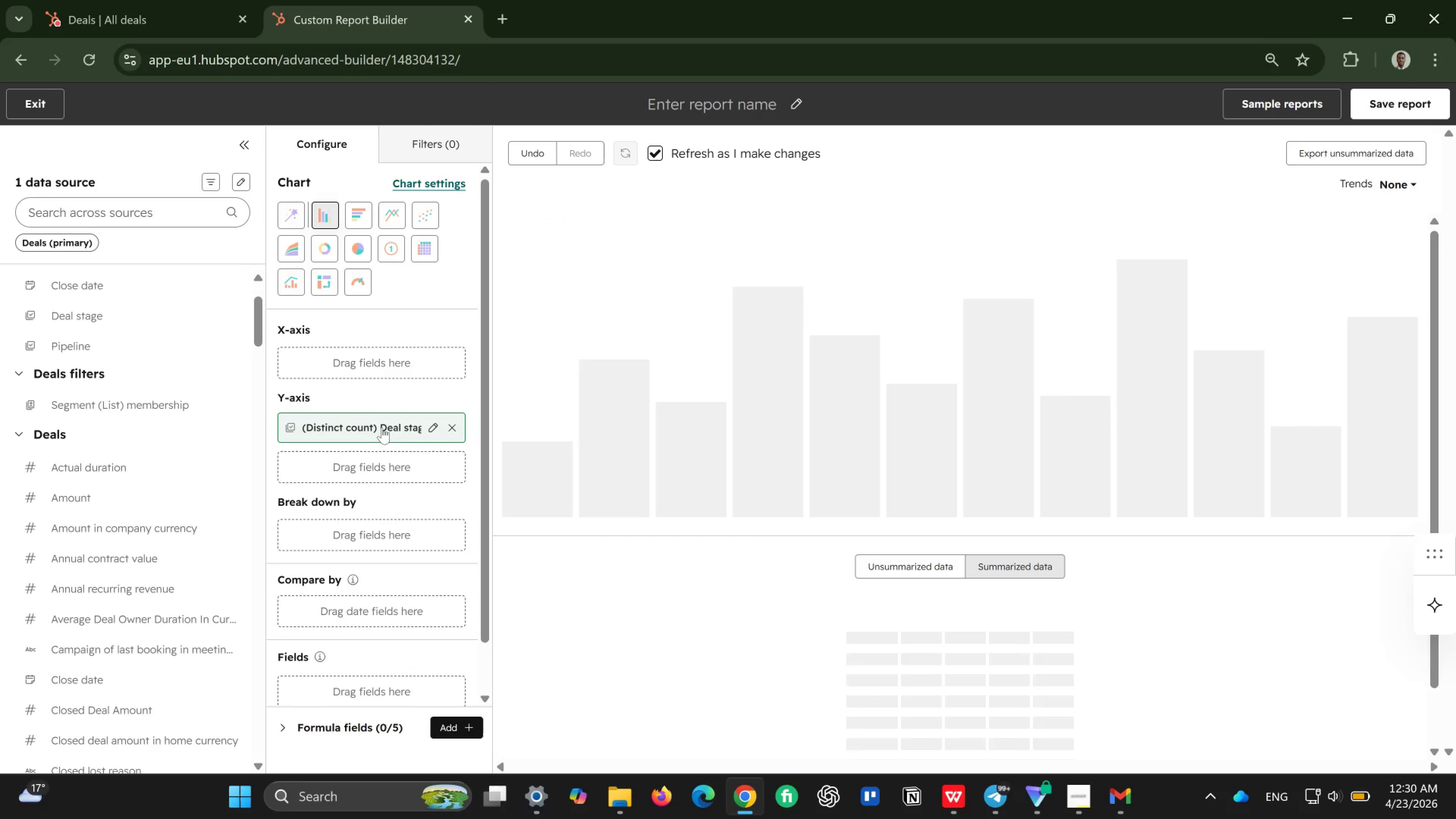 
left_click_drag(start_coordinate=[378, 427], to_coordinate=[366, 354])
 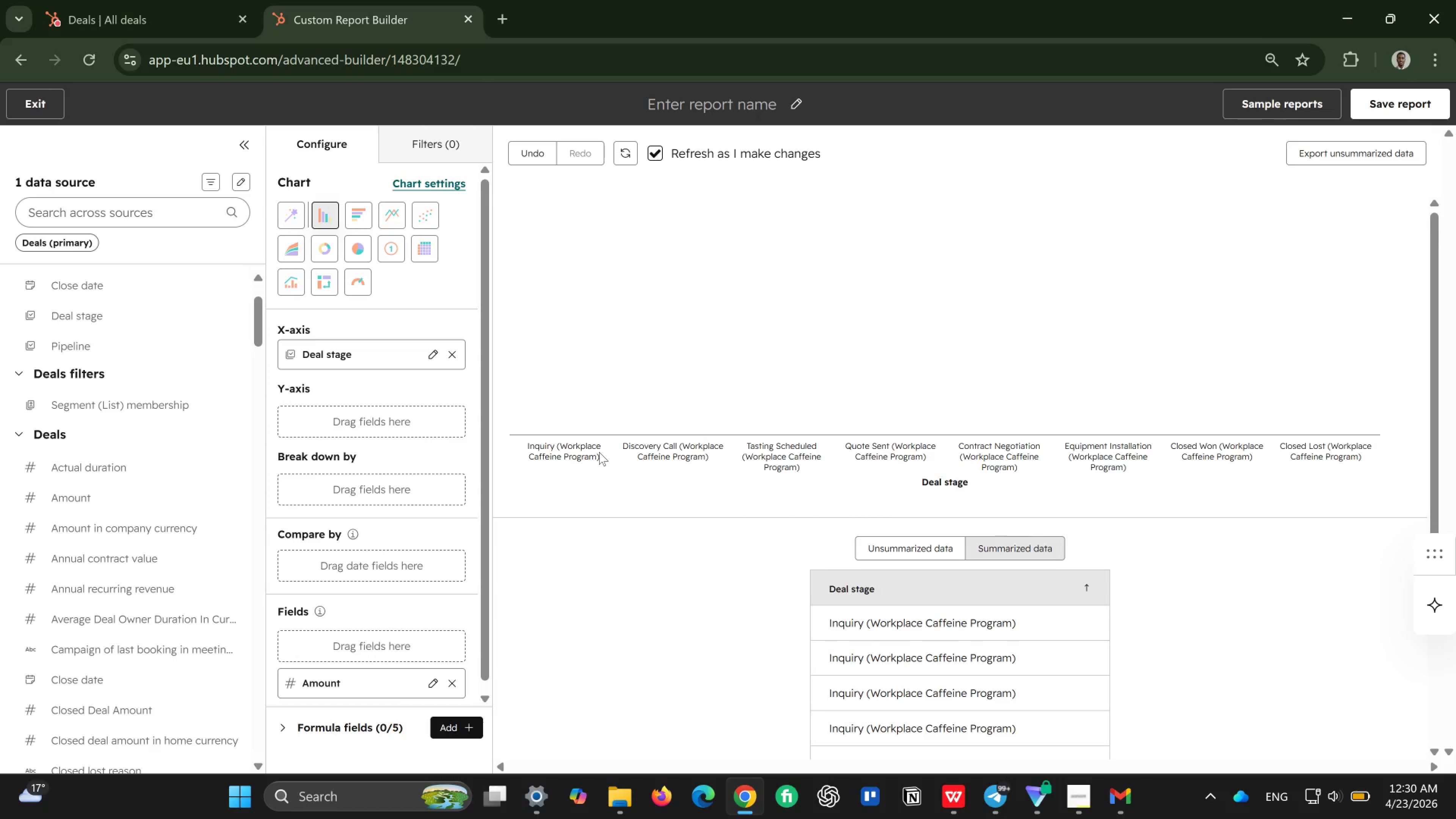 
wait(7.98)
 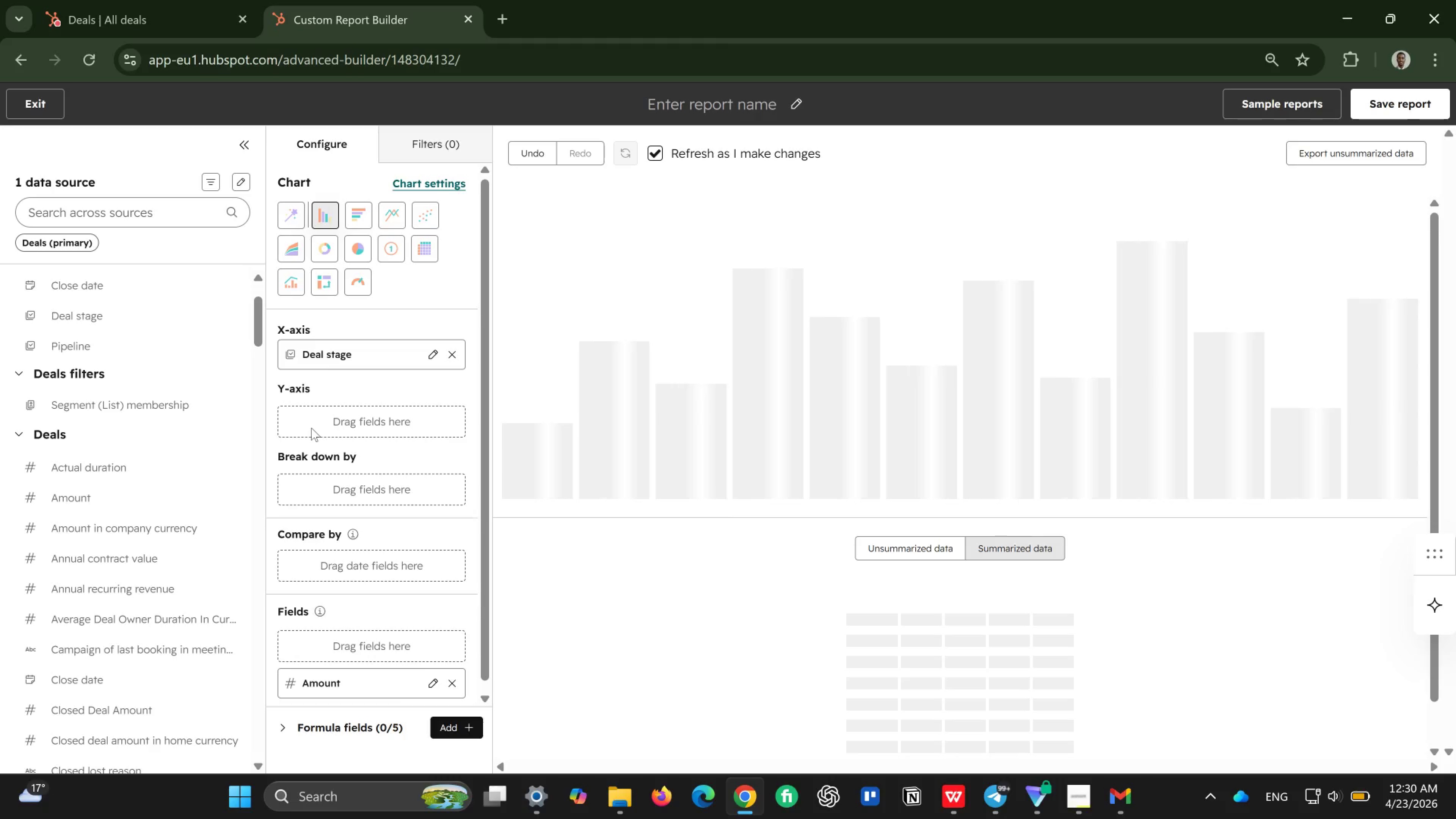 
left_click_drag(start_coordinate=[88, 489], to_coordinate=[250, 410])
 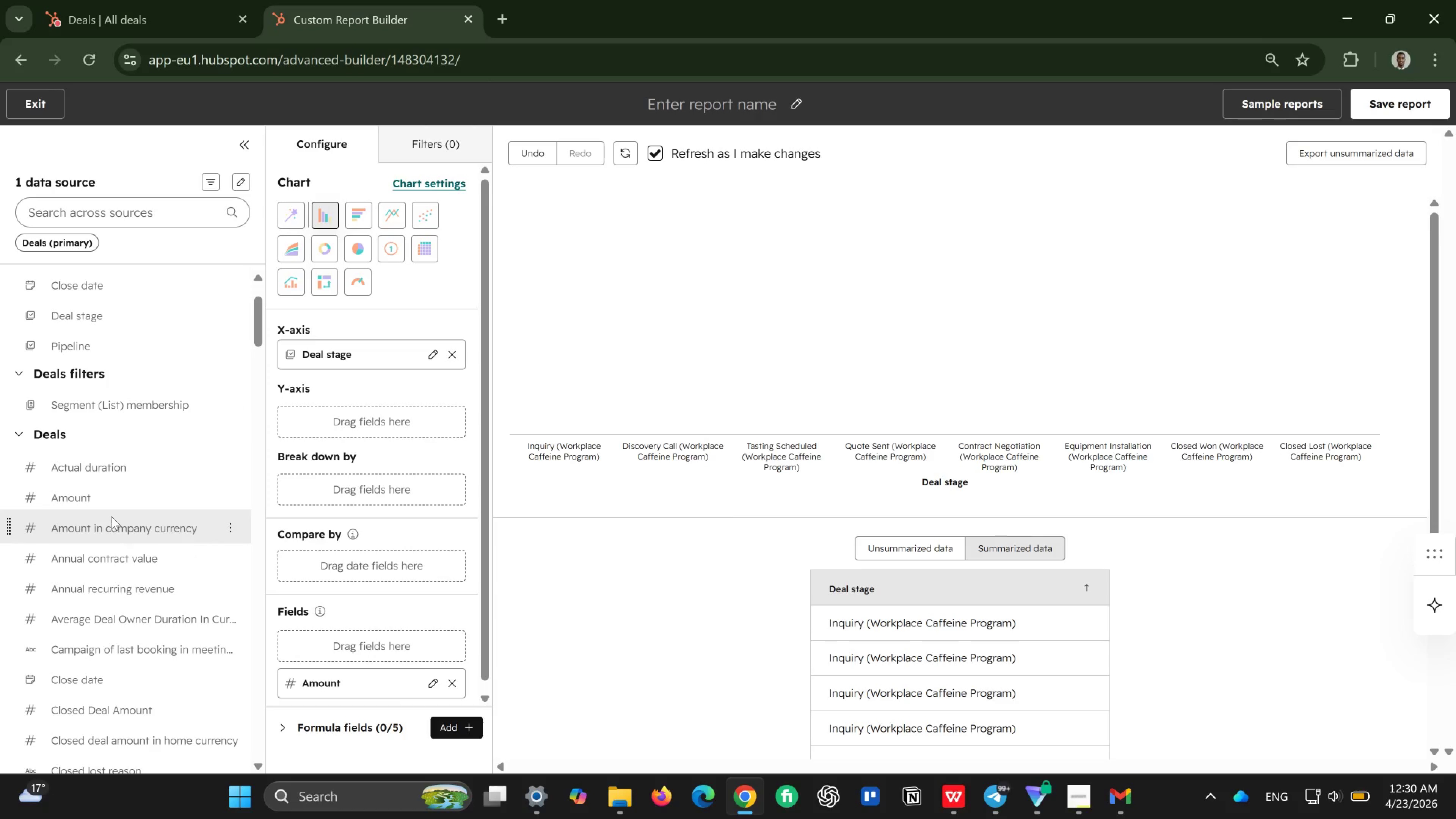 
wait(6.42)
 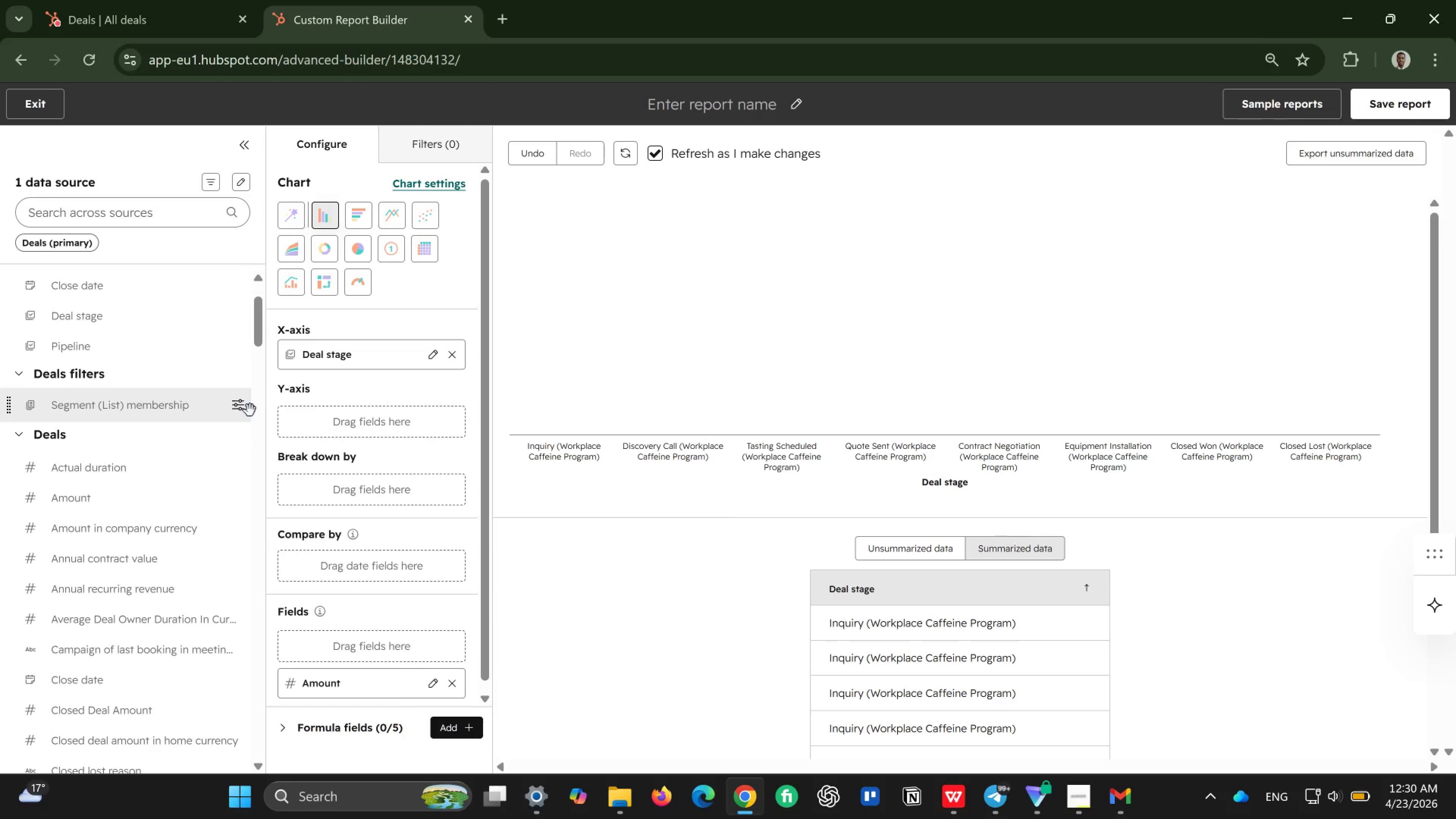 
left_click_drag(start_coordinate=[76, 502], to_coordinate=[48, 485])
 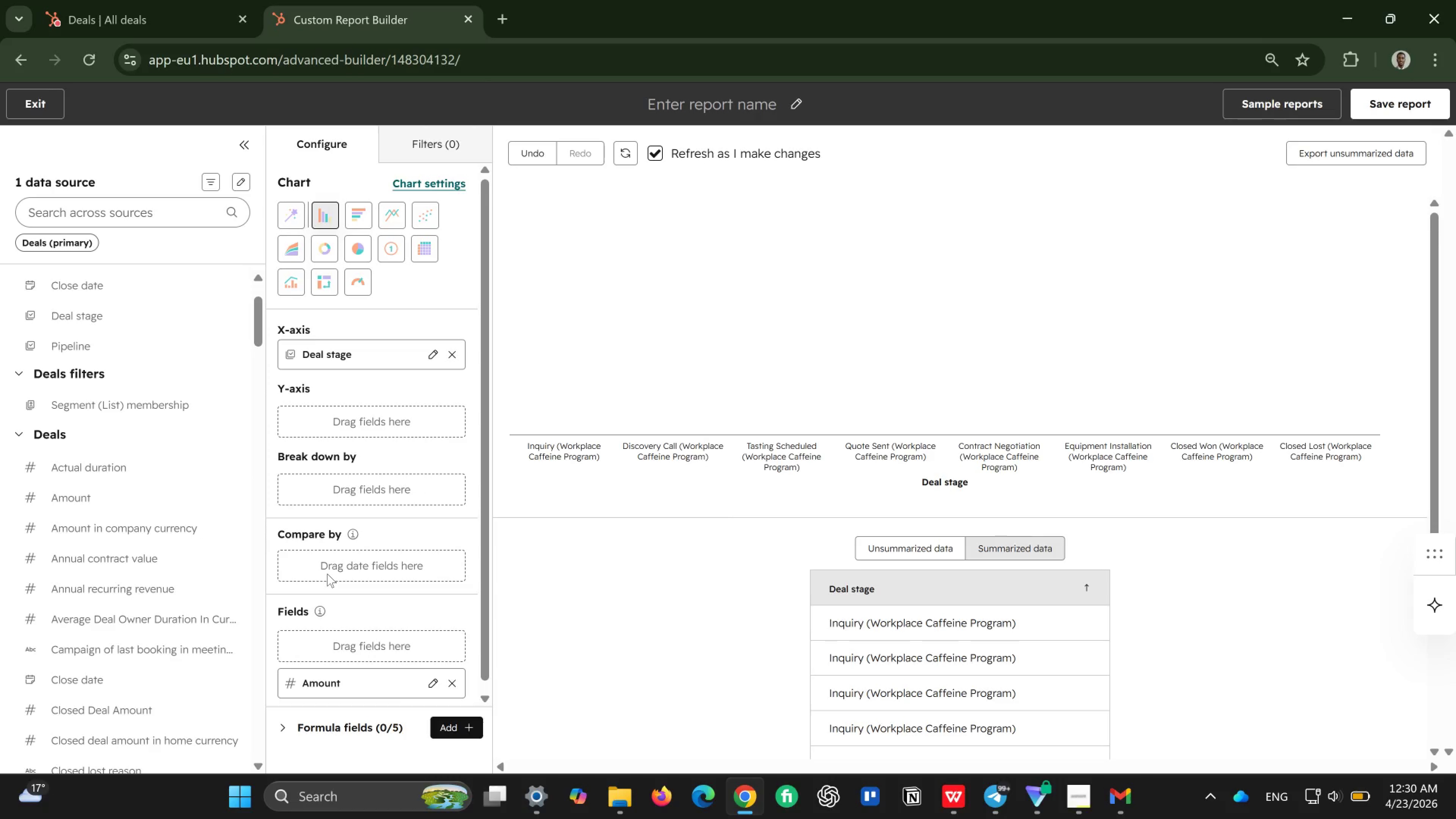 
scroll: coordinate [327, 574], scroll_direction: down, amount: 3.0
 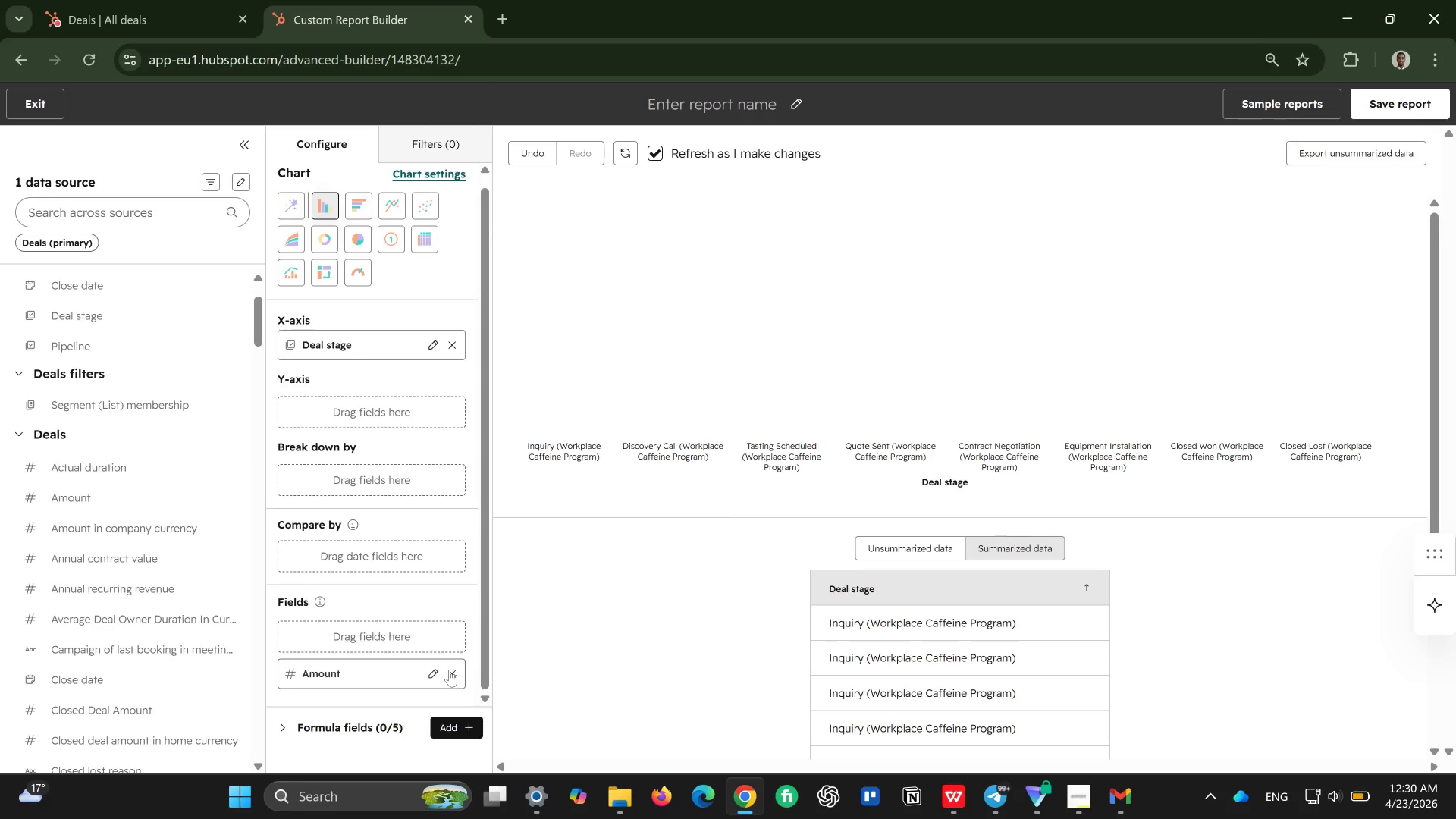 
left_click([450, 670])
 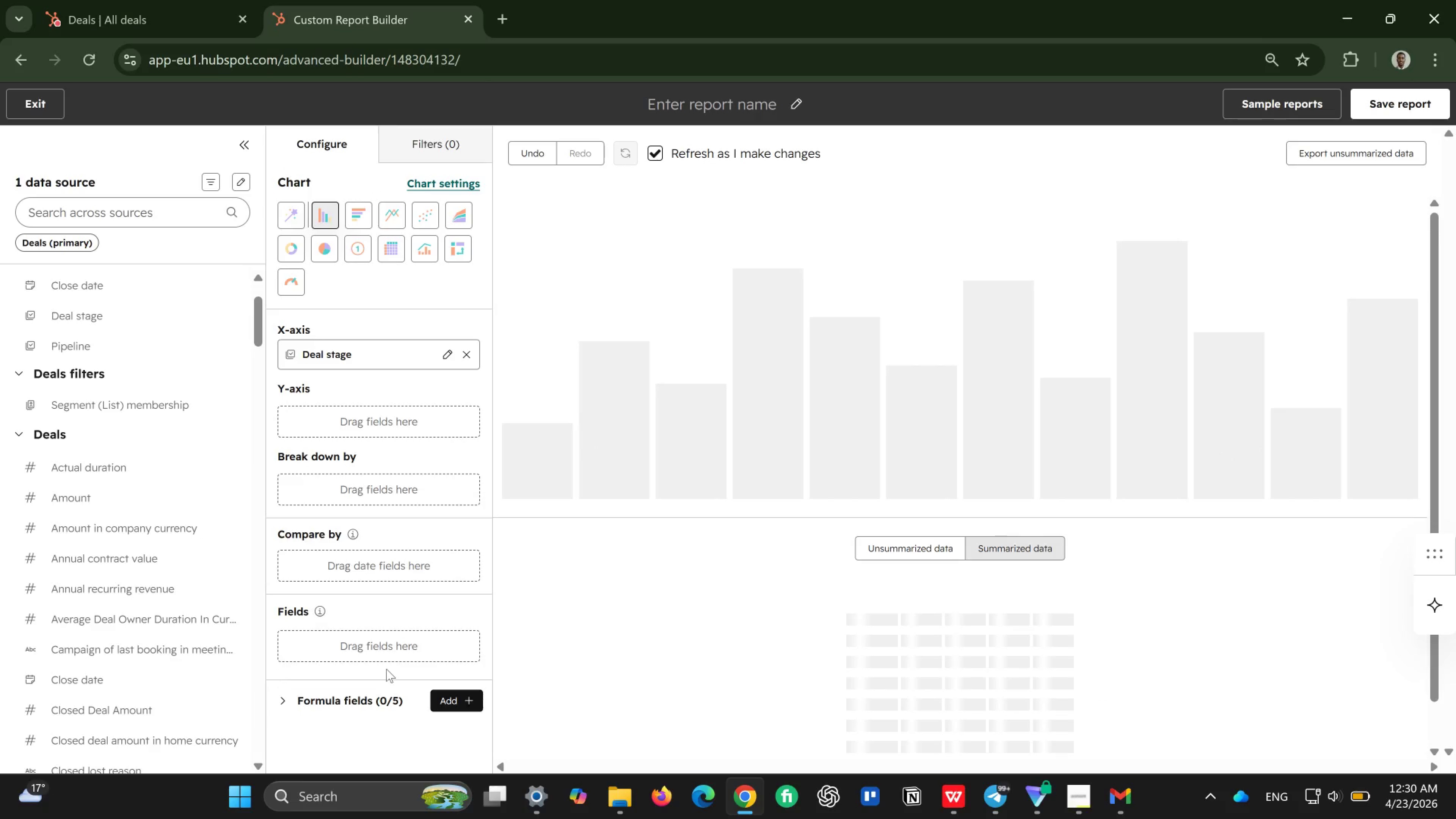 
scroll: coordinate [386, 669], scroll_direction: down, amount: 1.0
 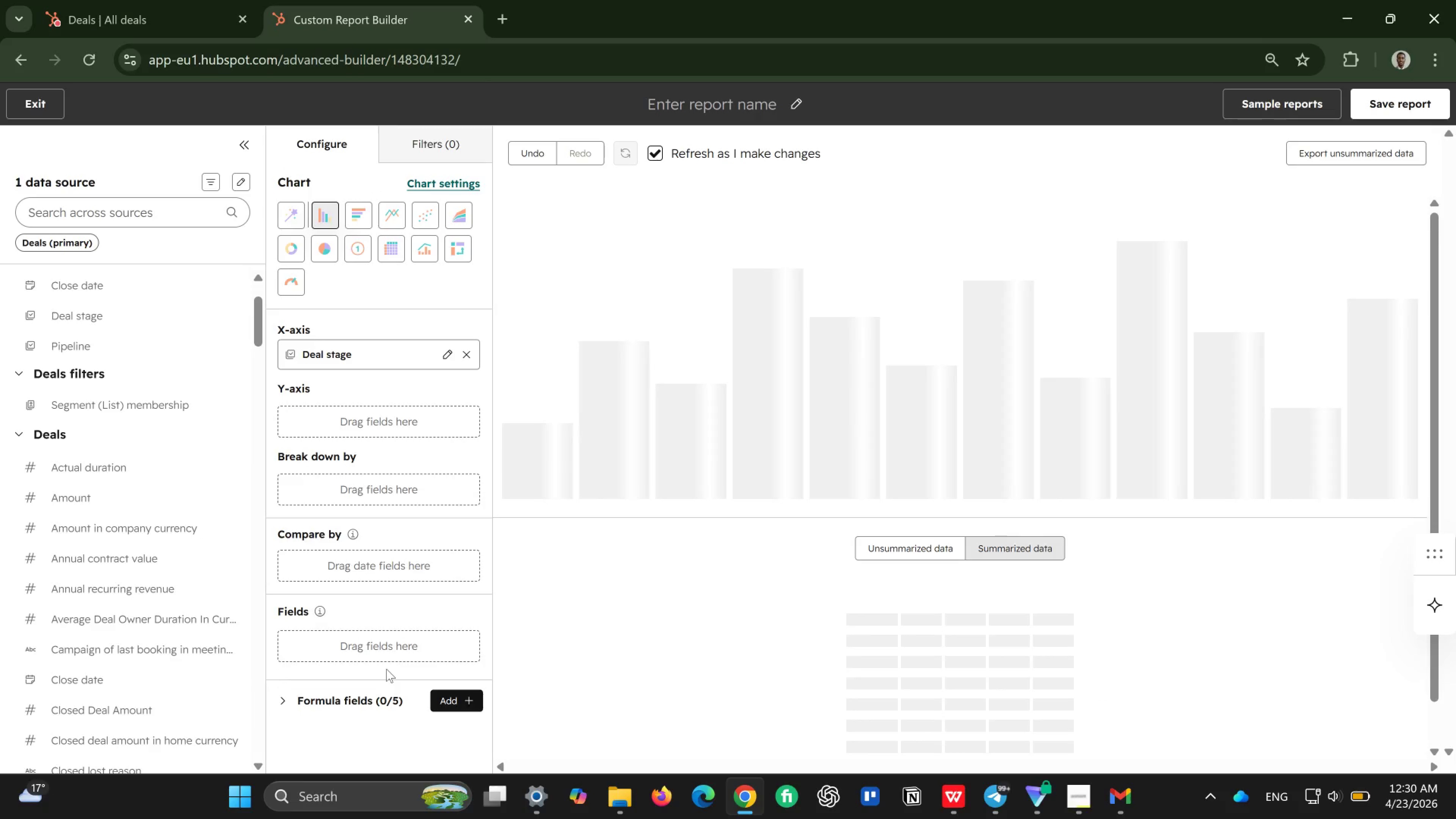 
scroll: coordinate [772, 399], scroll_direction: up, amount: 5.0
 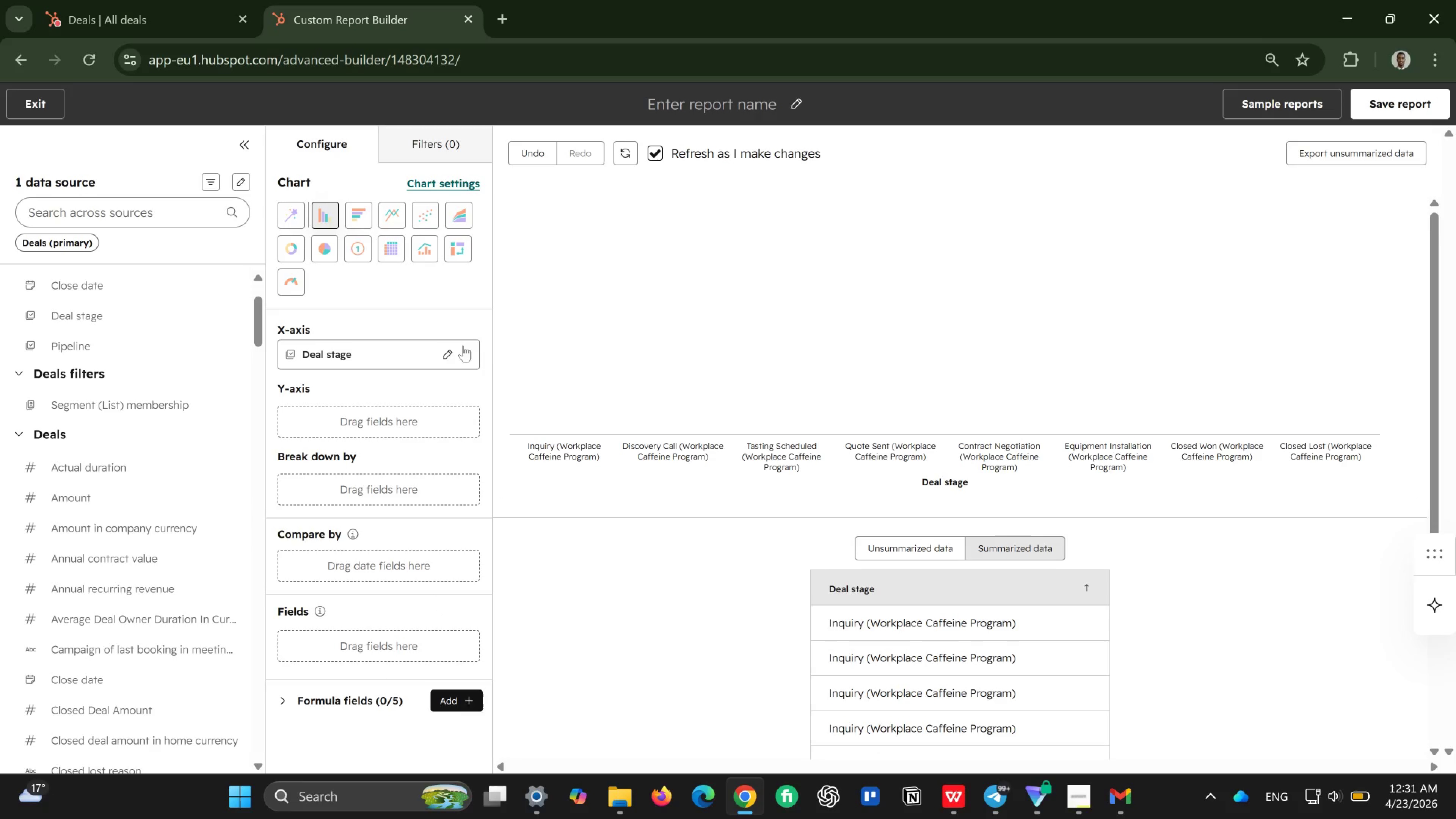 
wait(5.21)
 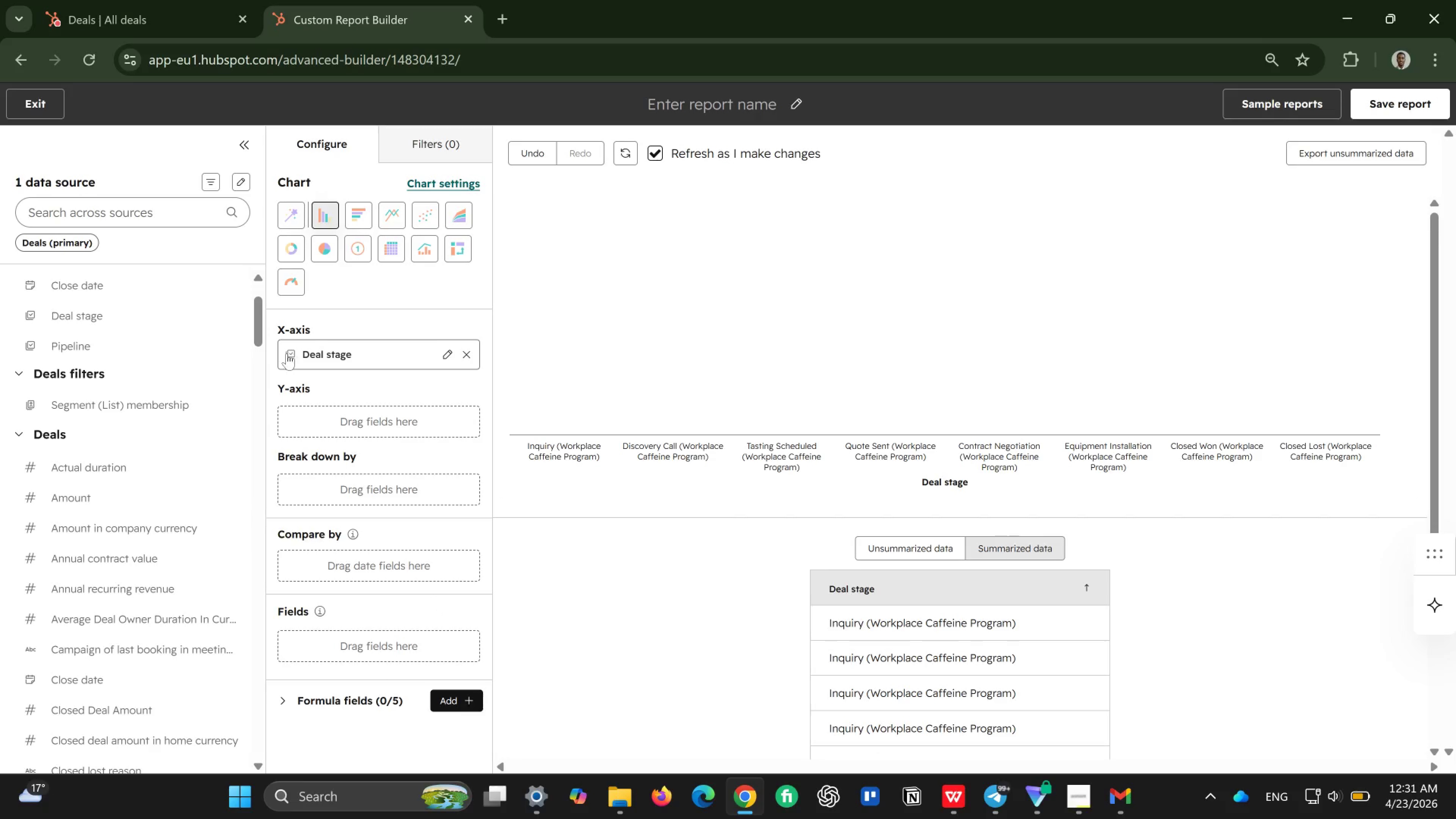 
left_click([466, 353])
 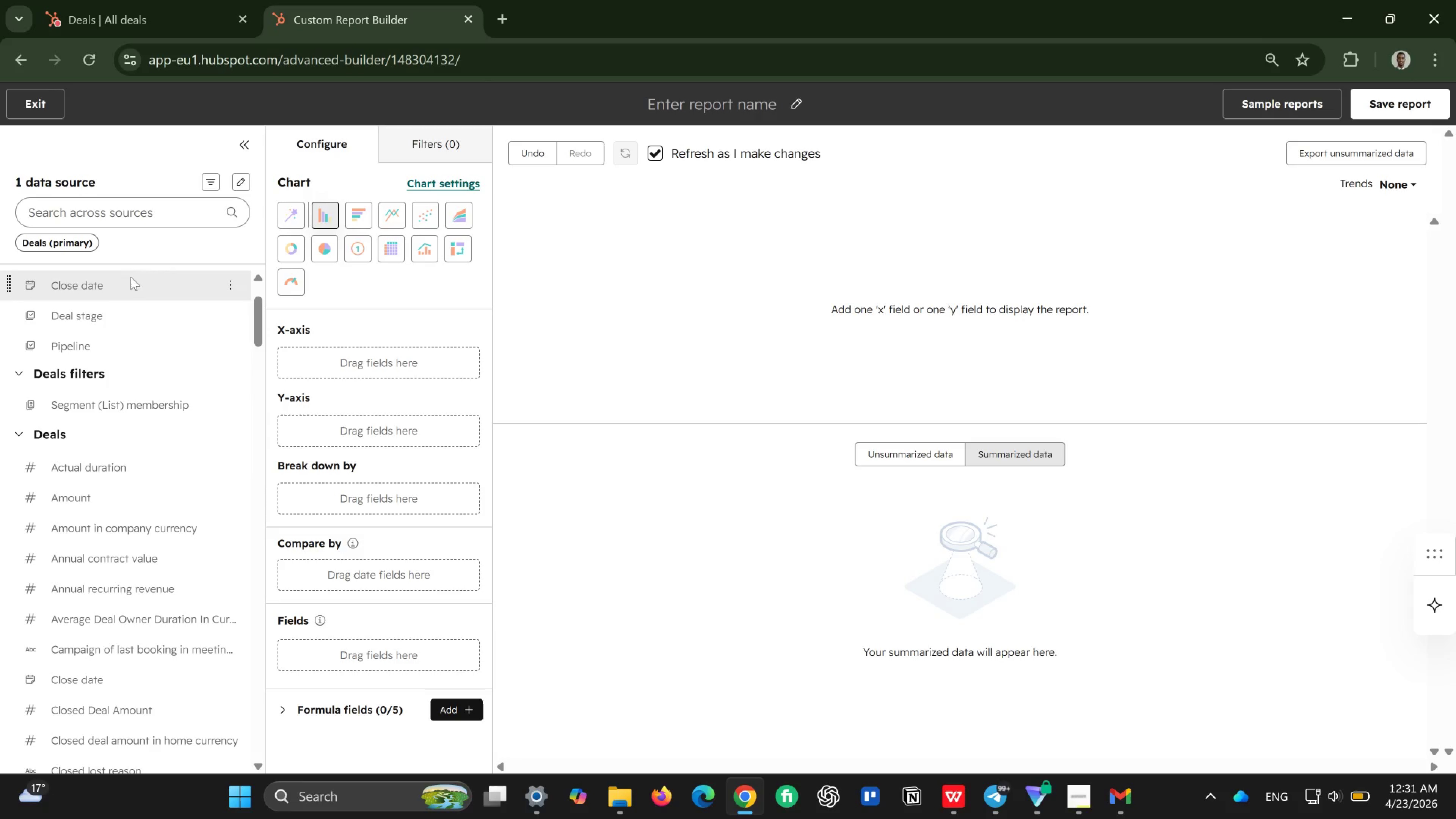 
left_click_drag(start_coordinate=[113, 312], to_coordinate=[280, 351])
 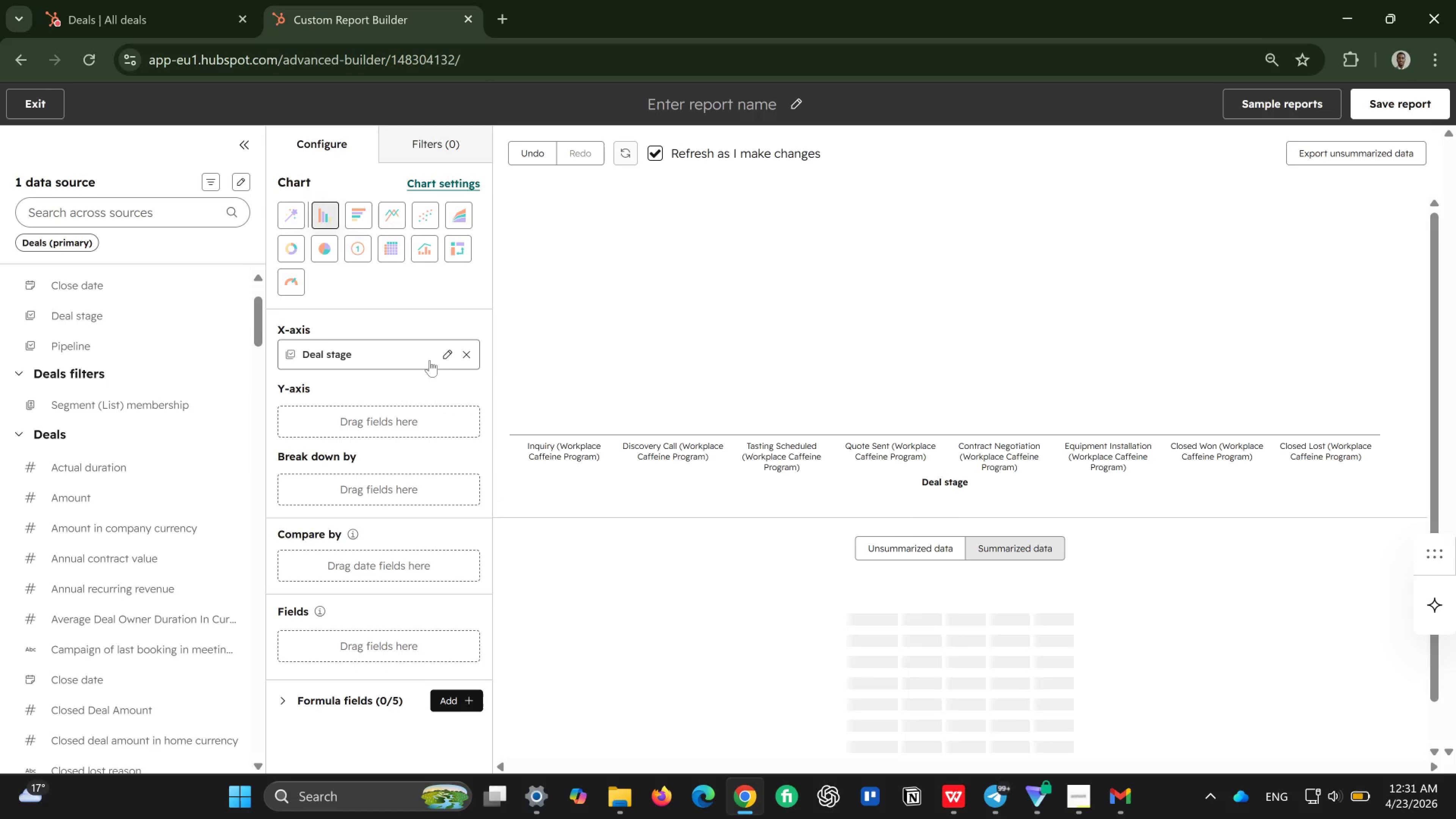 
left_click([437, 355])
 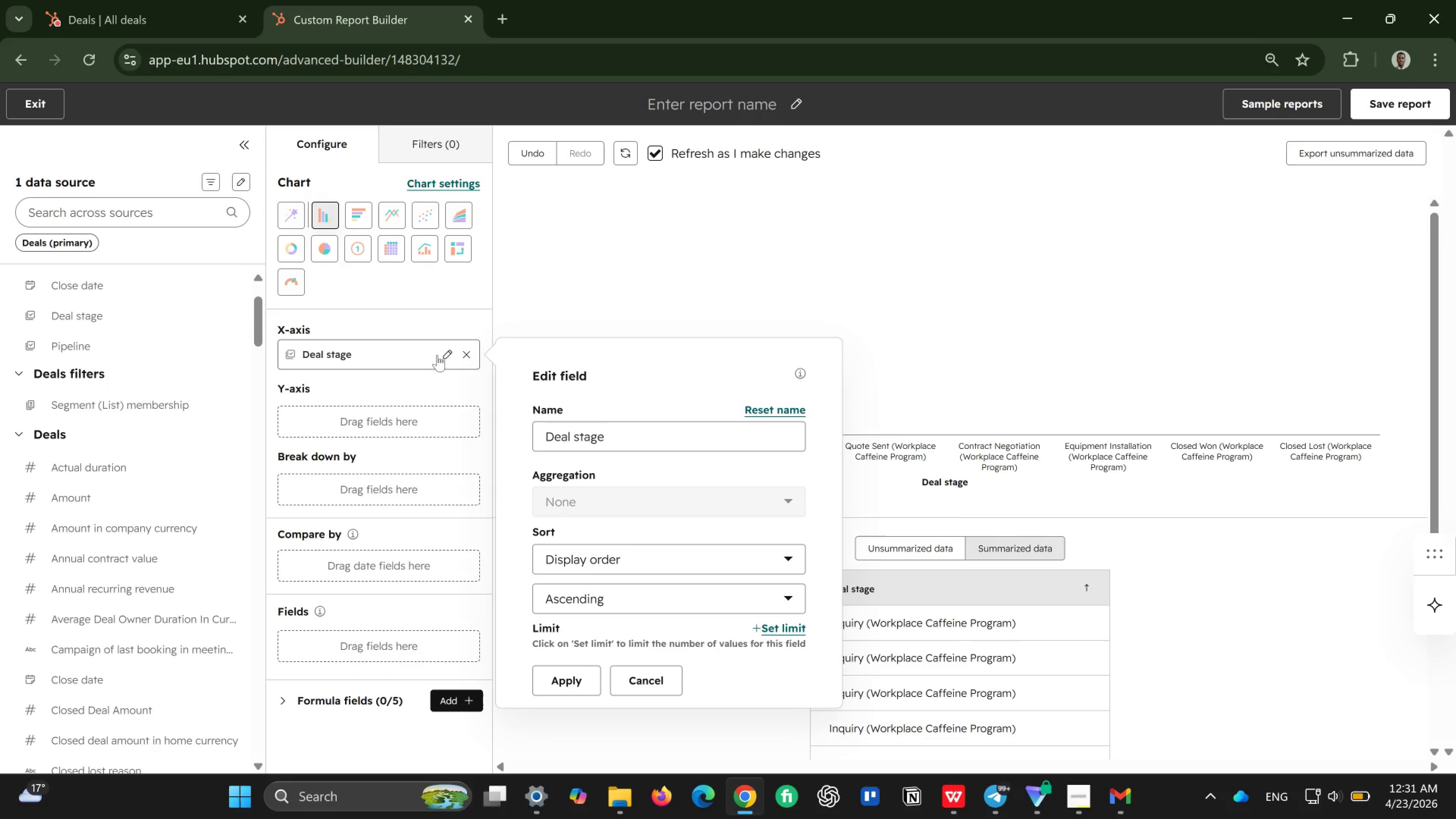 
left_click([437, 355])
 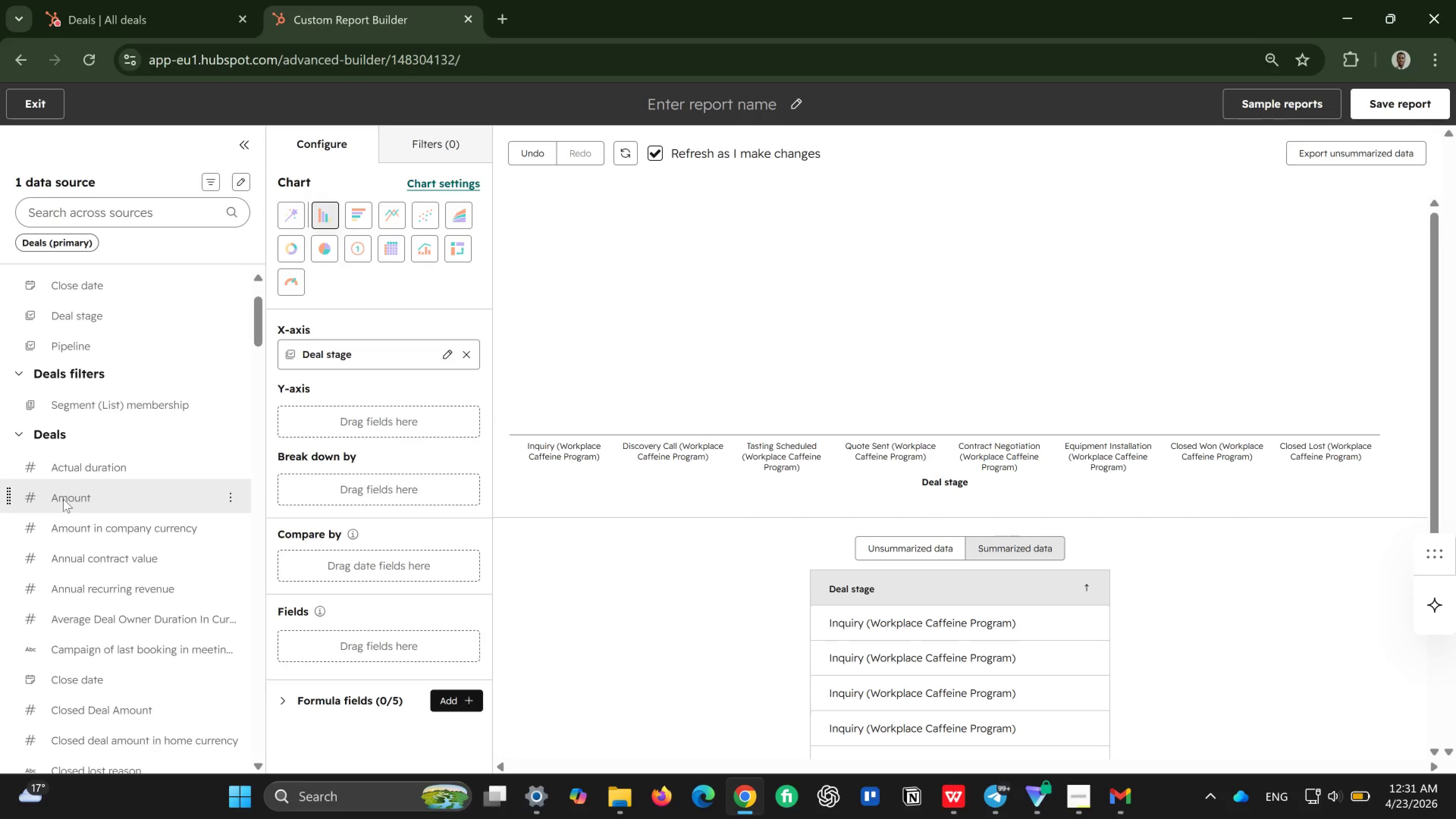 
left_click_drag(start_coordinate=[63, 499], to_coordinate=[300, 411])
 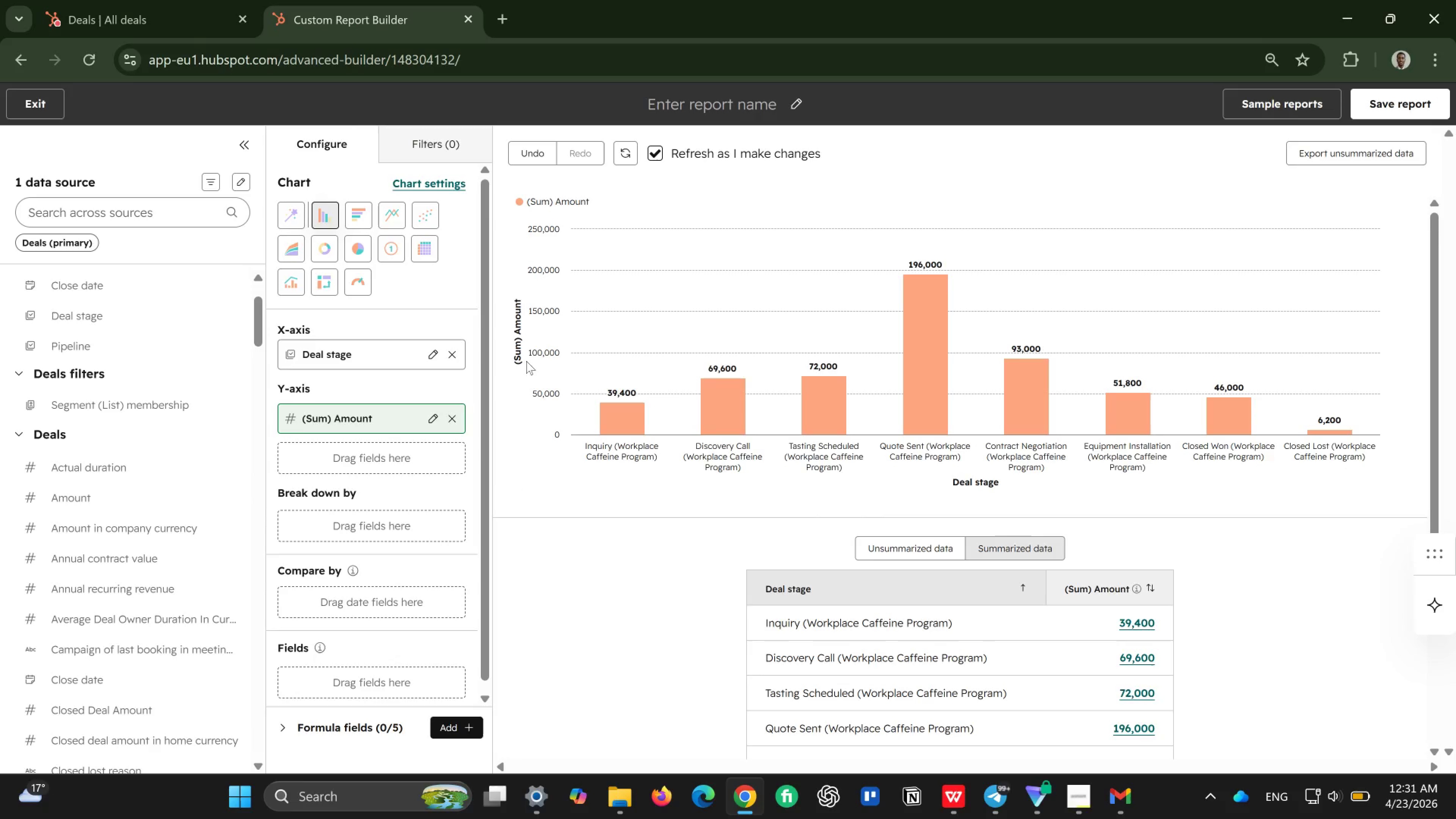 
wait(5.5)
 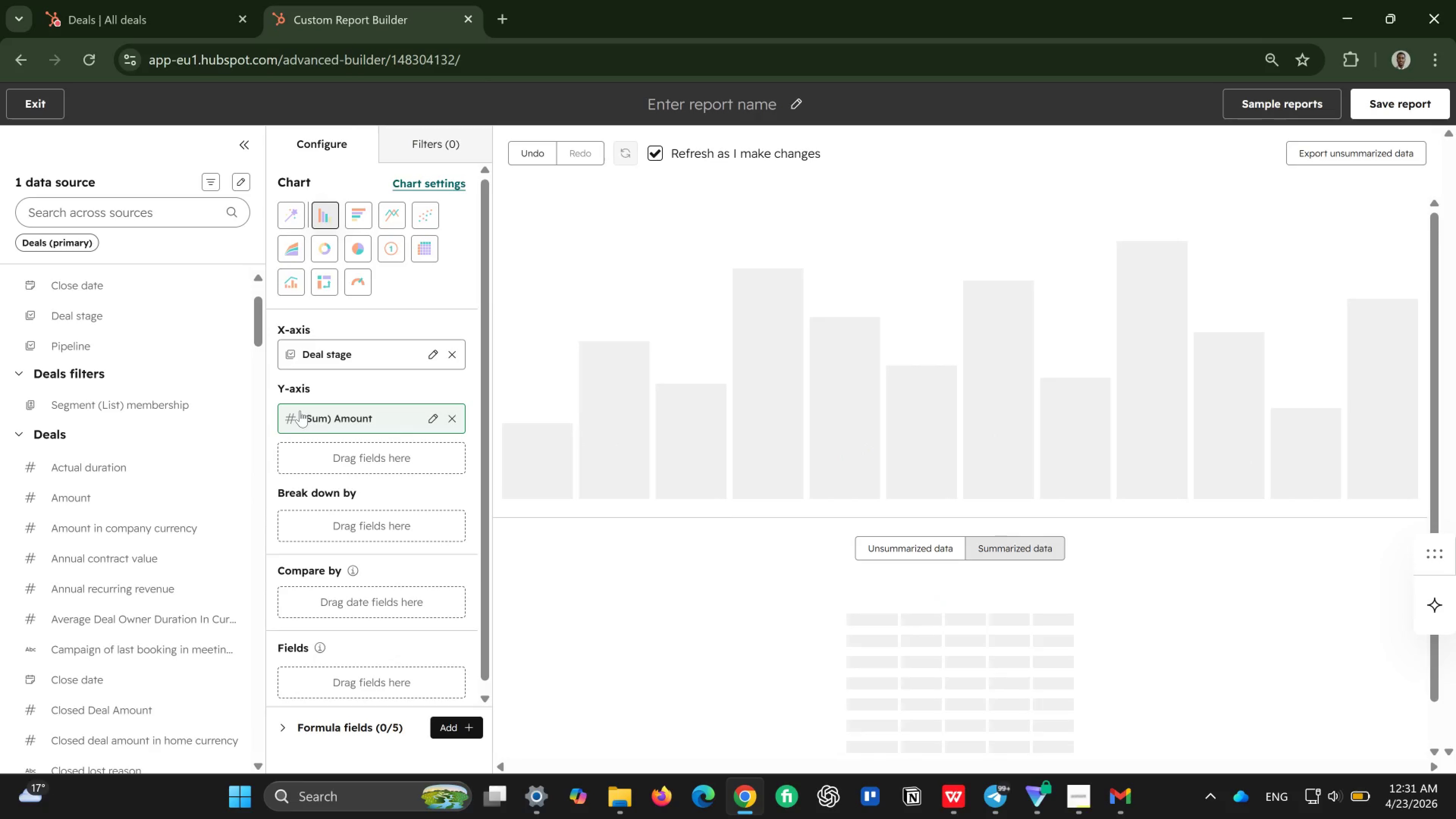 
left_click([388, 348])
 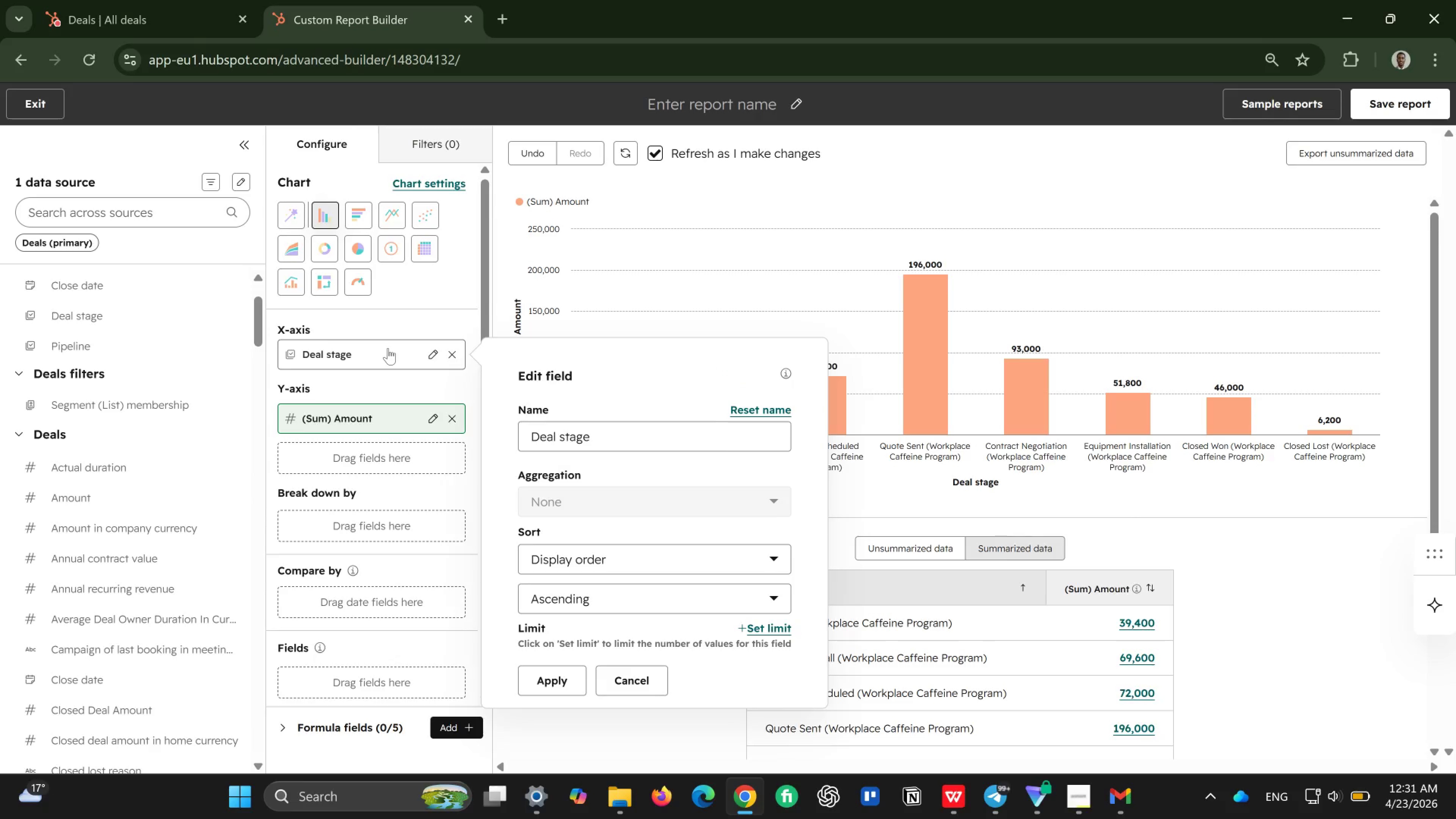 
left_click([388, 348])
 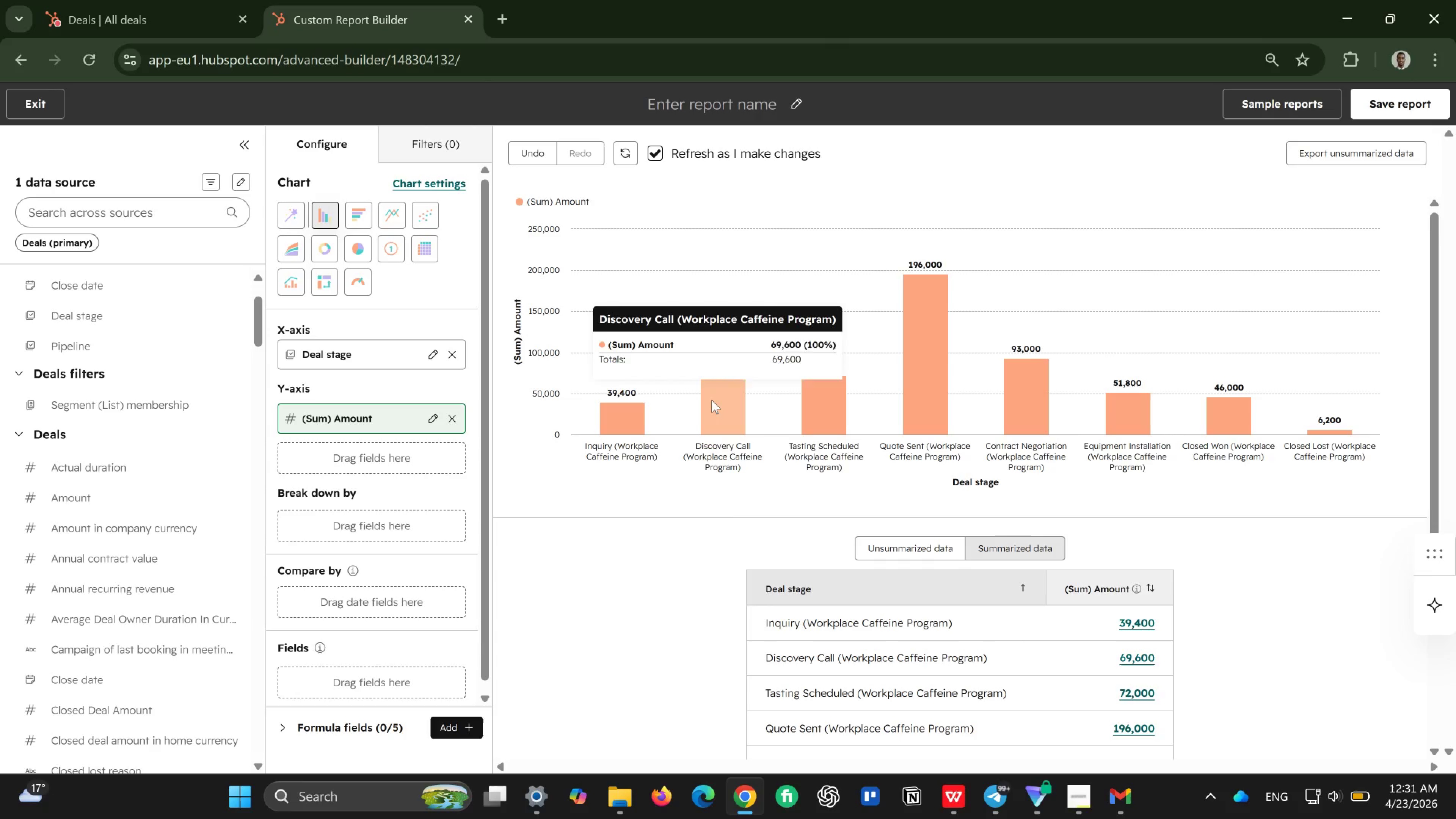 
wait(5.15)
 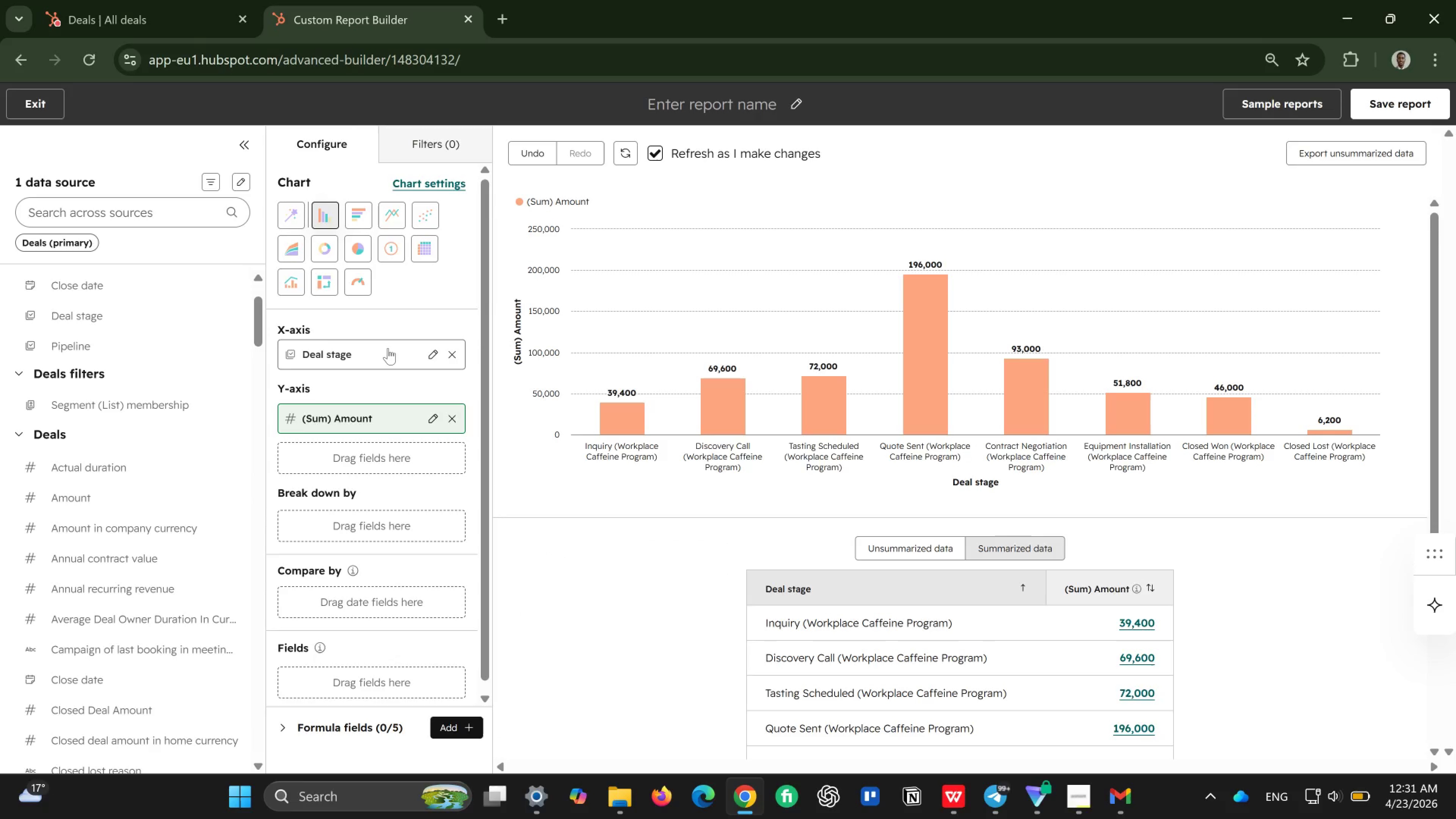 
scroll: coordinate [1167, 414], scroll_direction: up, amount: 6.0
 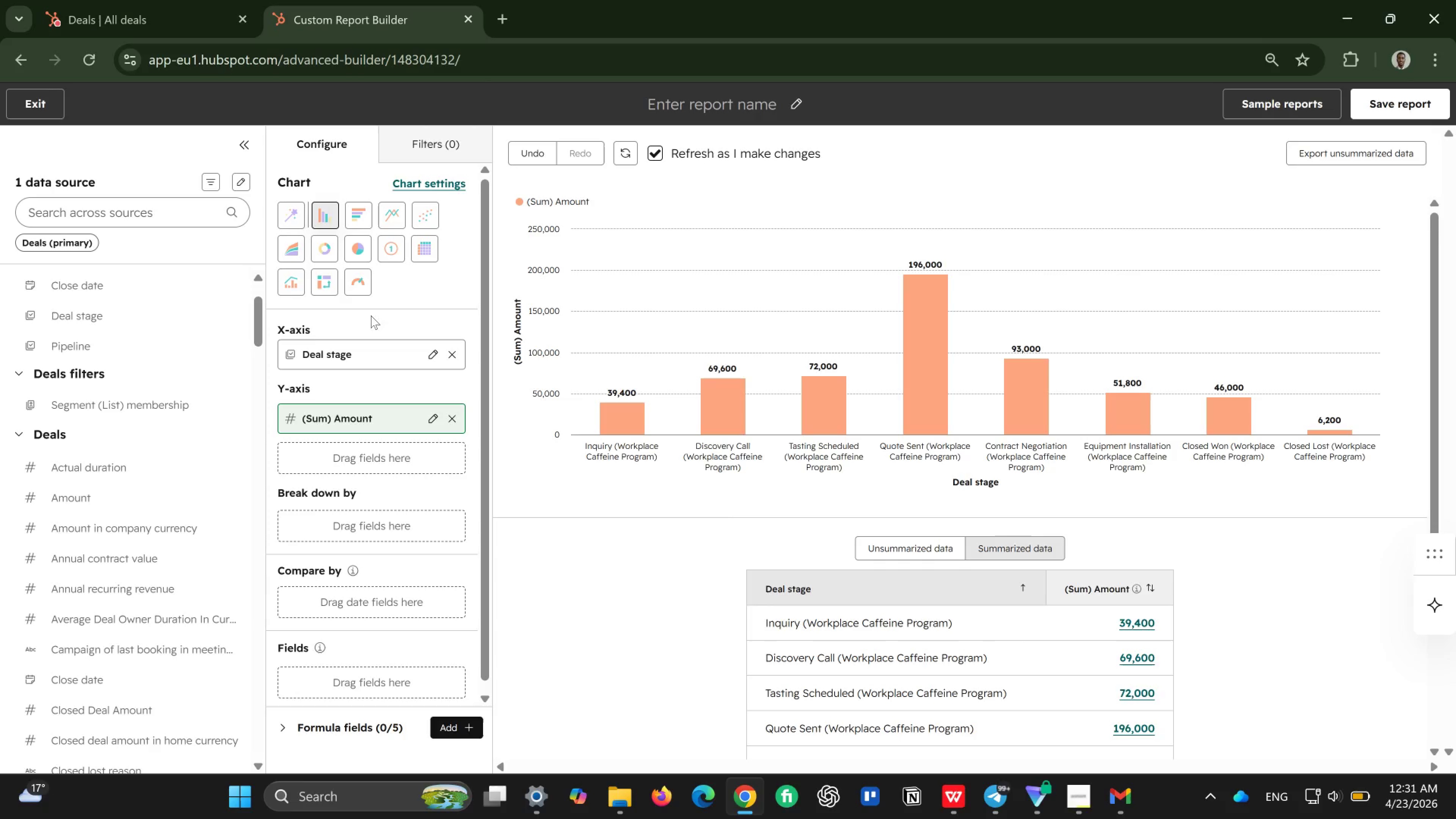 
left_click([369, 215])
 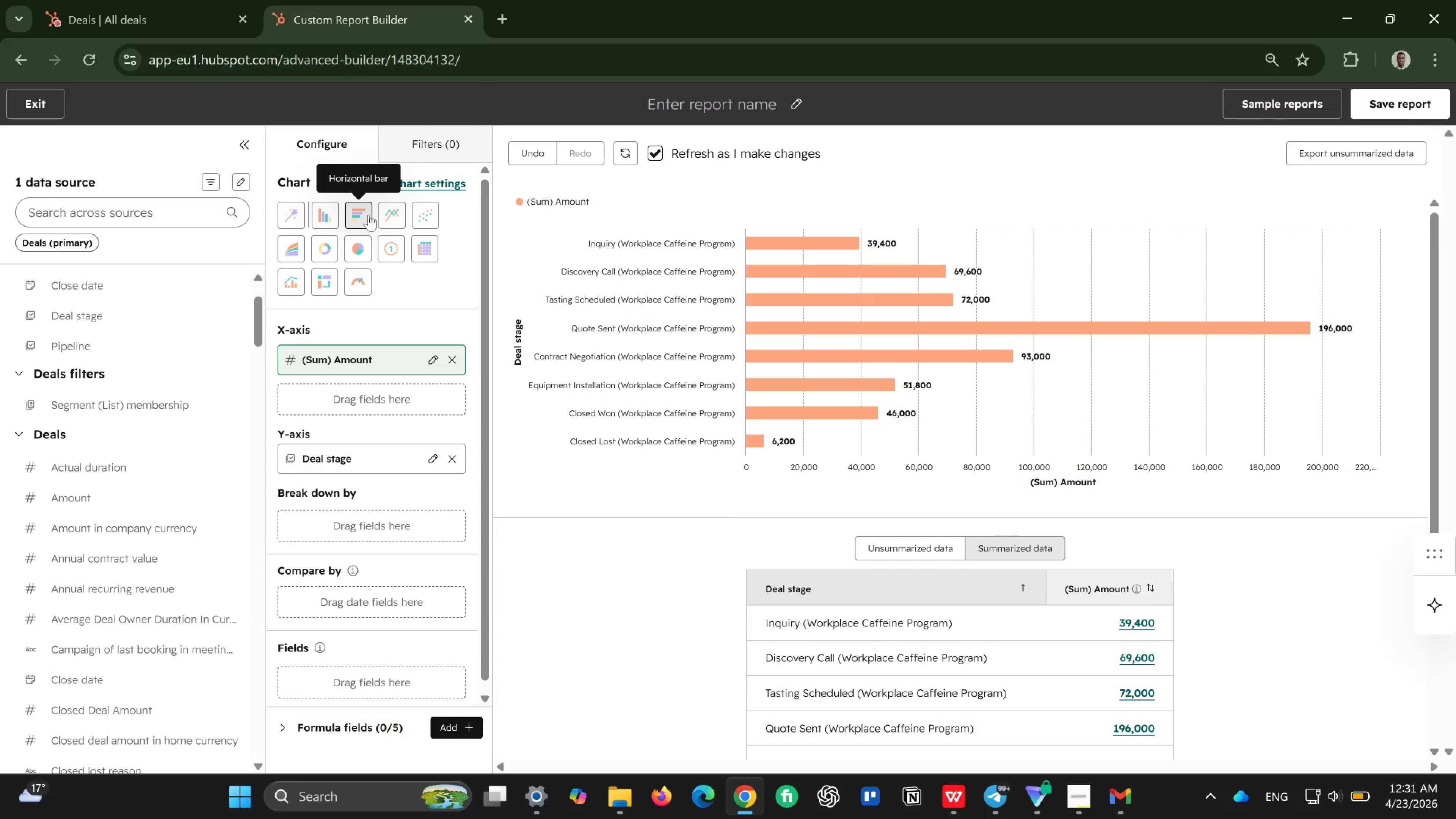 
left_click([327, 223])
 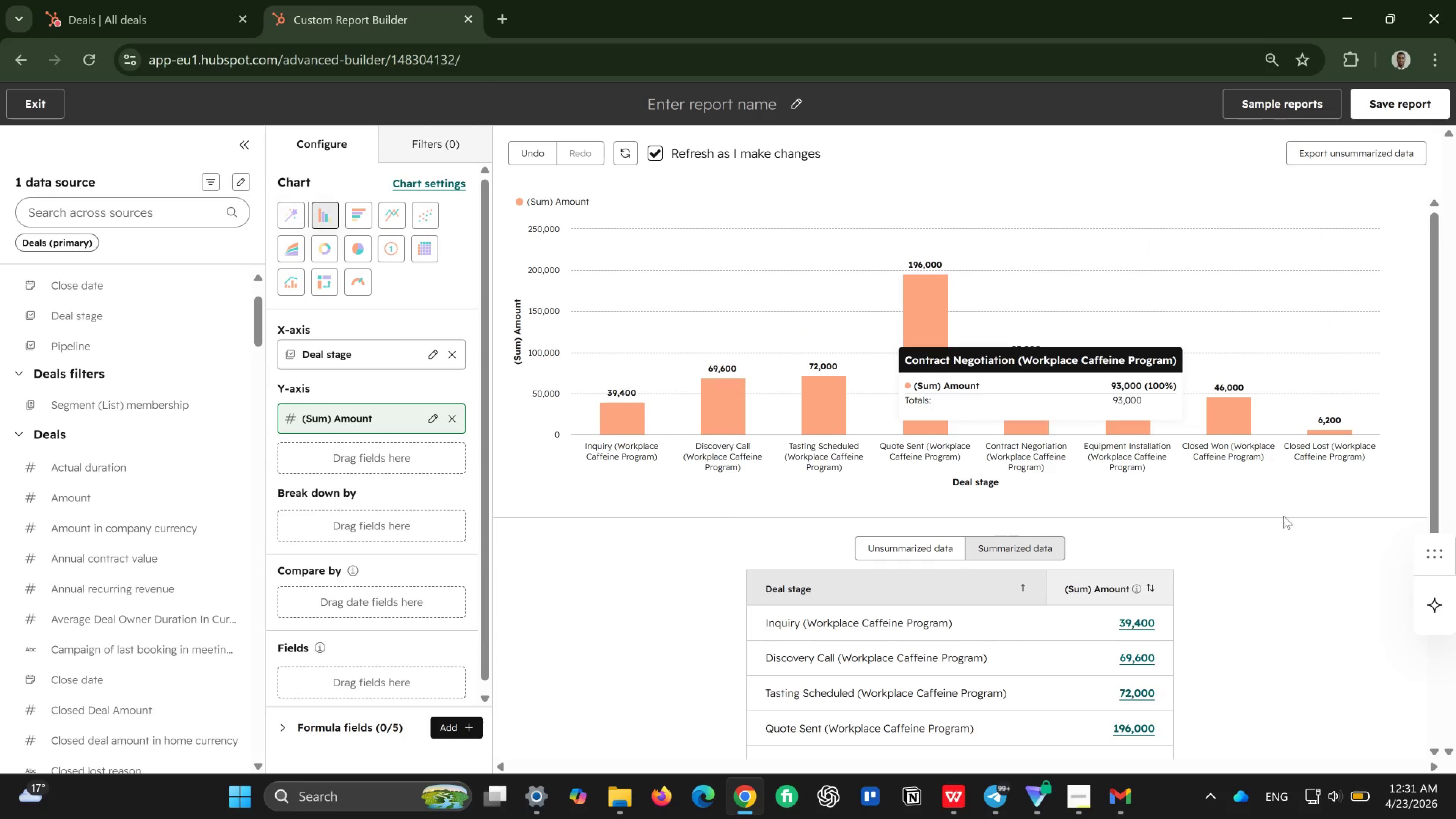 
scroll: coordinate [1192, 596], scroll_direction: down, amount: 6.0
 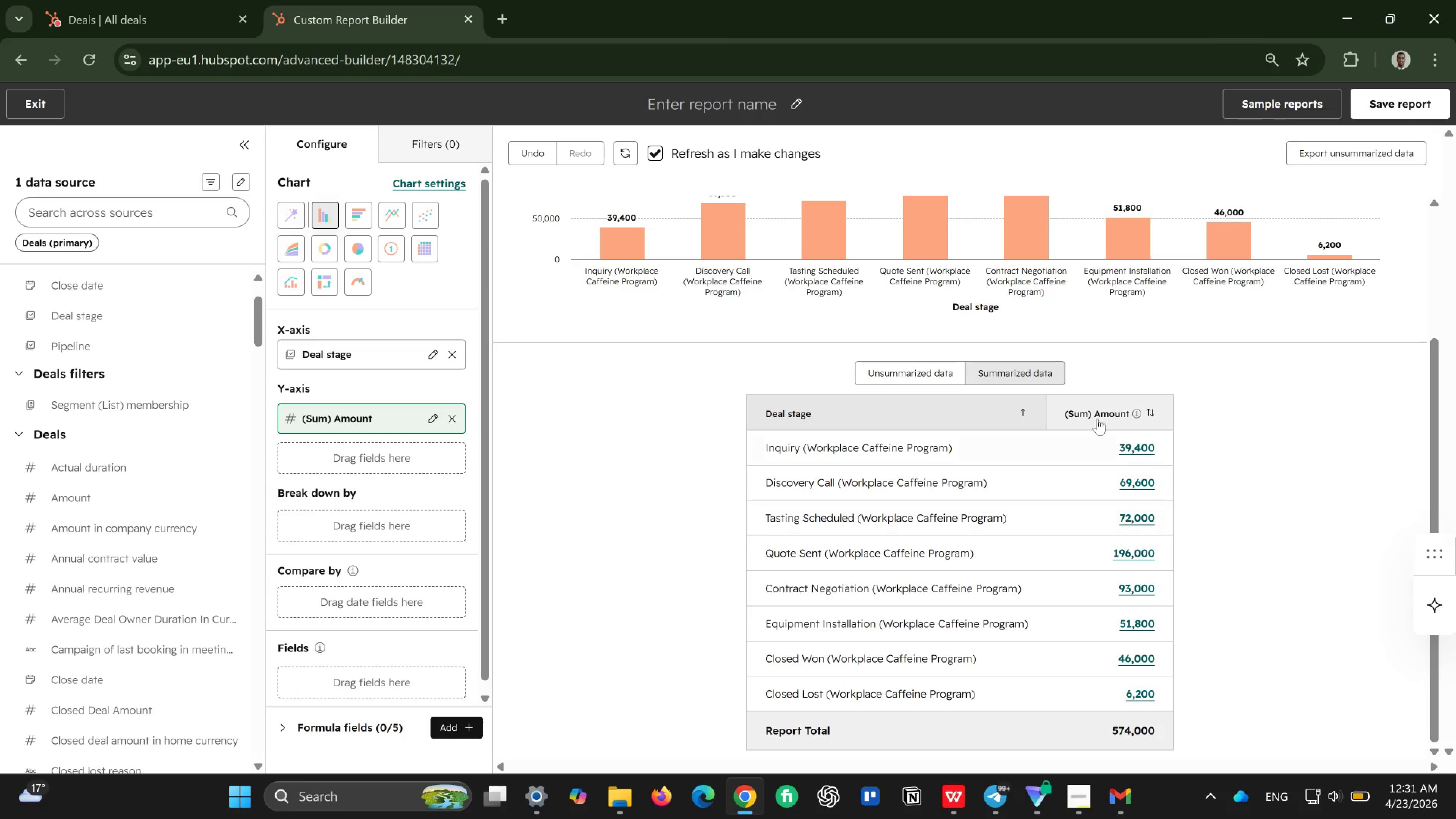 
scroll: coordinate [896, 406], scroll_direction: up, amount: 8.0
 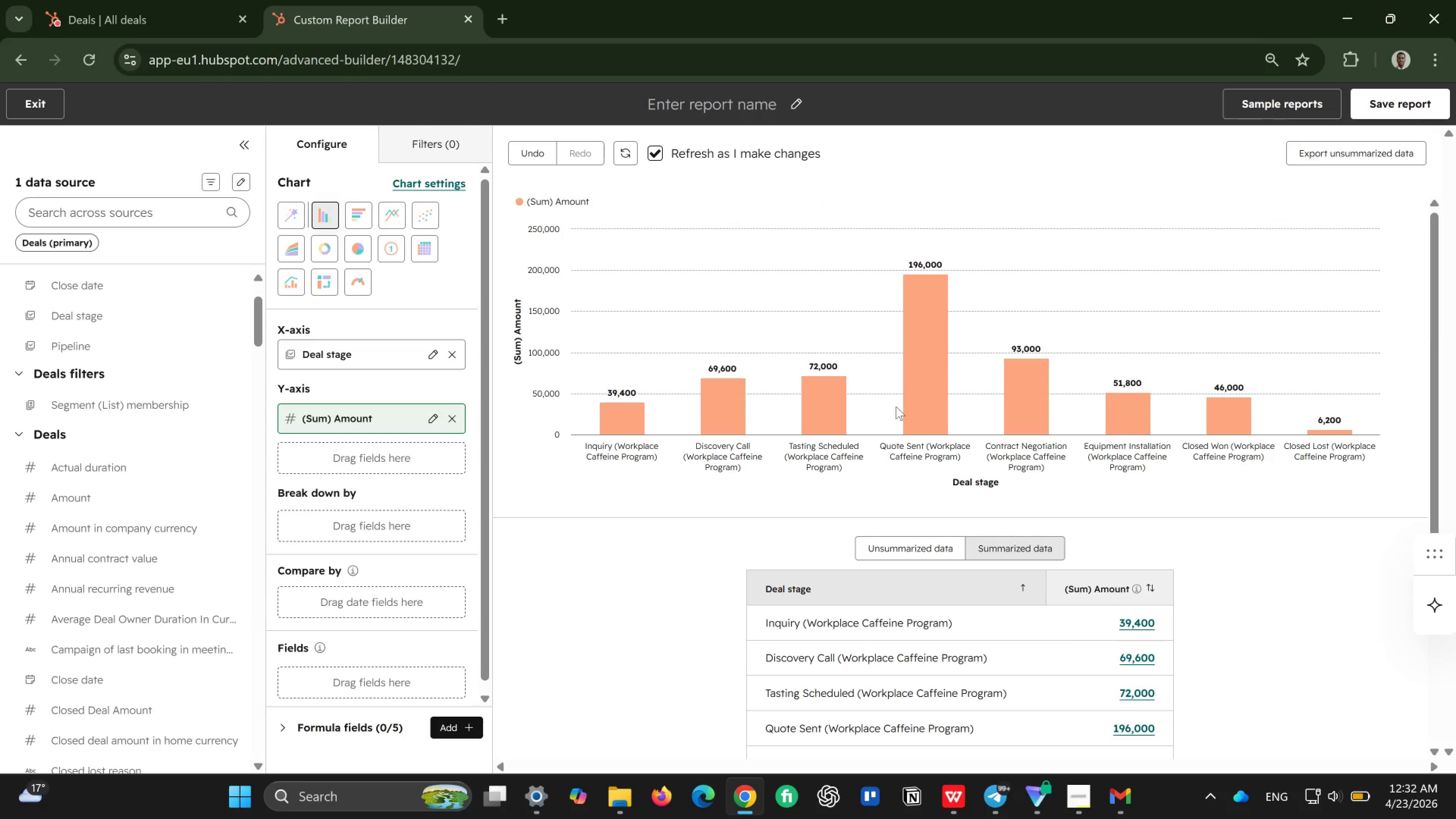 
wait(36.03)
 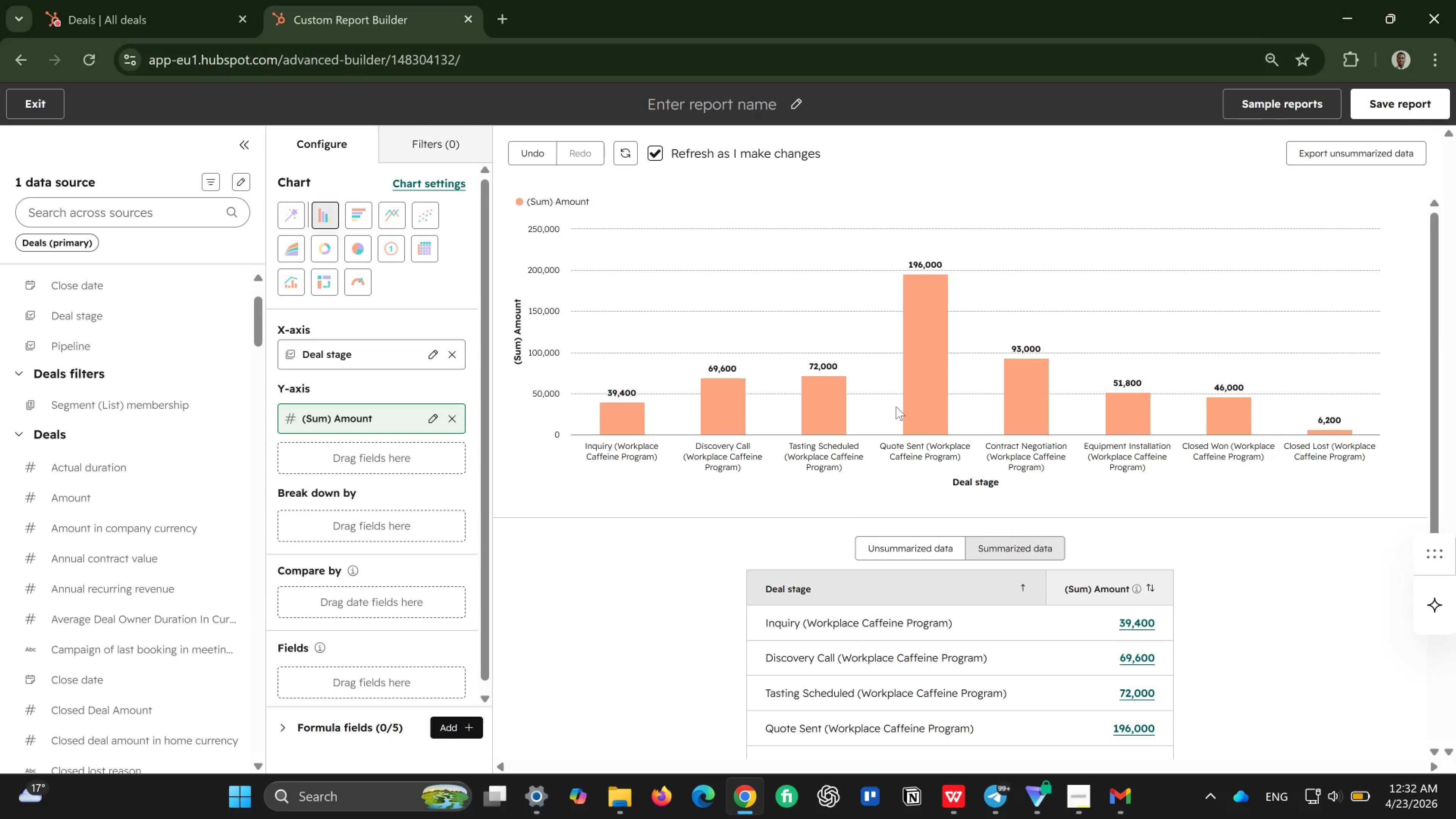 
scroll: coordinate [420, 652], scroll_direction: down, amount: 1.0
 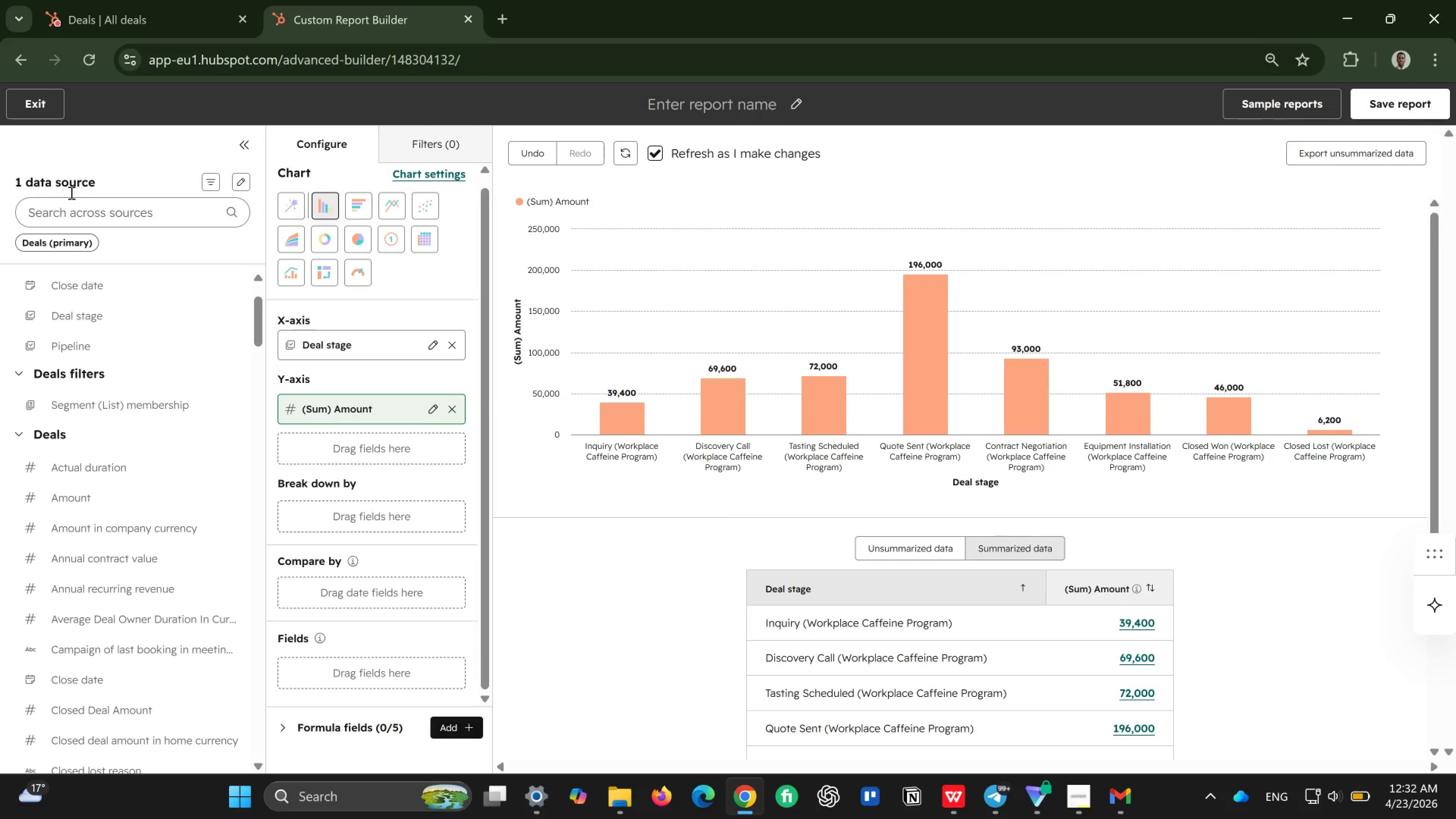 
left_click([67, 202])
 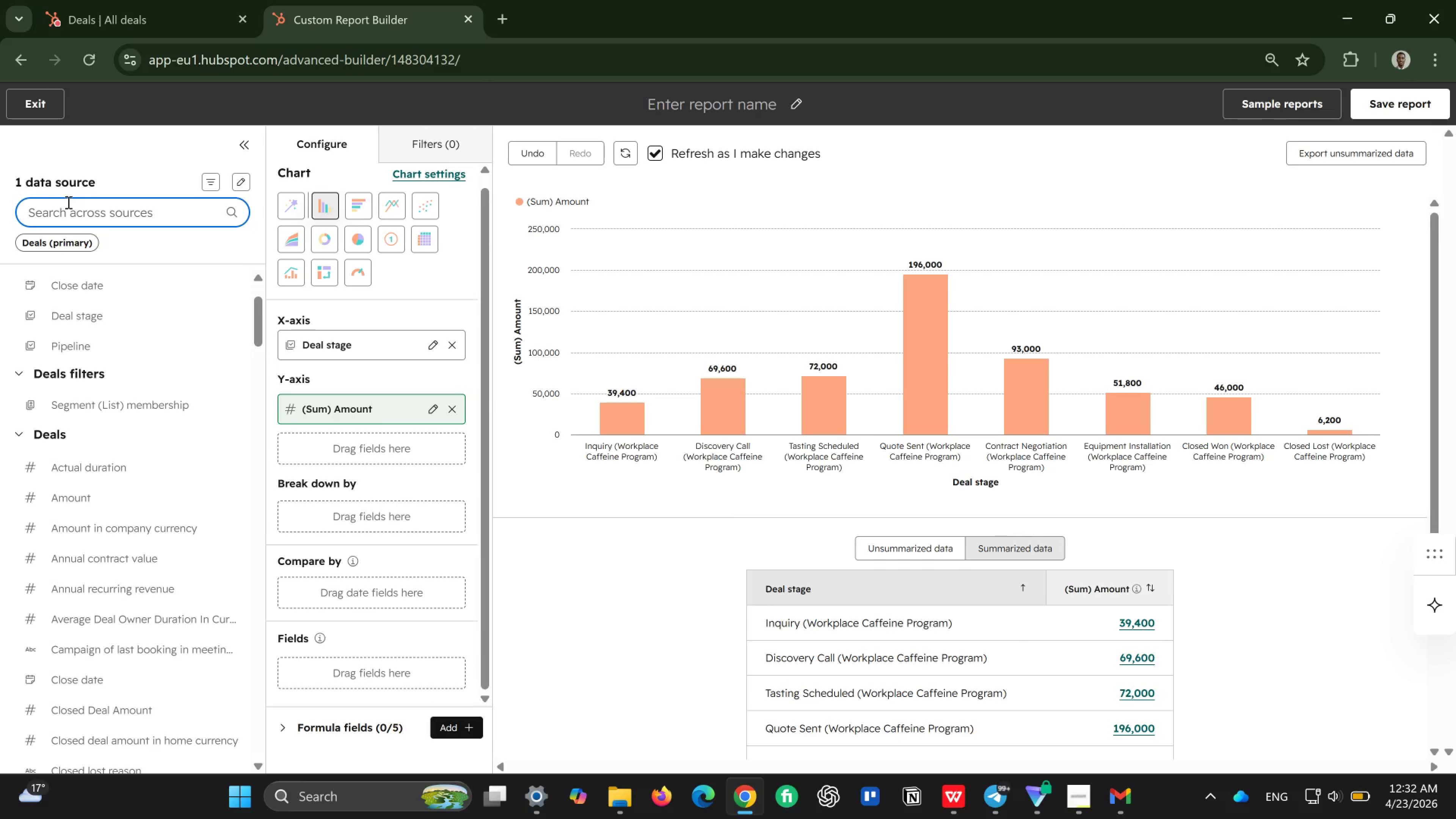 
type(name)
 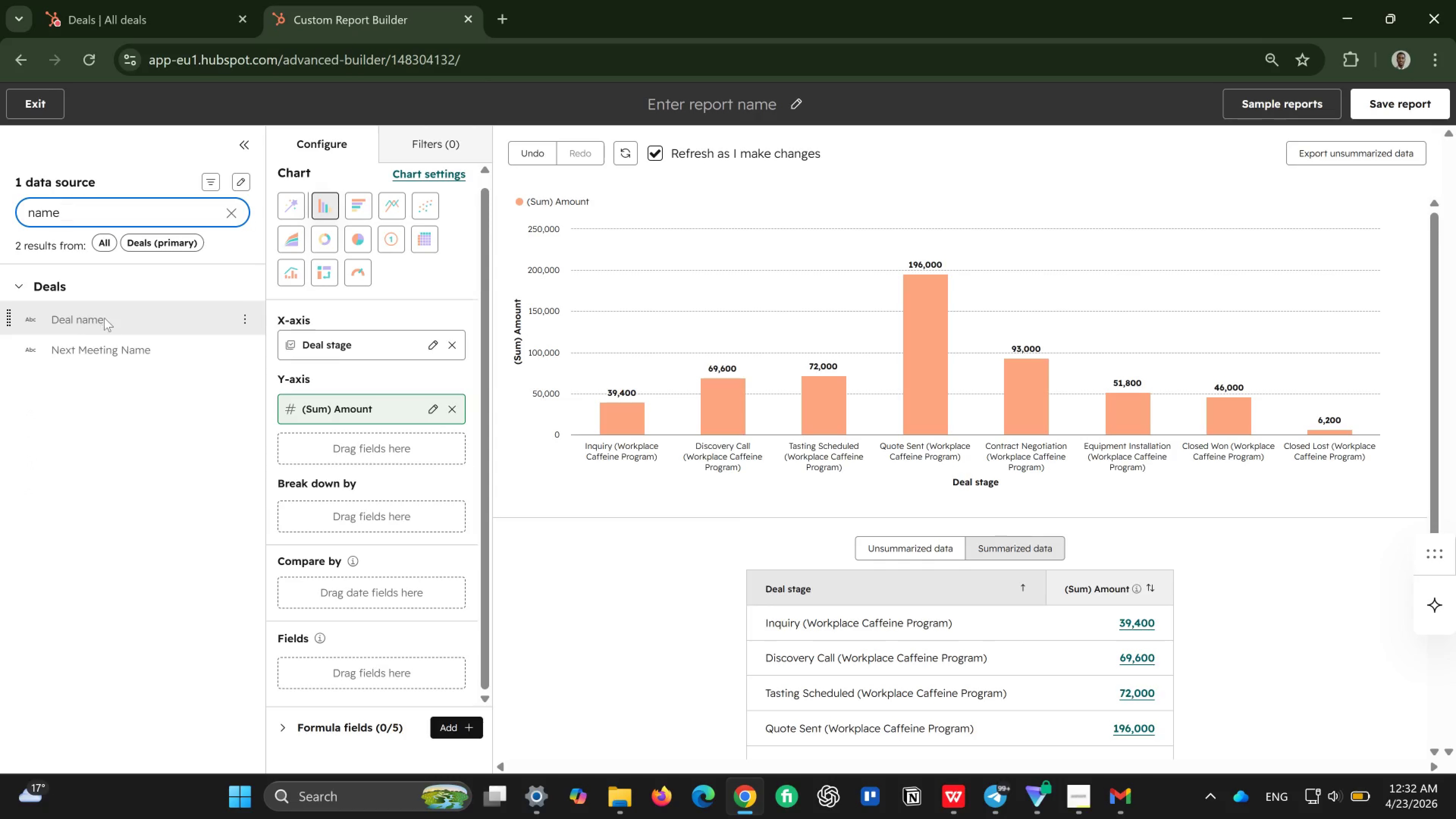 
left_click_drag(start_coordinate=[105, 317], to_coordinate=[293, 657])
 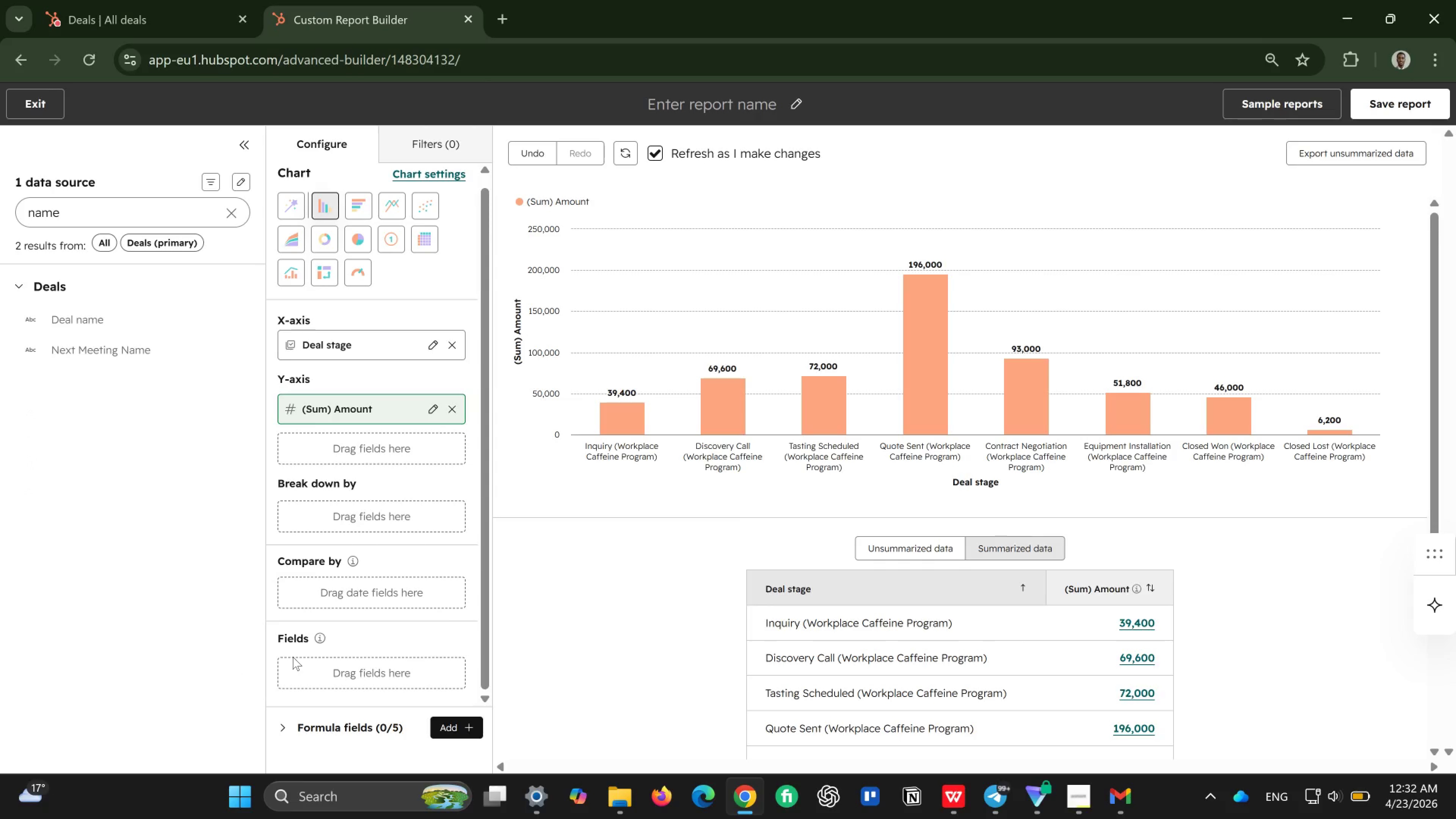 
scroll: coordinate [293, 657], scroll_direction: down, amount: 3.0
 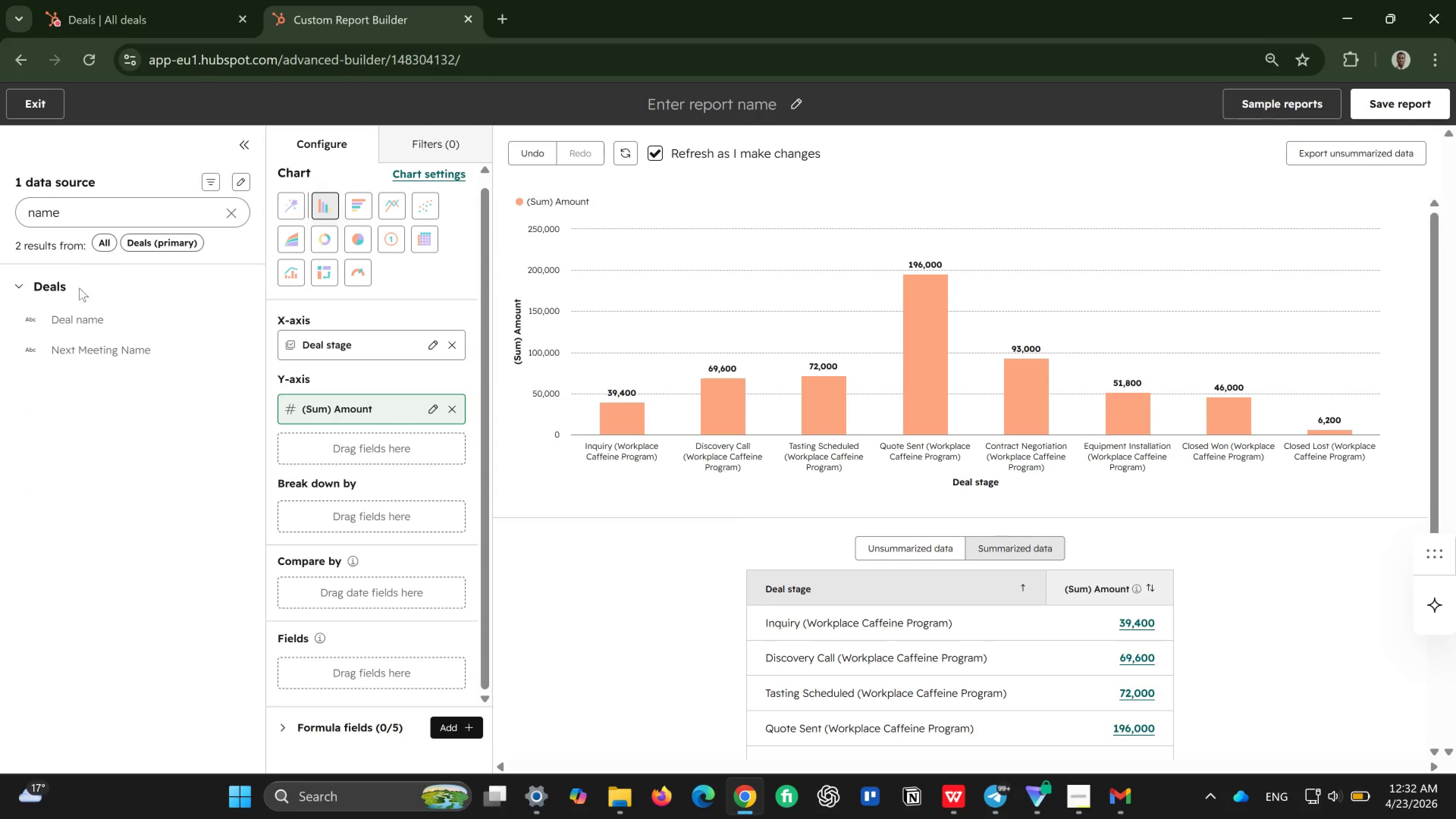 
left_click_drag(start_coordinate=[66, 319], to_coordinate=[286, 665])
 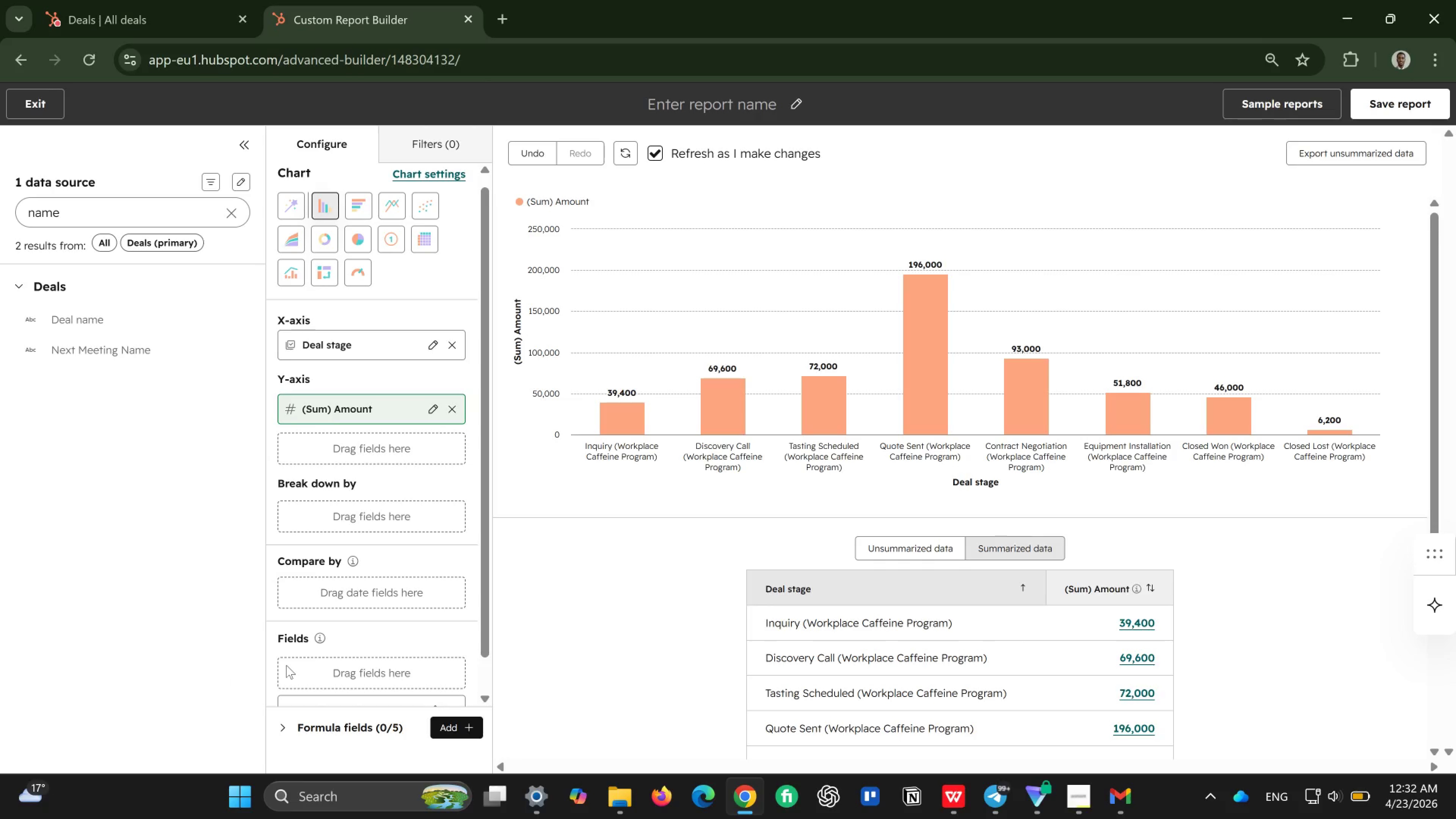 
scroll: coordinate [391, 652], scroll_direction: down, amount: 11.0
 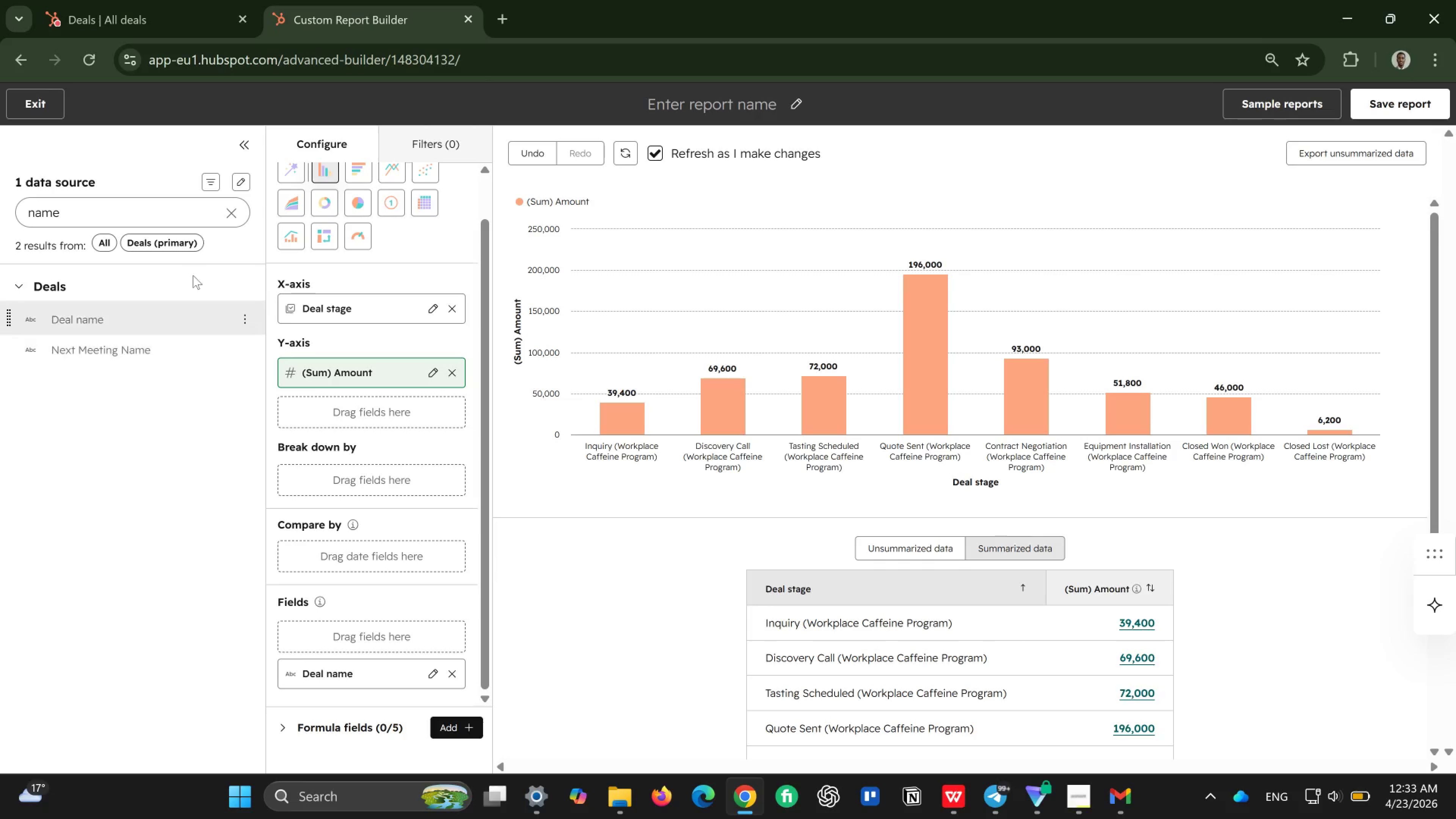 
left_click([227, 209])
 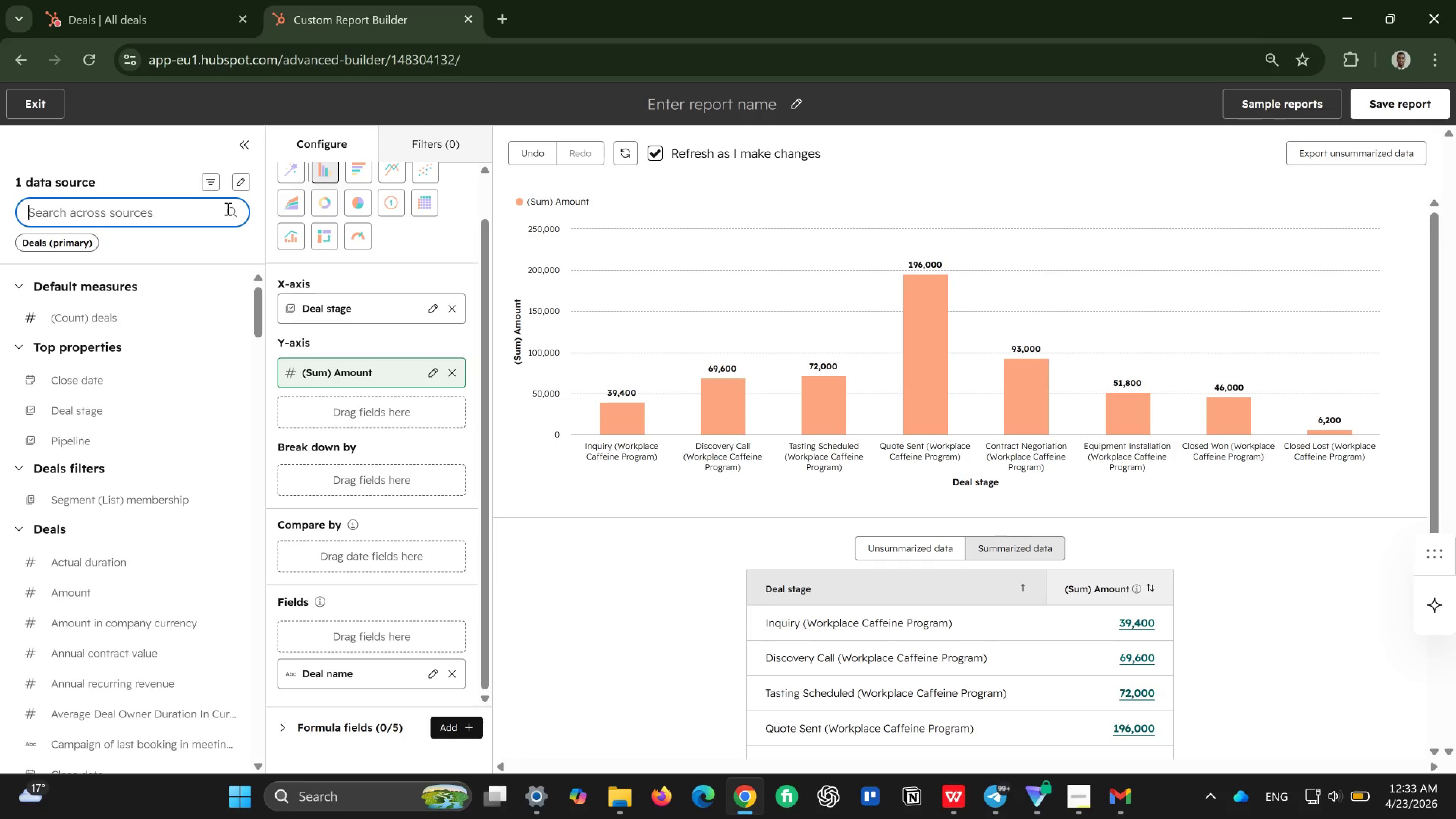 
type(pipe)
 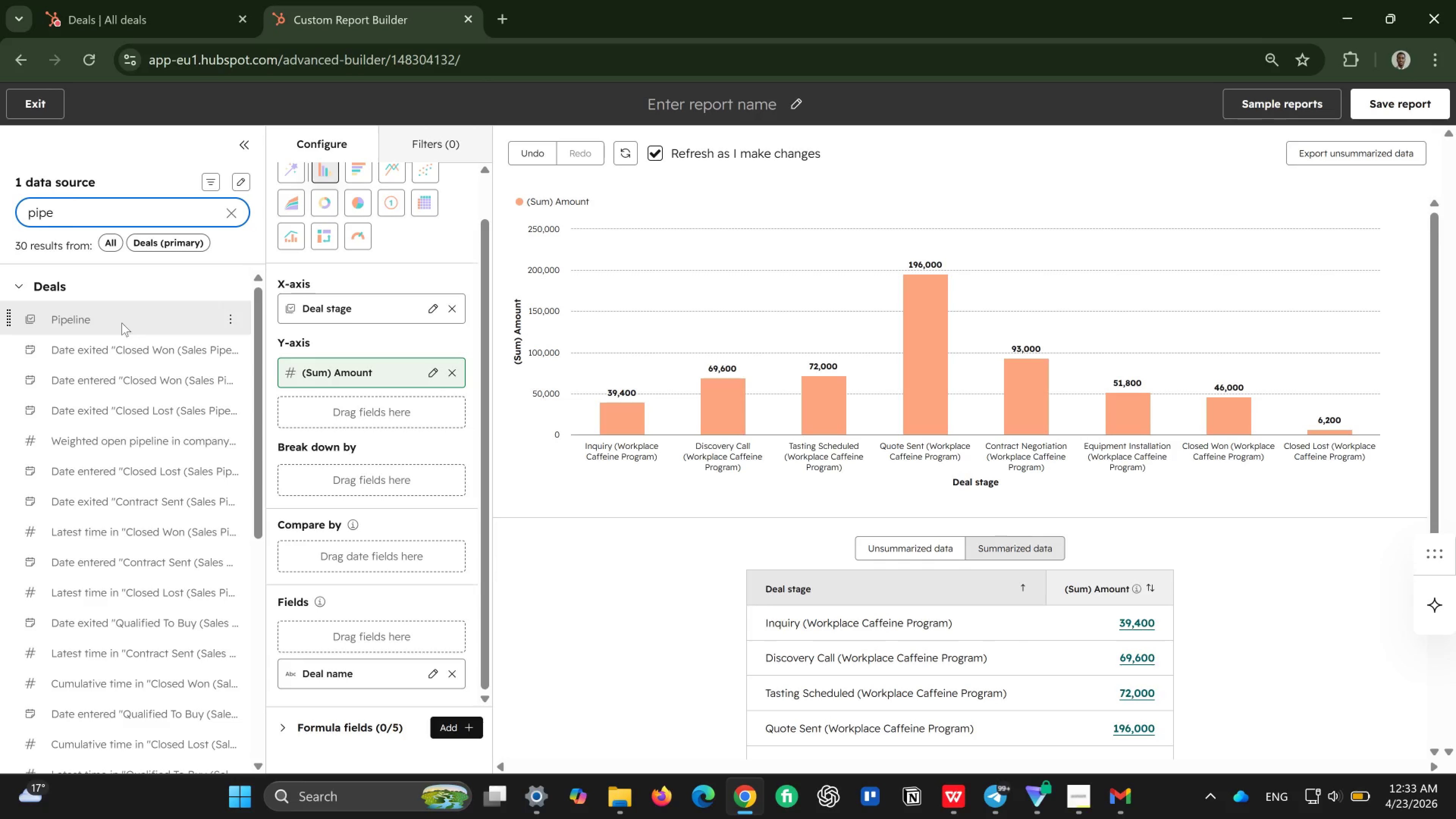 
left_click_drag(start_coordinate=[122, 323], to_coordinate=[278, 623])
 